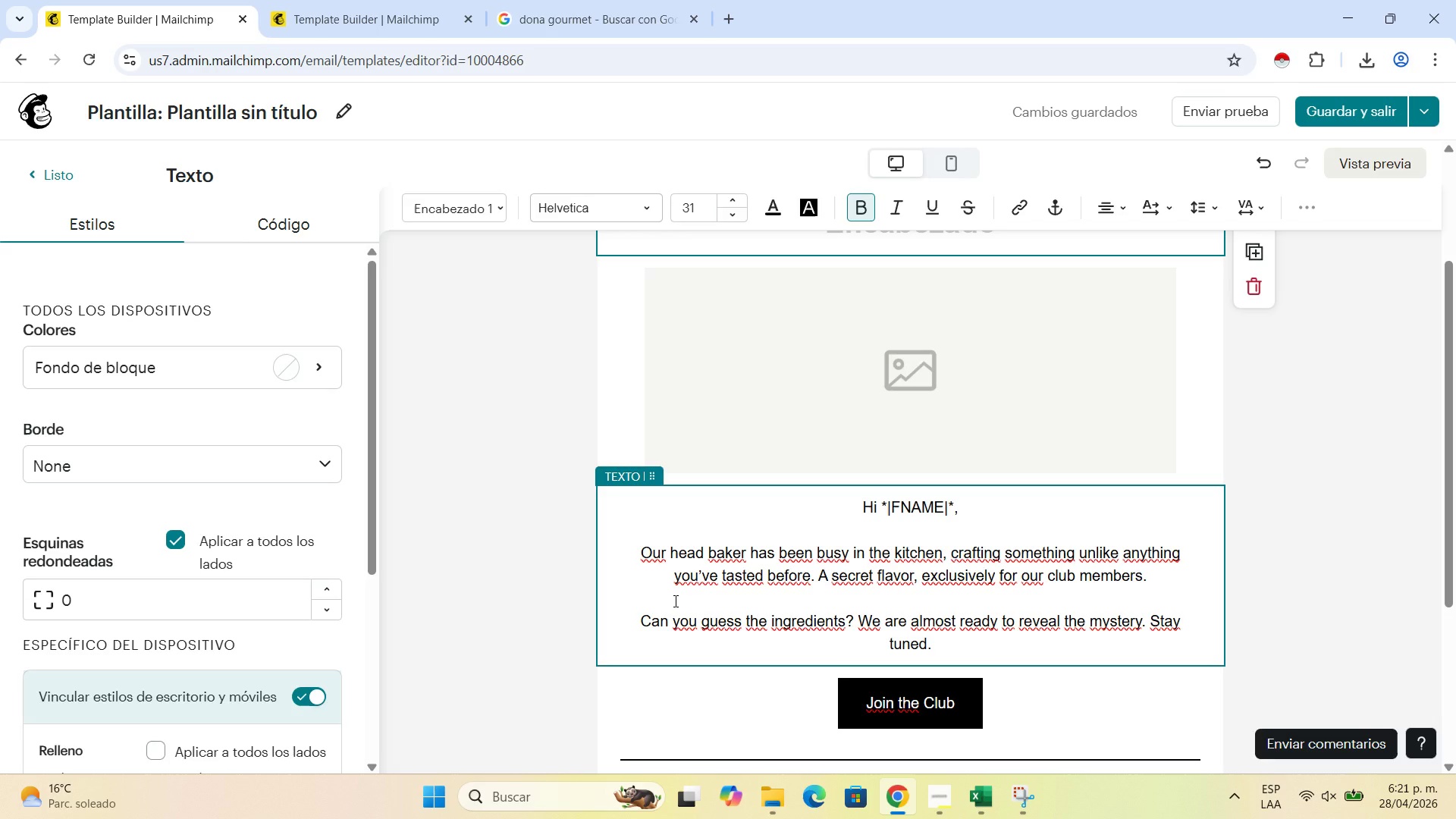 
scroll: coordinate [1166, 353], scroll_direction: up, amount: 2.0
 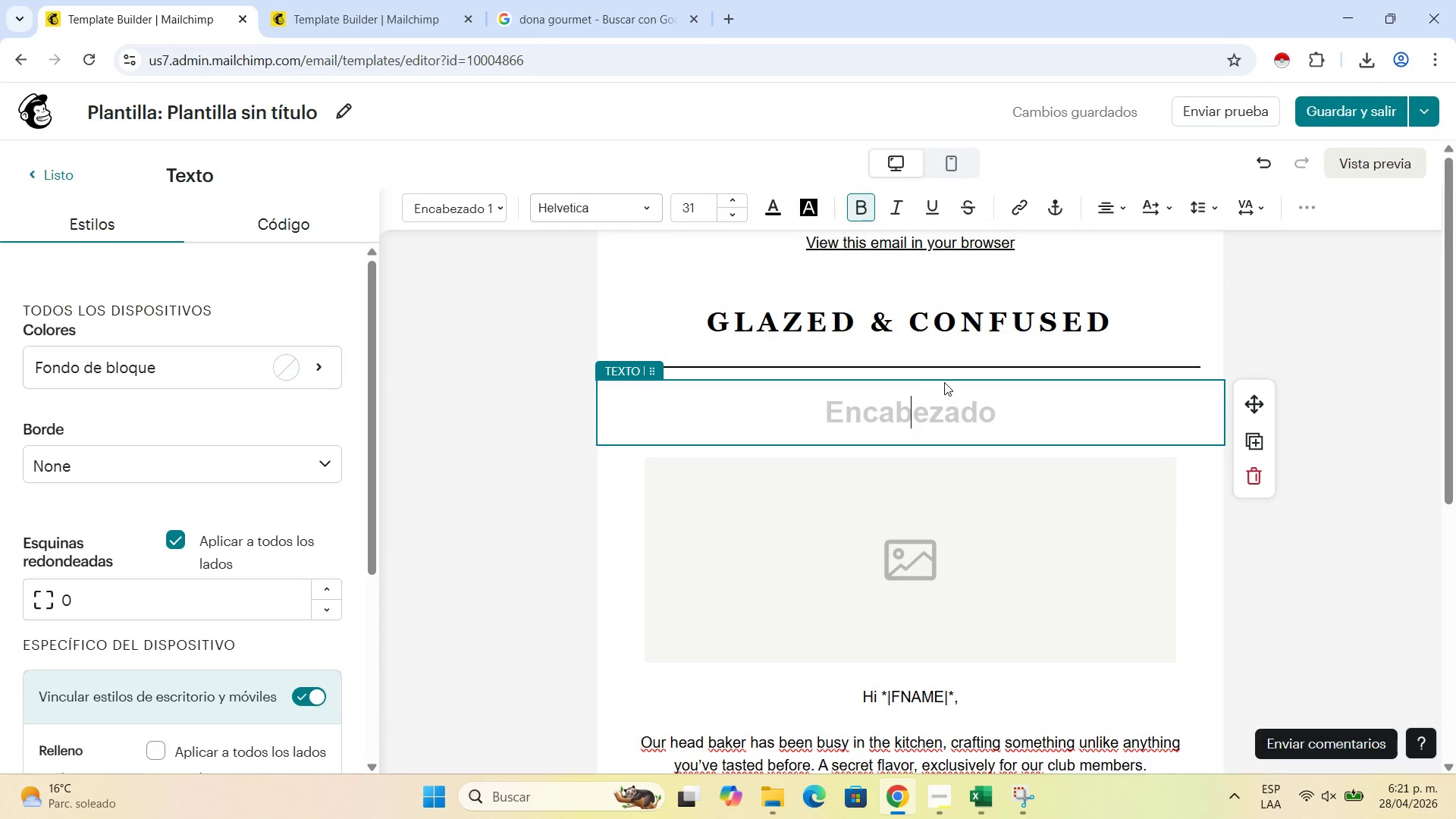 
type(Something secret is baking)
 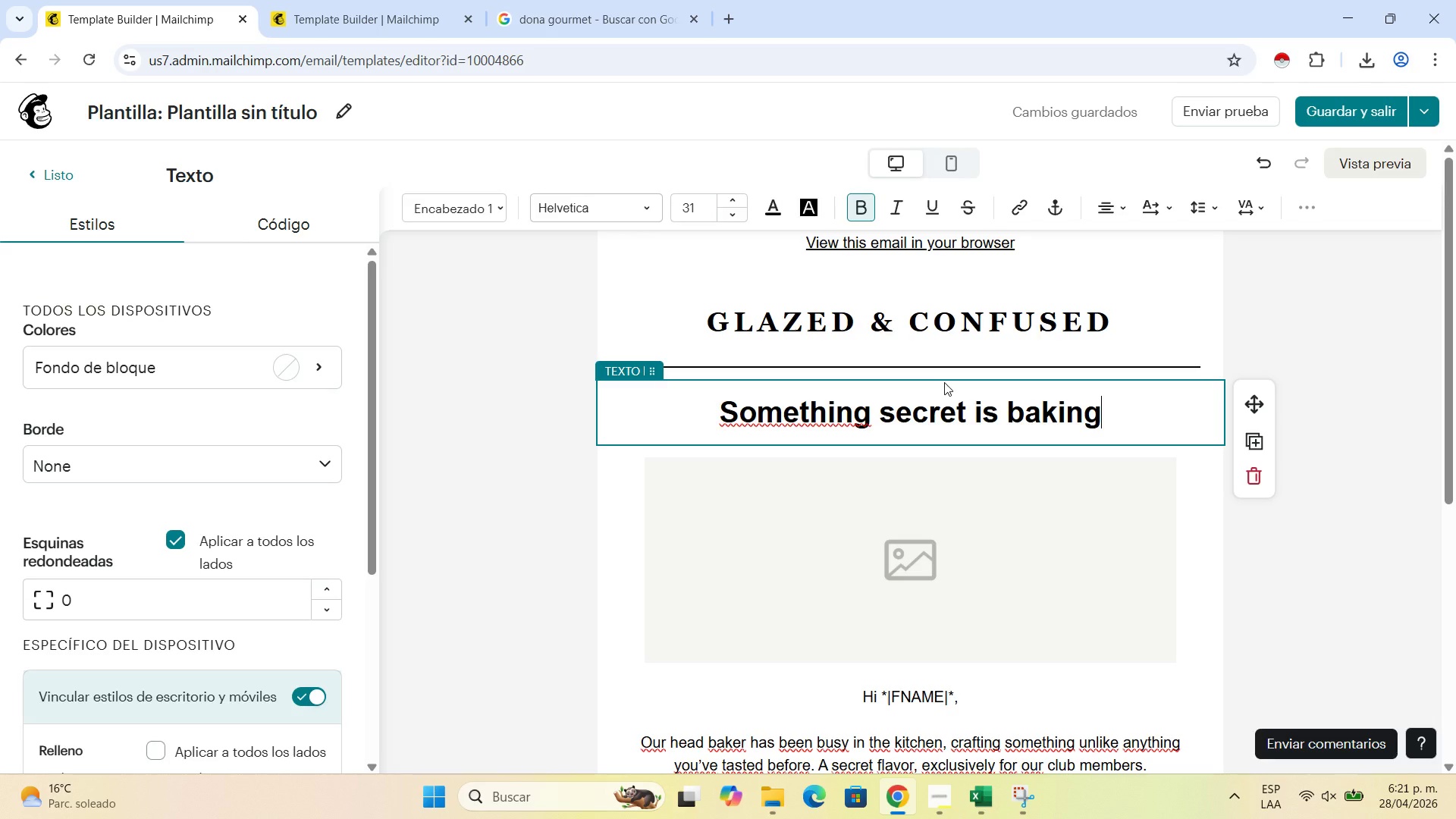 
wait(10.48)
 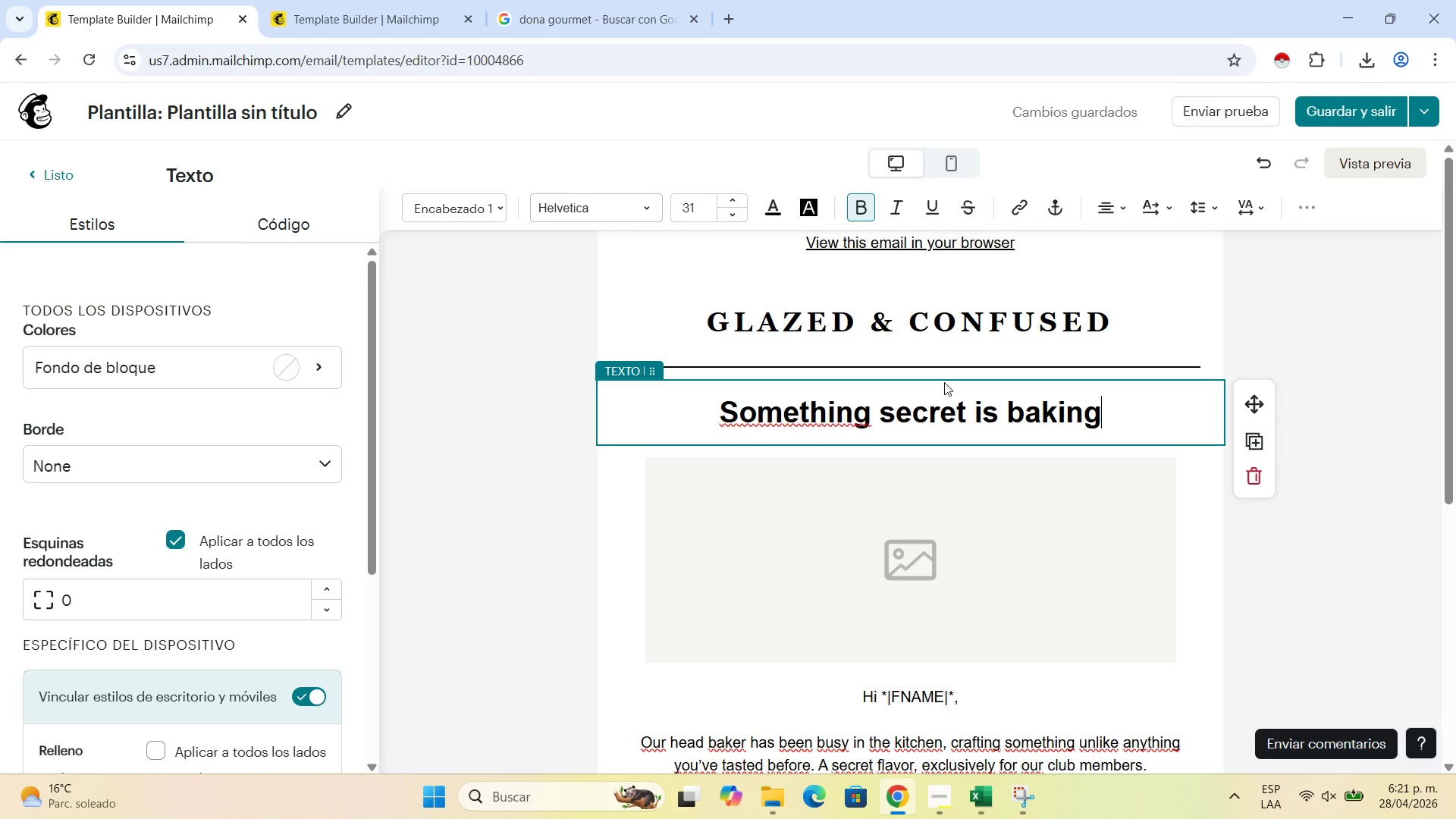 
key(Period)
 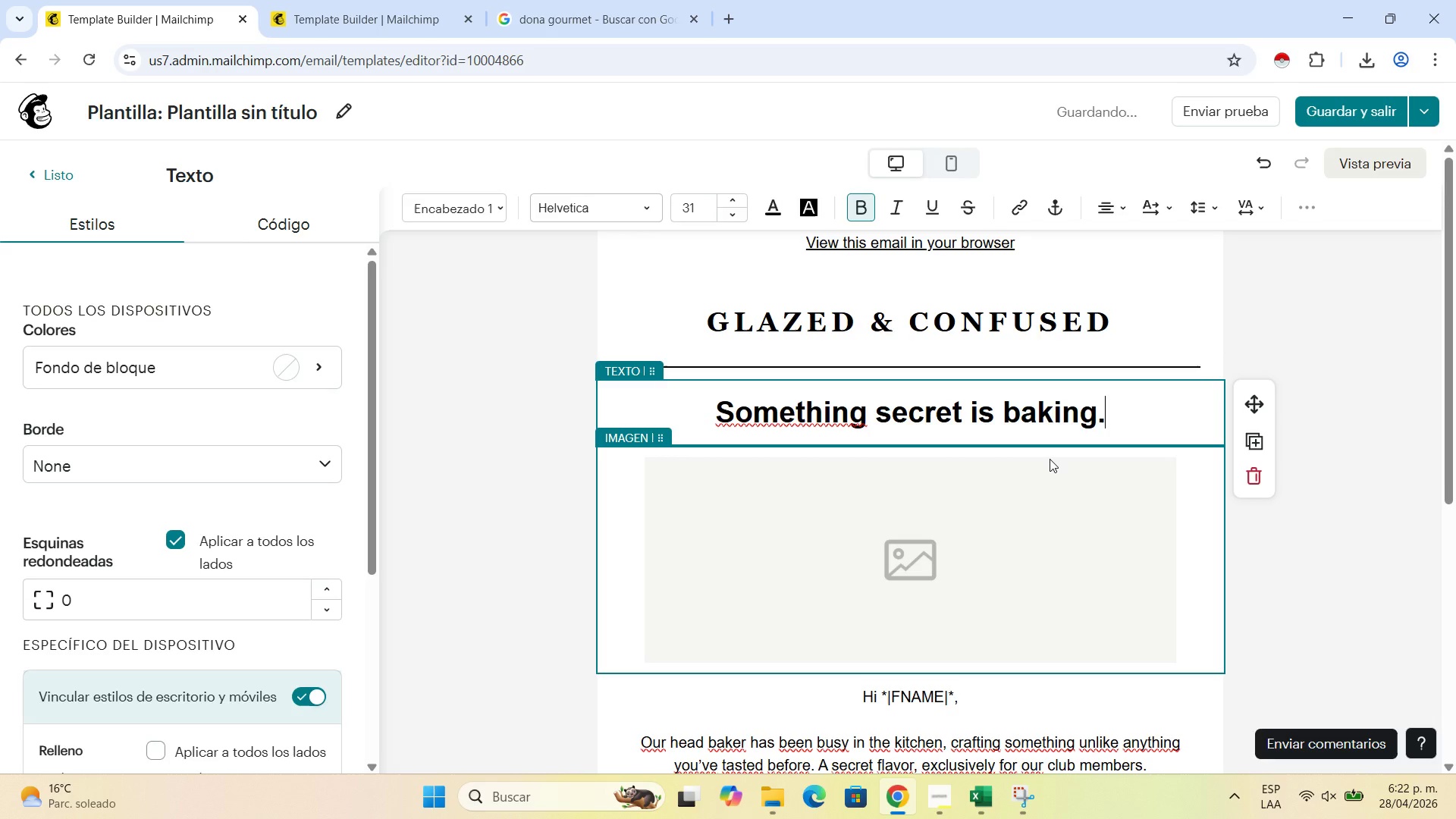 
scroll: coordinate [1050, 459], scroll_direction: down, amount: 1.0
 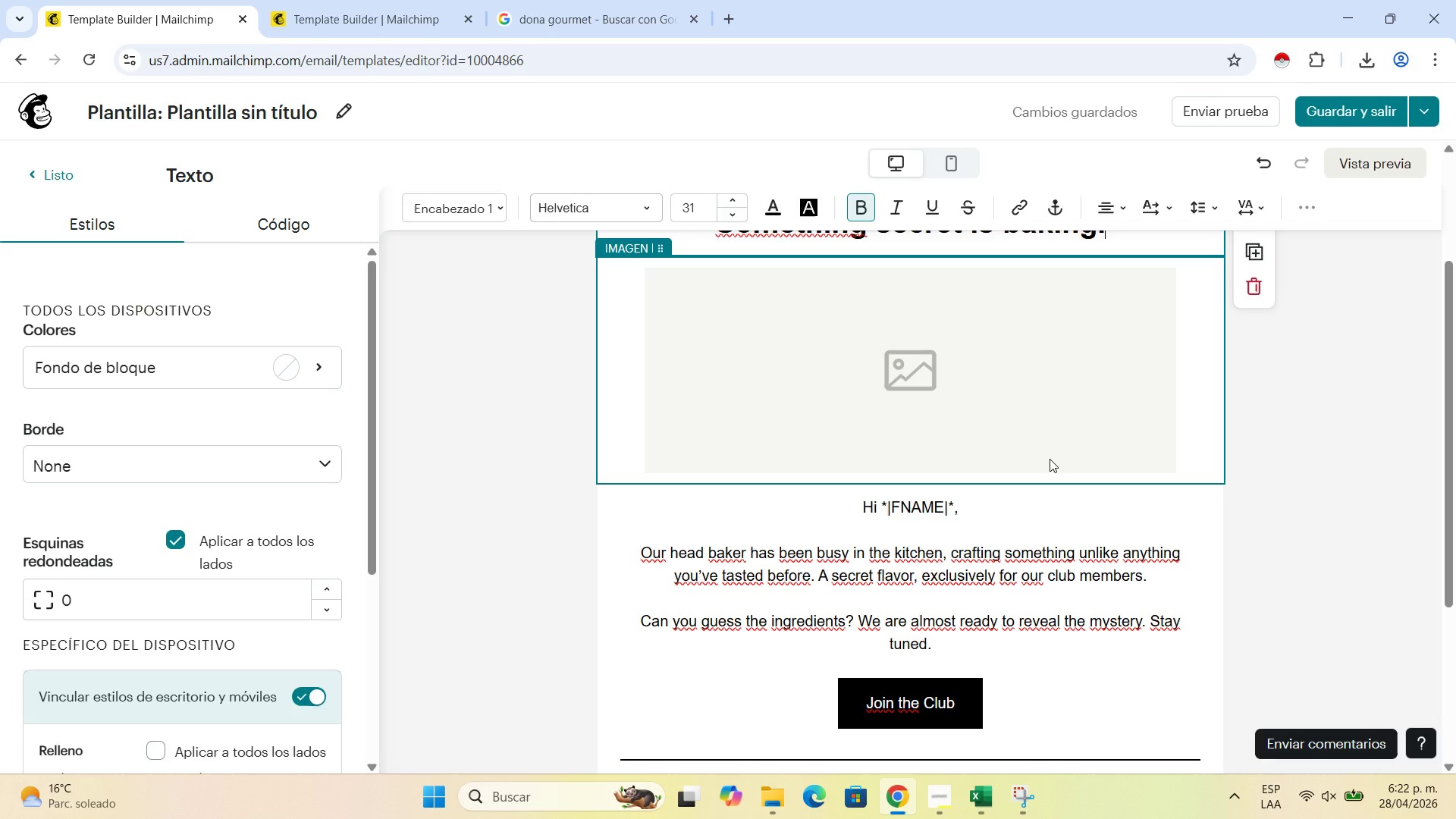 
wait(14.61)
 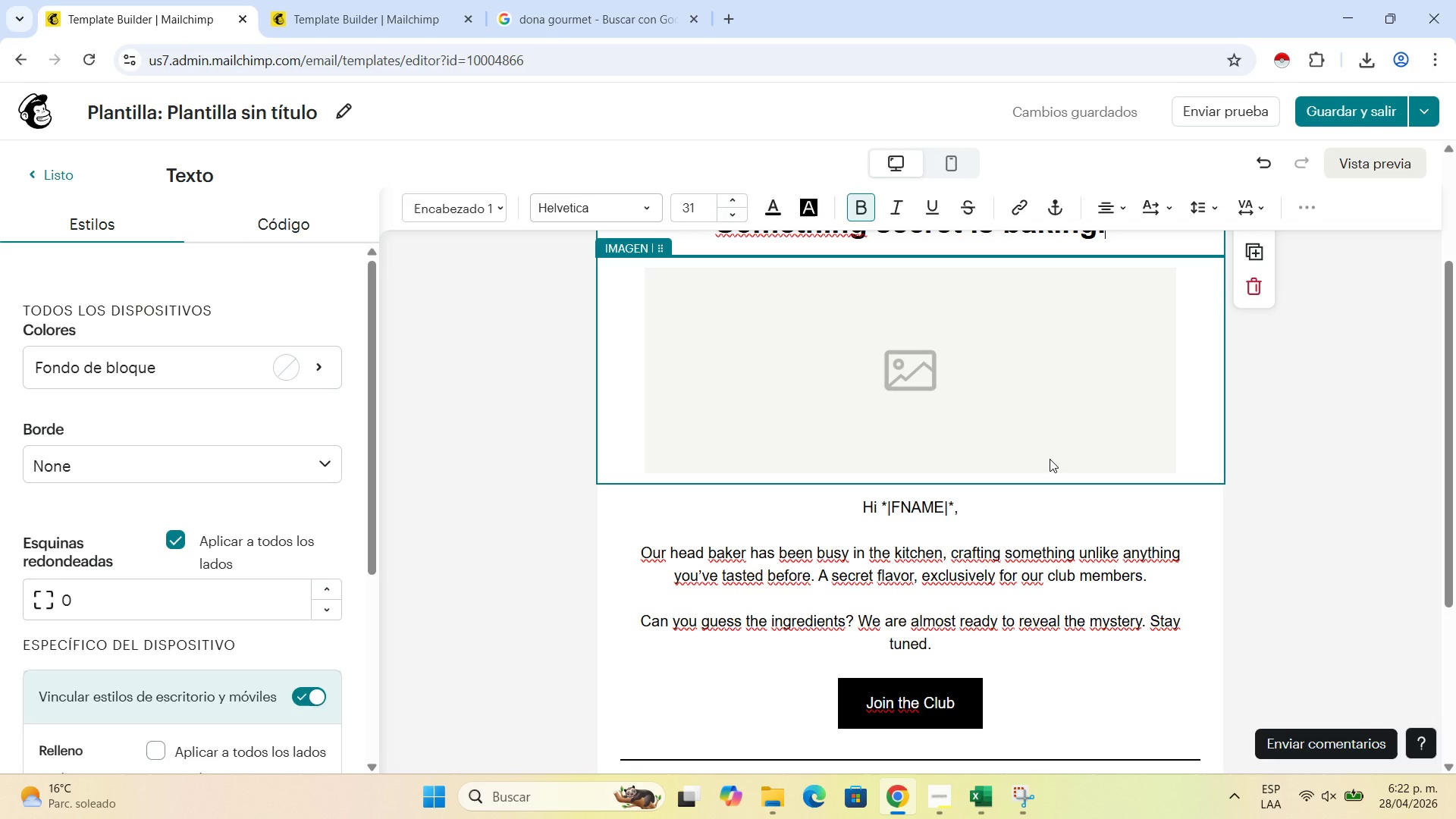 
left_click([548, 0])
 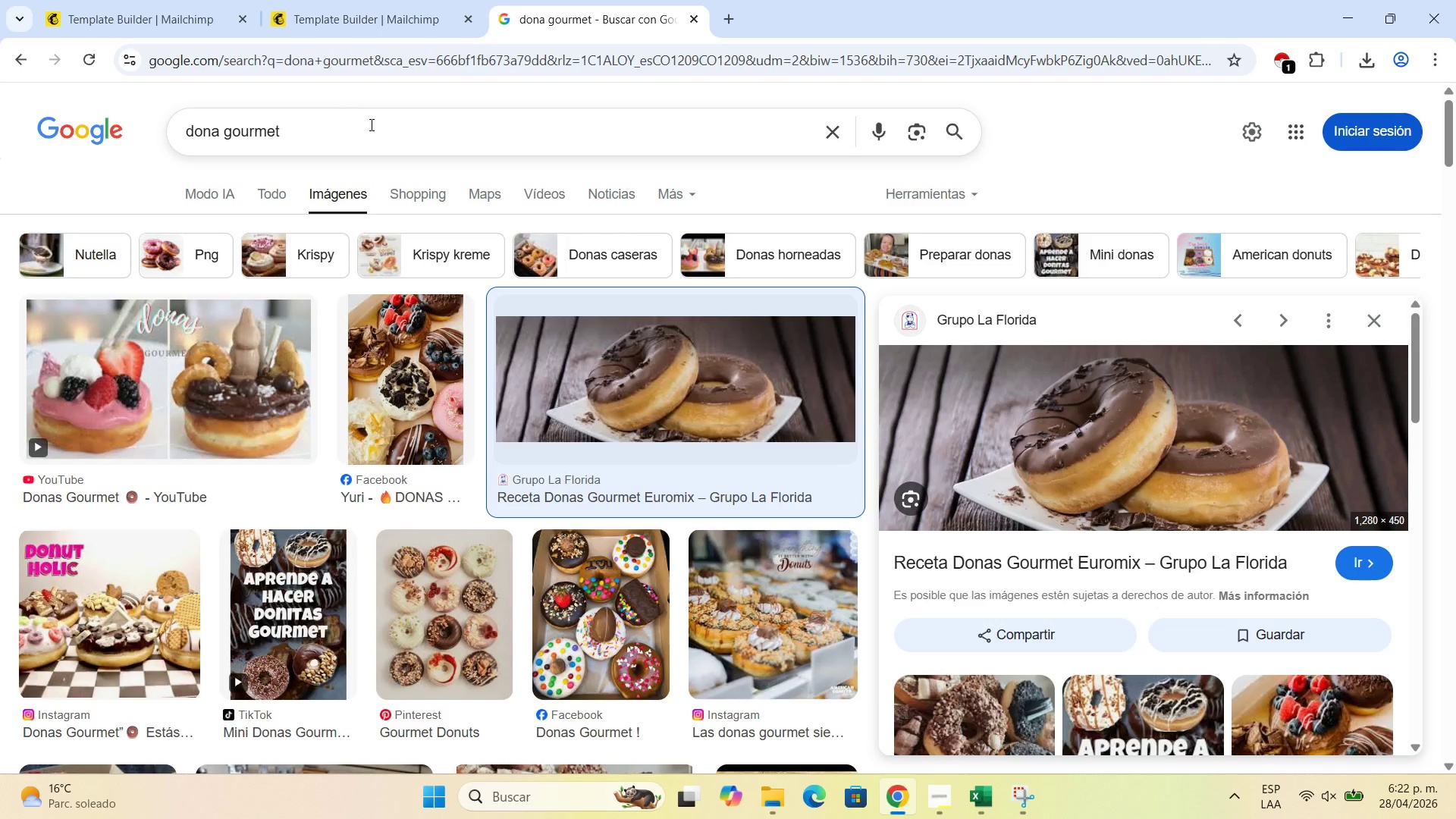 
left_click([353, 128])
 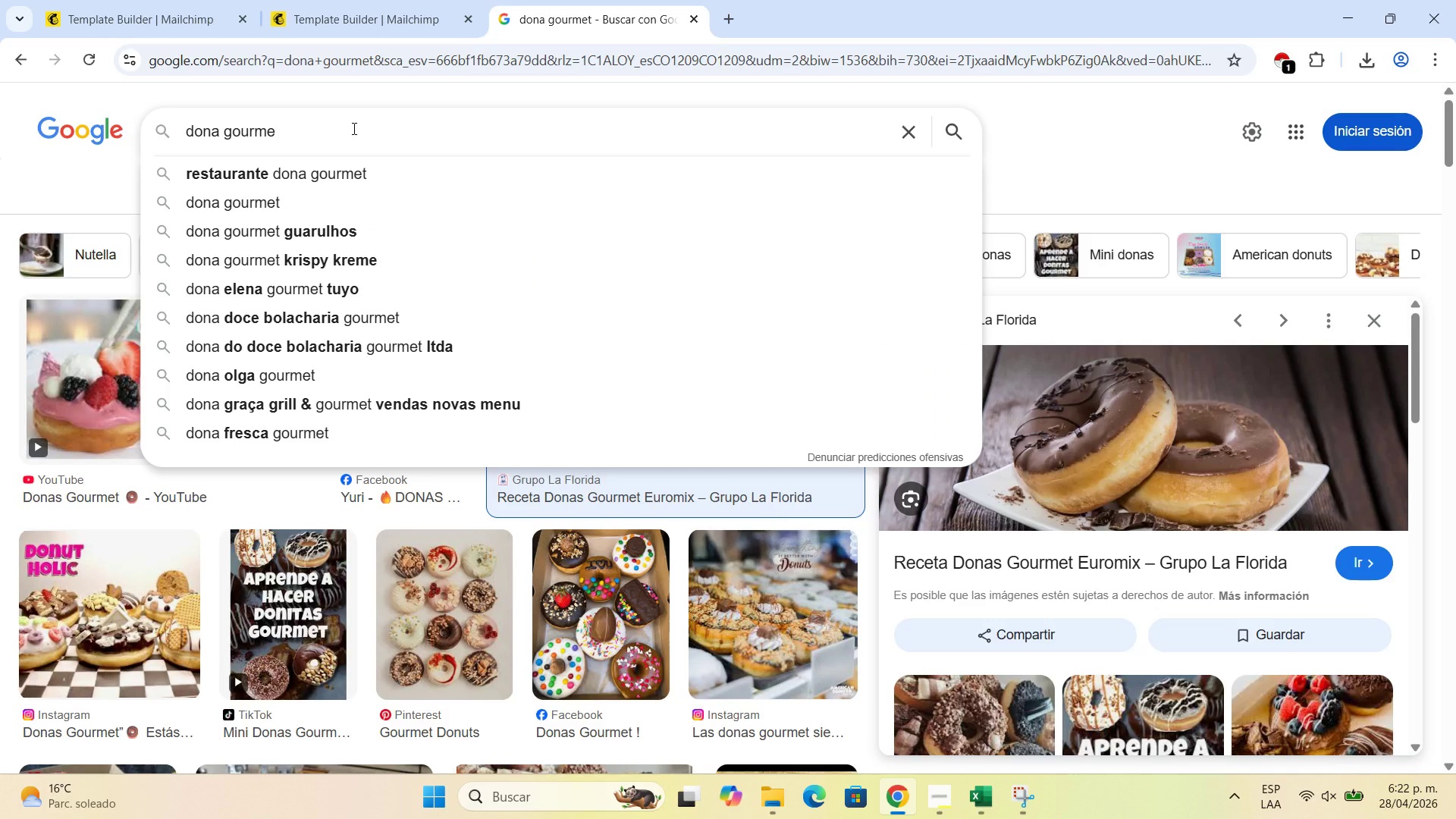 
key(Backspace)
key(Backspace)
key(Backspace)
key(Backspace)
key(Backspace)
key(Backspace)
type(laseado)
 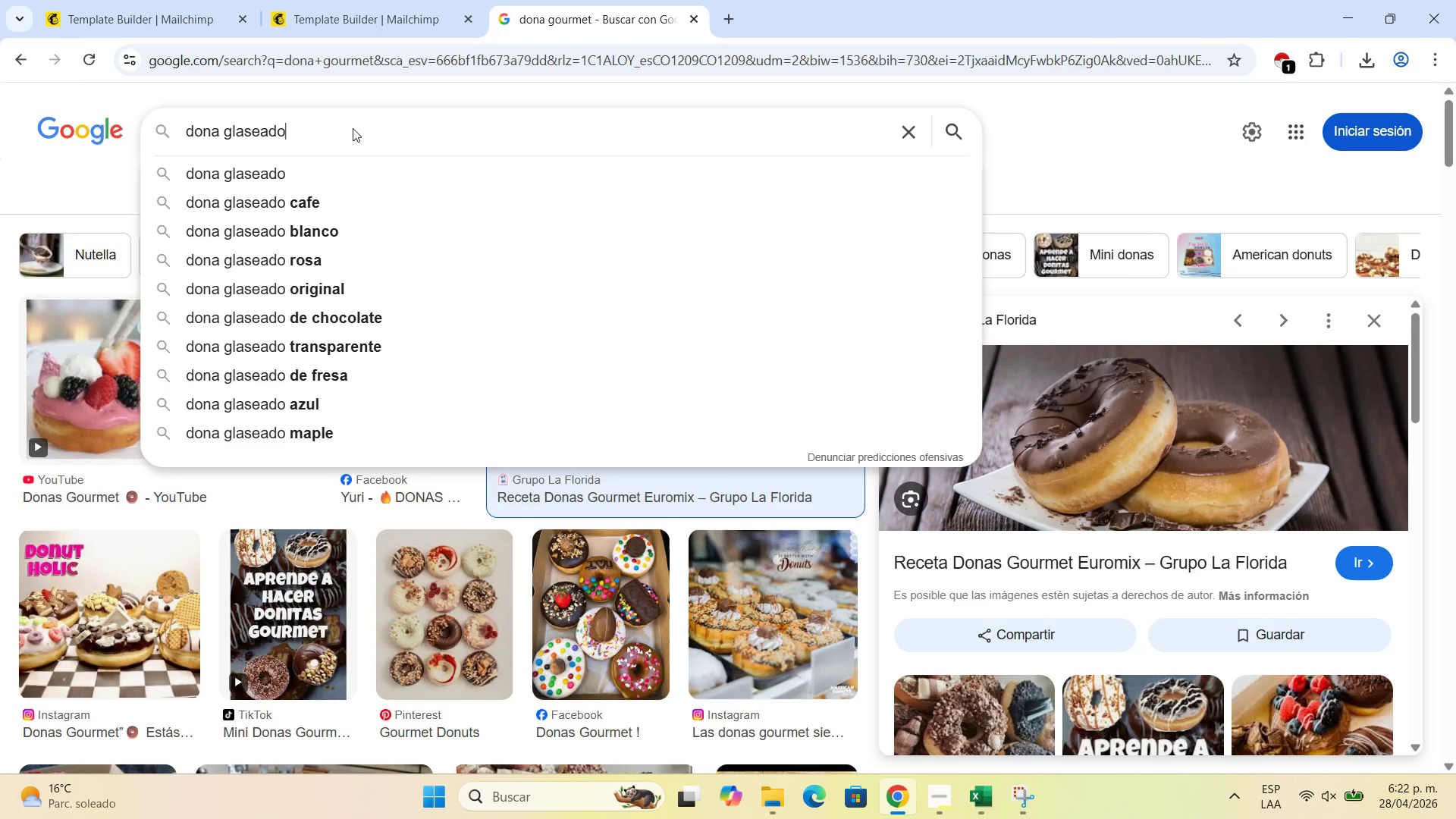 
key(Enter)
 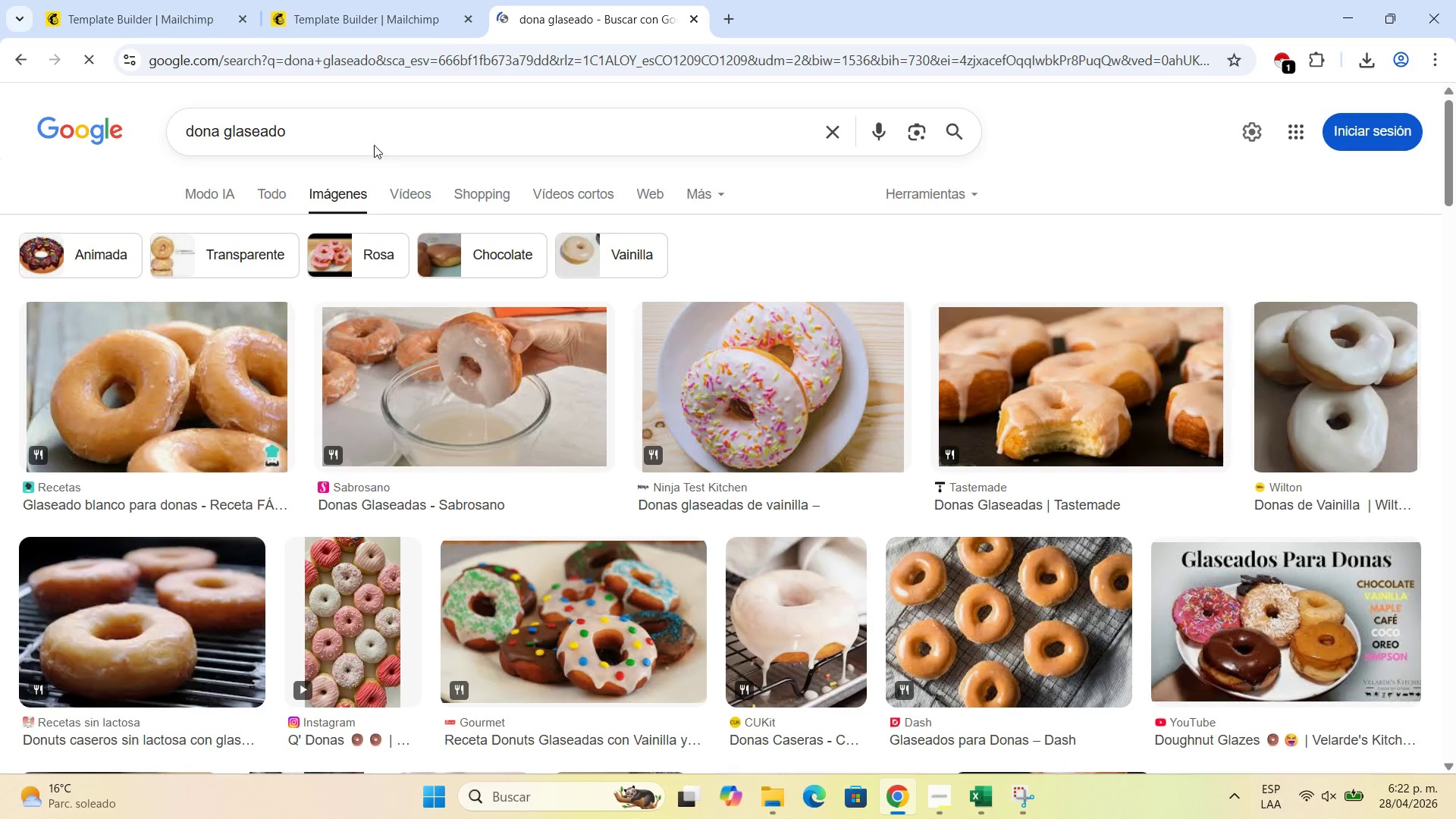 
left_click([375, 130])
 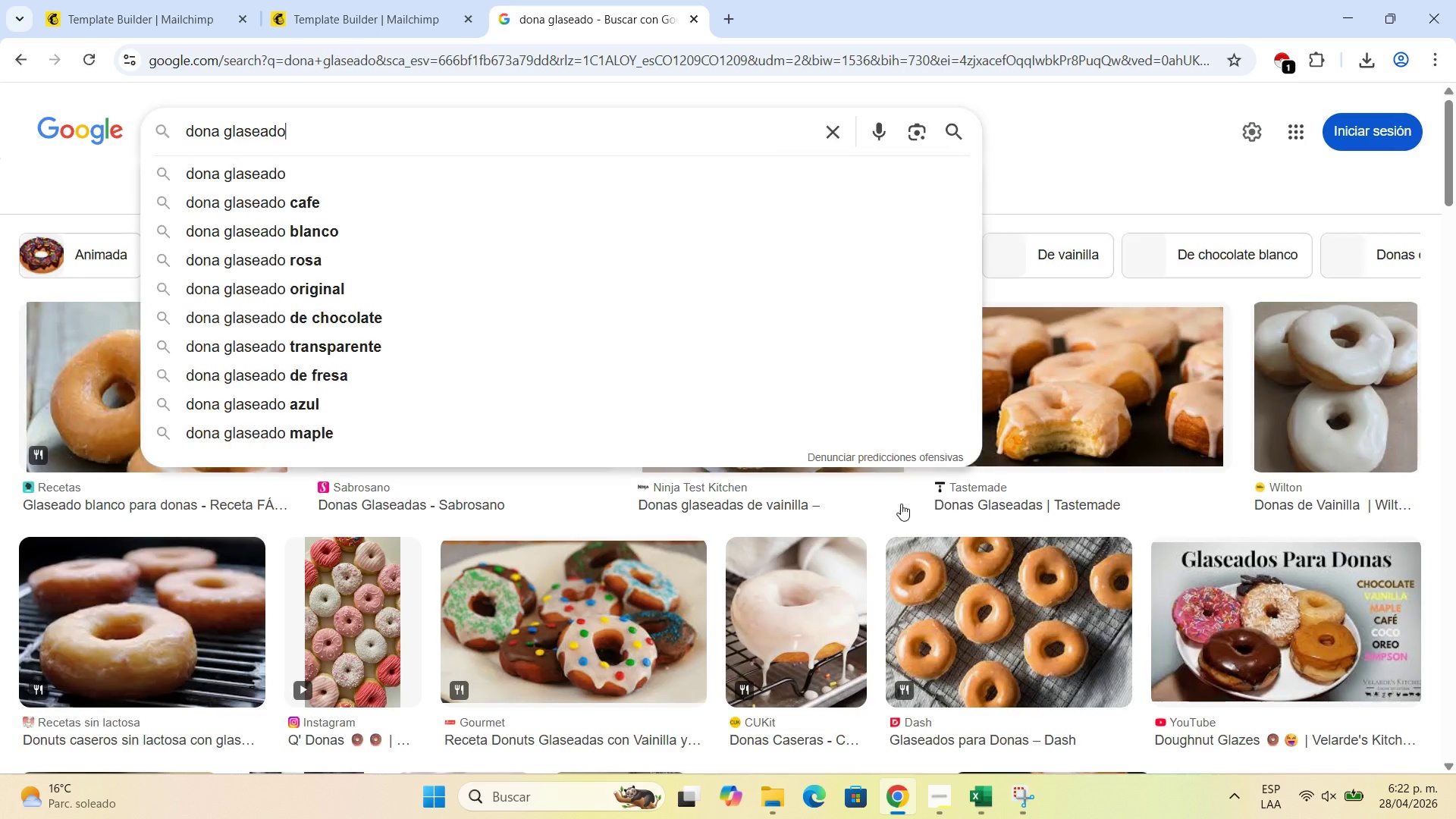 
scroll: coordinate [1329, 576], scroll_direction: down, amount: 23.0
 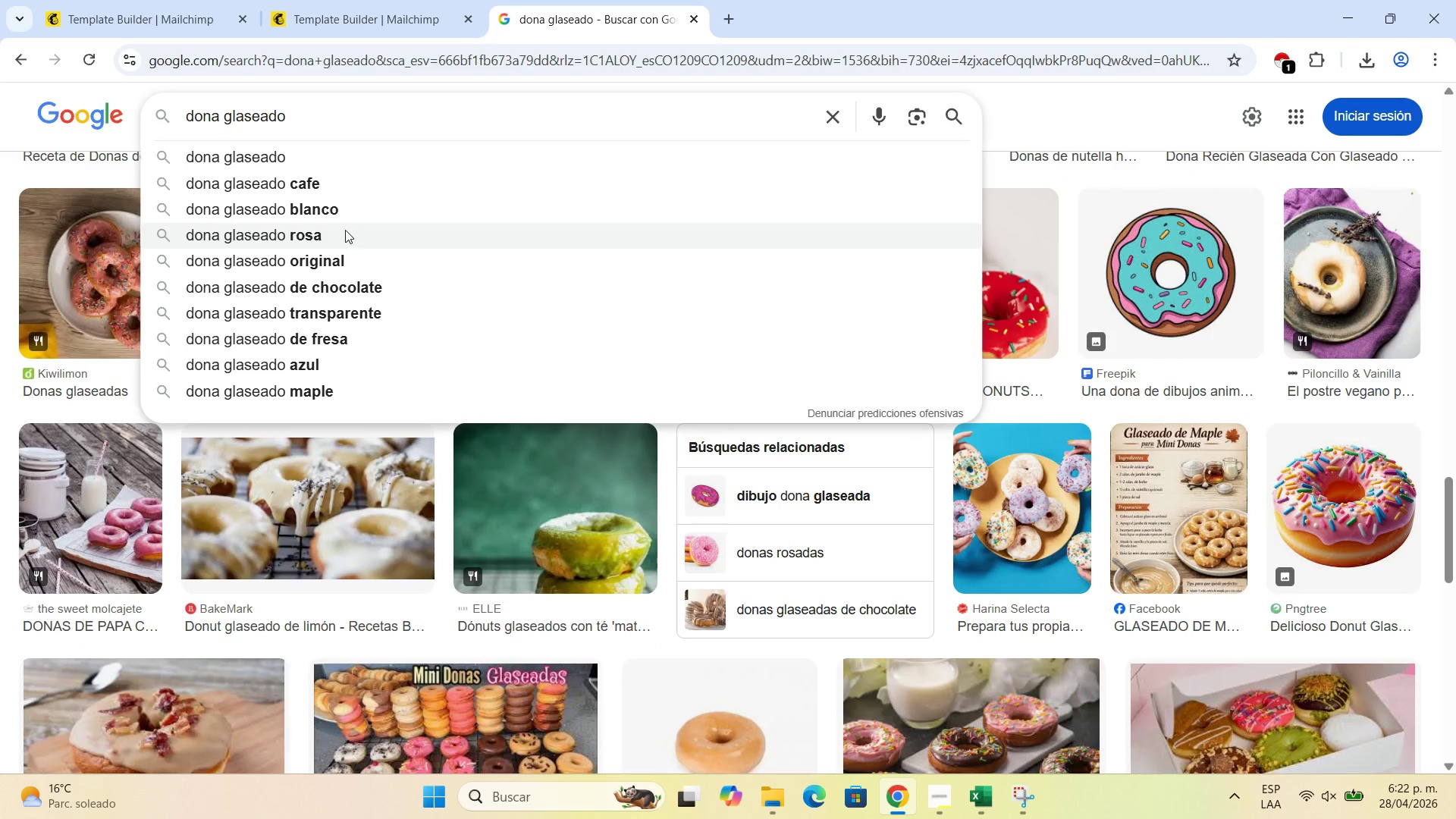 
left_click_drag(start_coordinate=[316, 110], to_coordinate=[200, 109])
 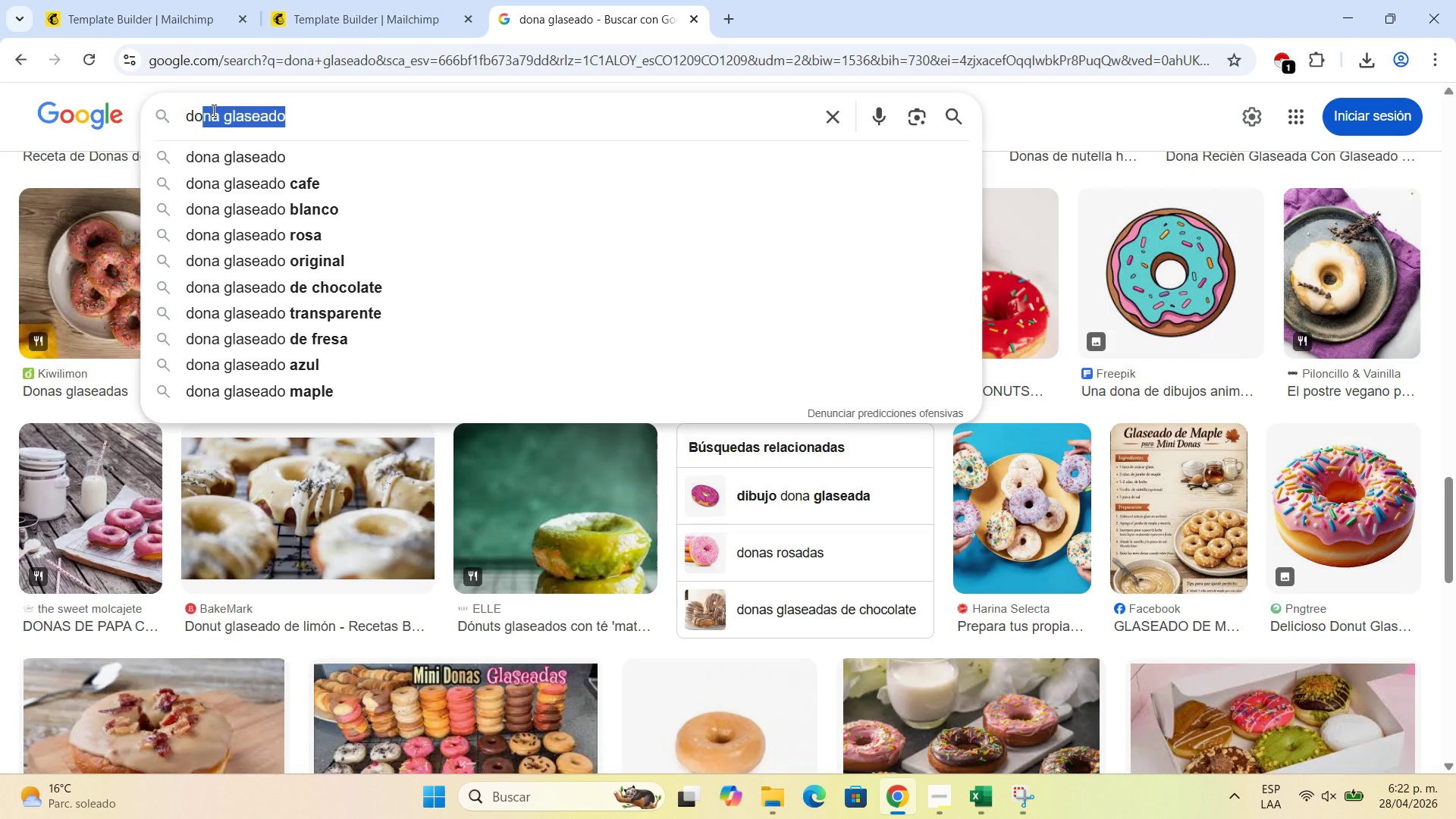 
key(Backspace)
 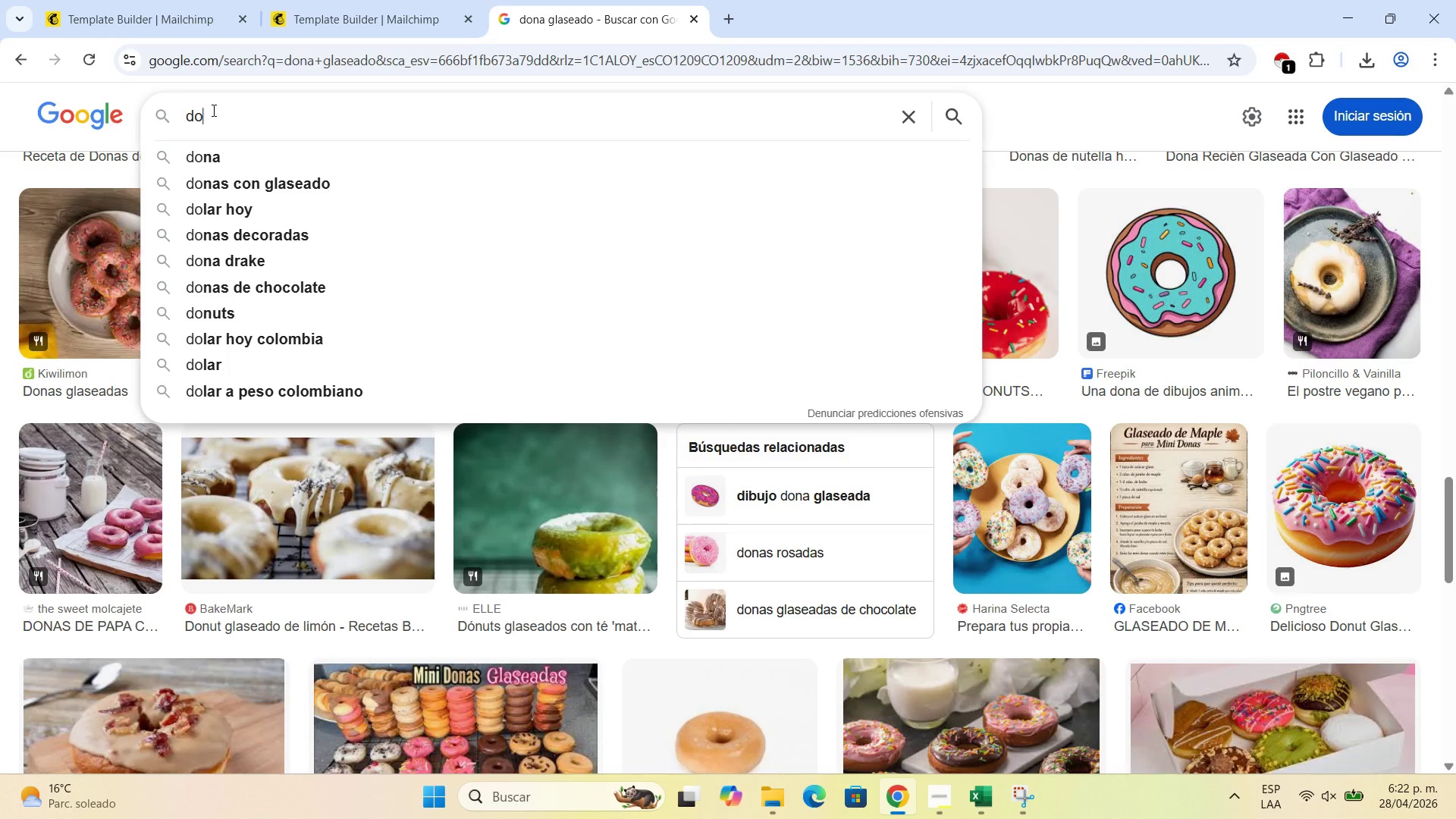 
wait(7.0)
 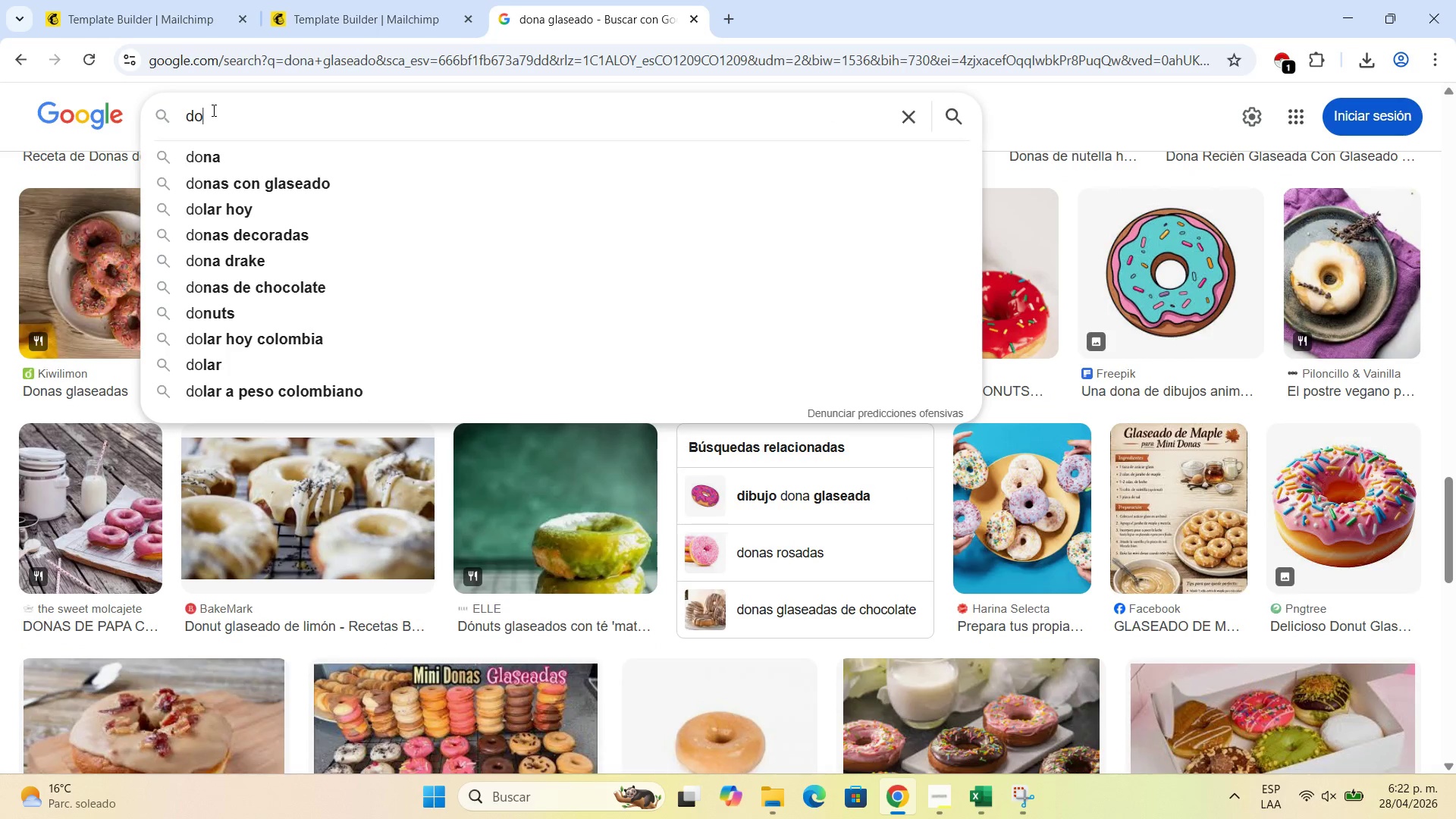 
type(foto ft)
key(Backspace)
type(oto o)
key(Backspace)
type(con mucho zoom de doa)
key(Backspace)
type(na)
 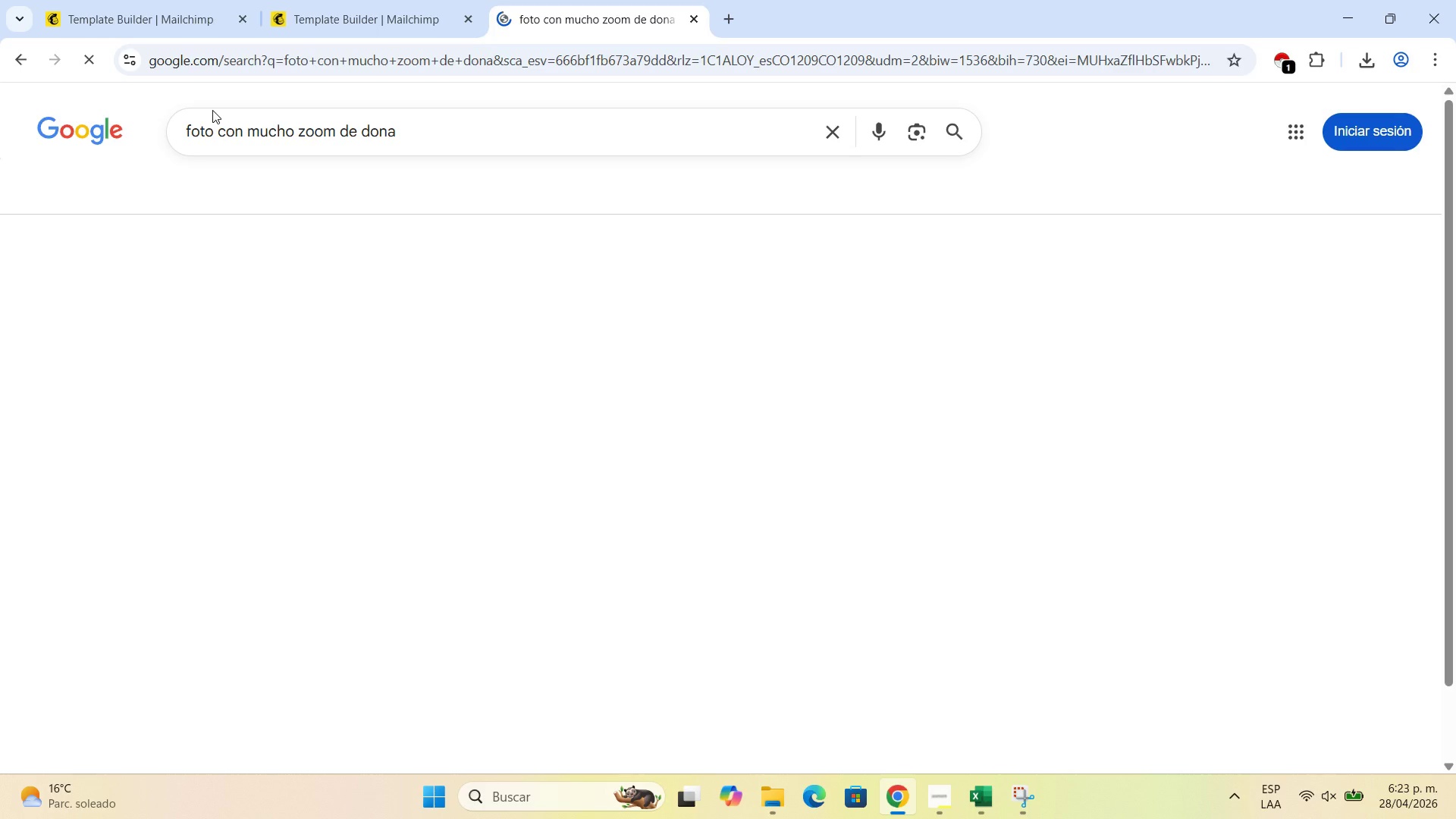 
key(Enter)
 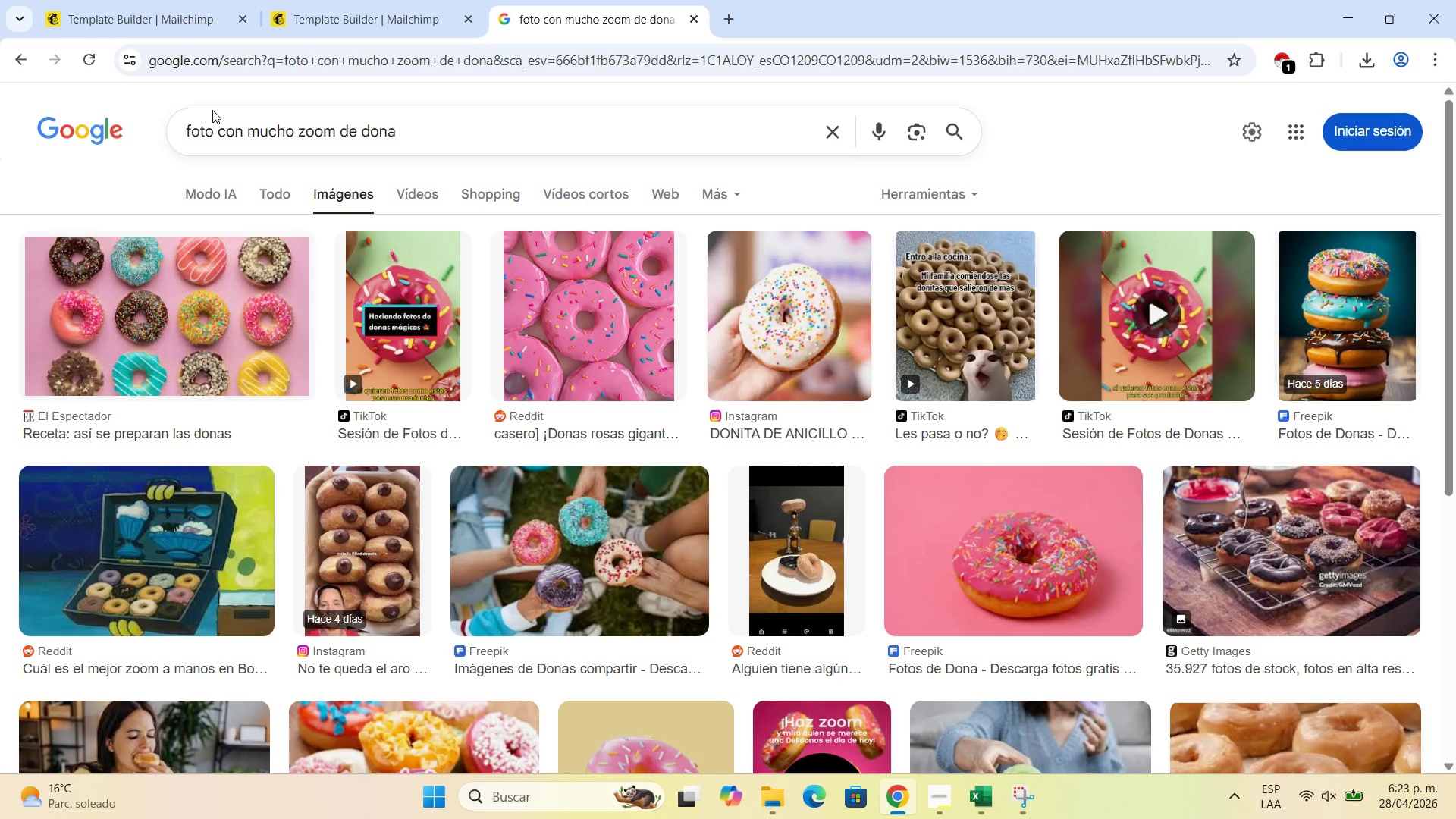 
wait(44.17)
 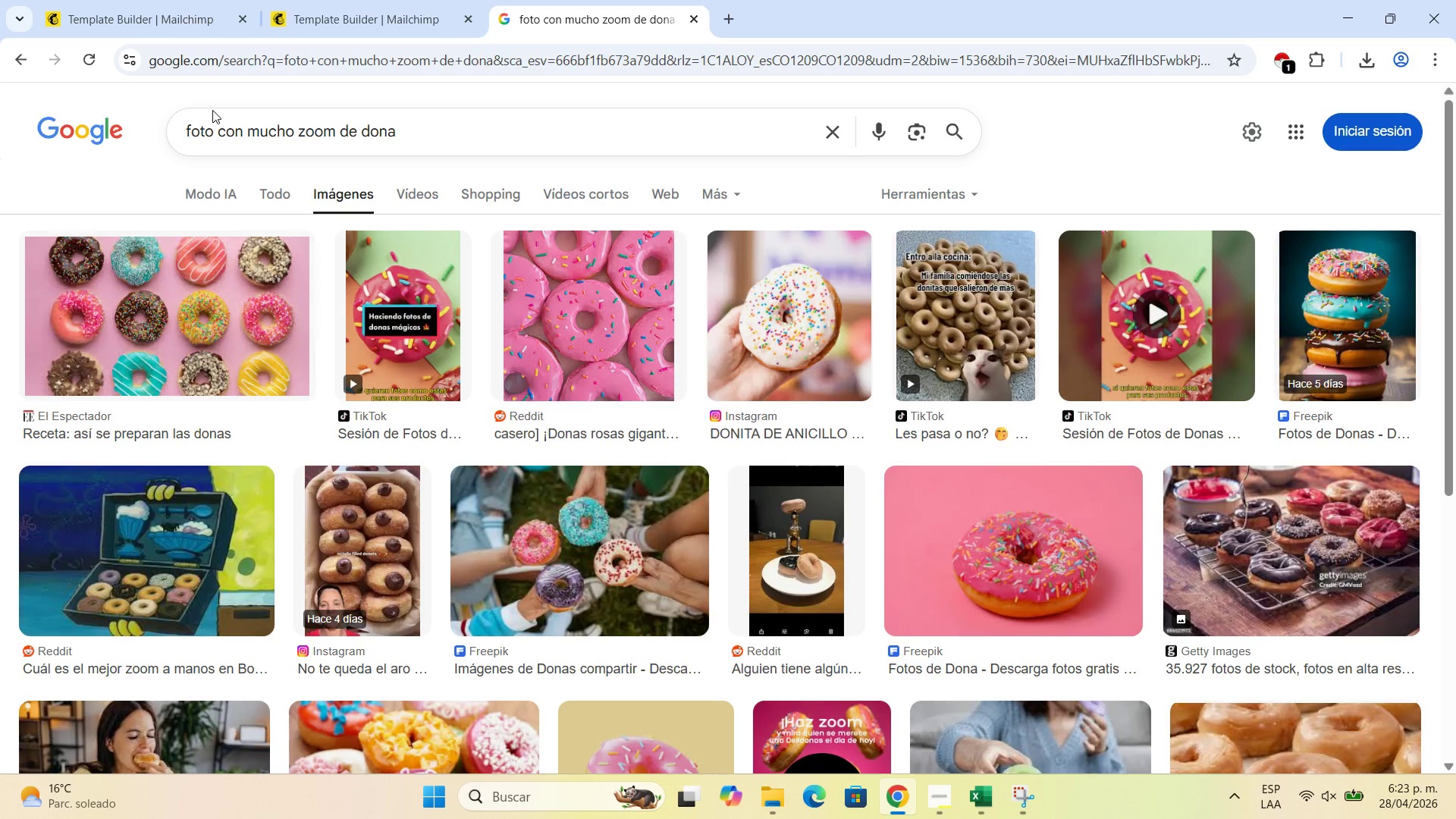 
scroll: coordinate [575, 487], scroll_direction: down, amount: 8.0
 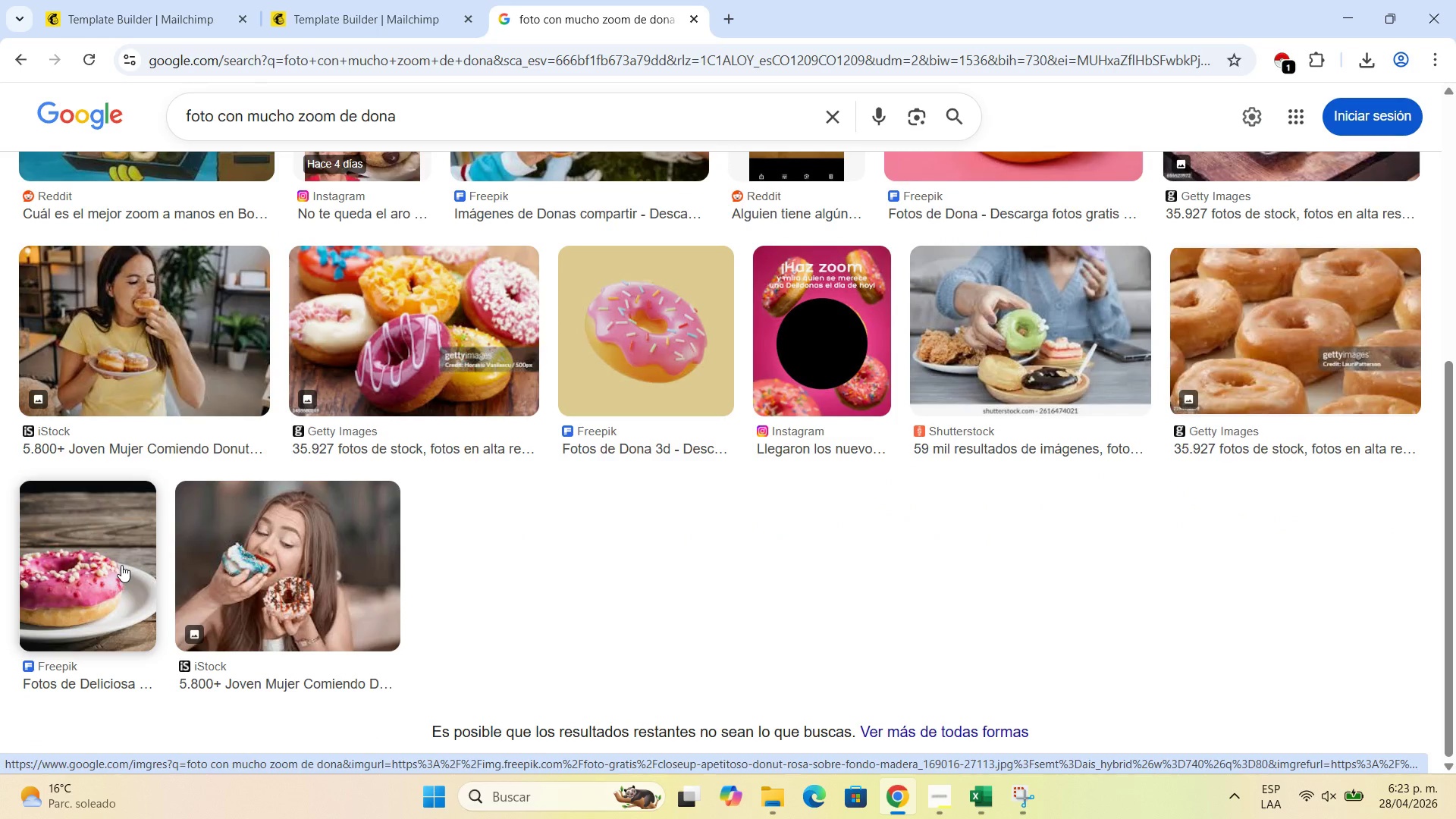 
wait(7.66)
 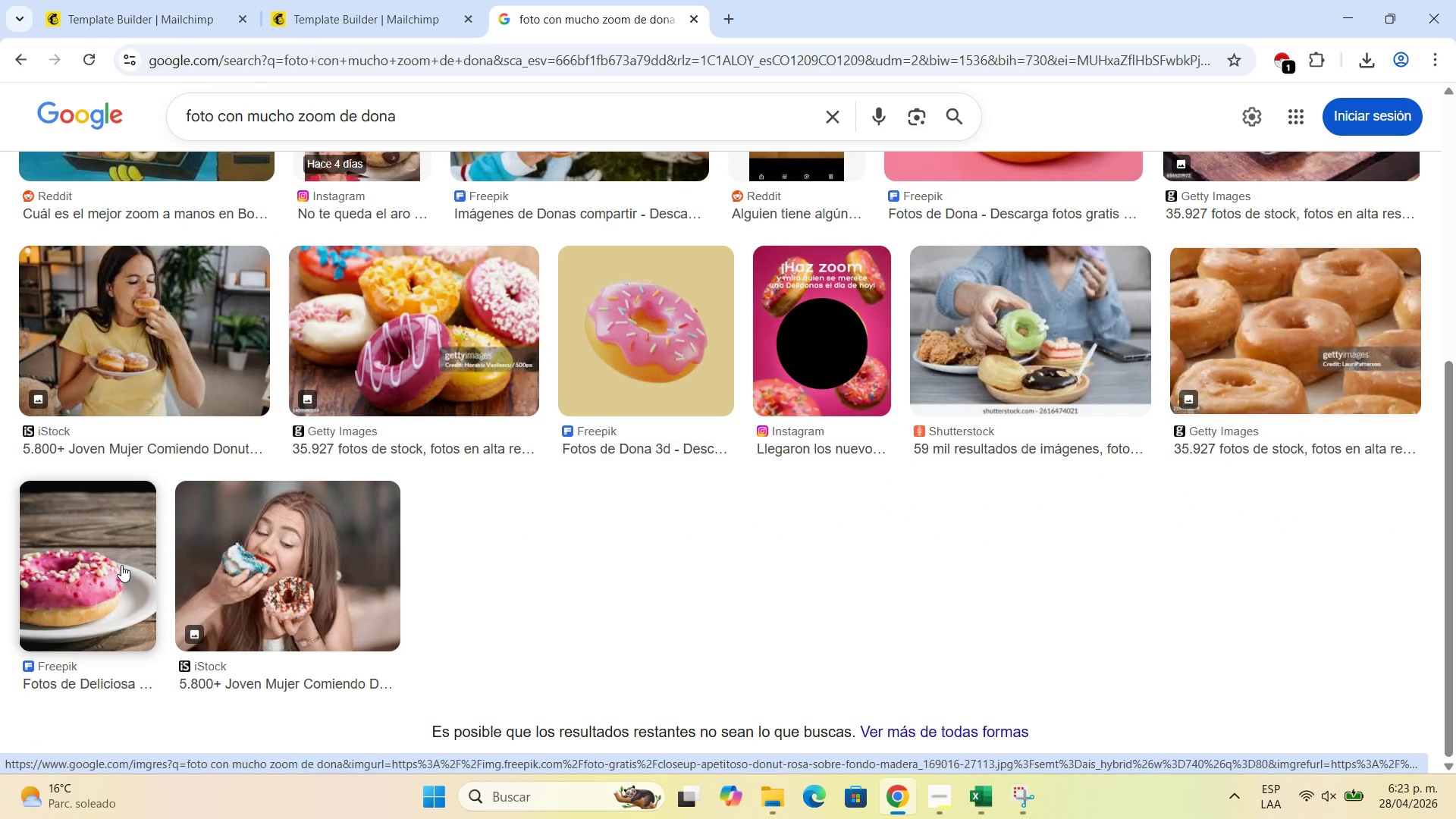 
scroll: coordinate [327, 548], scroll_direction: up, amount: 10.0
 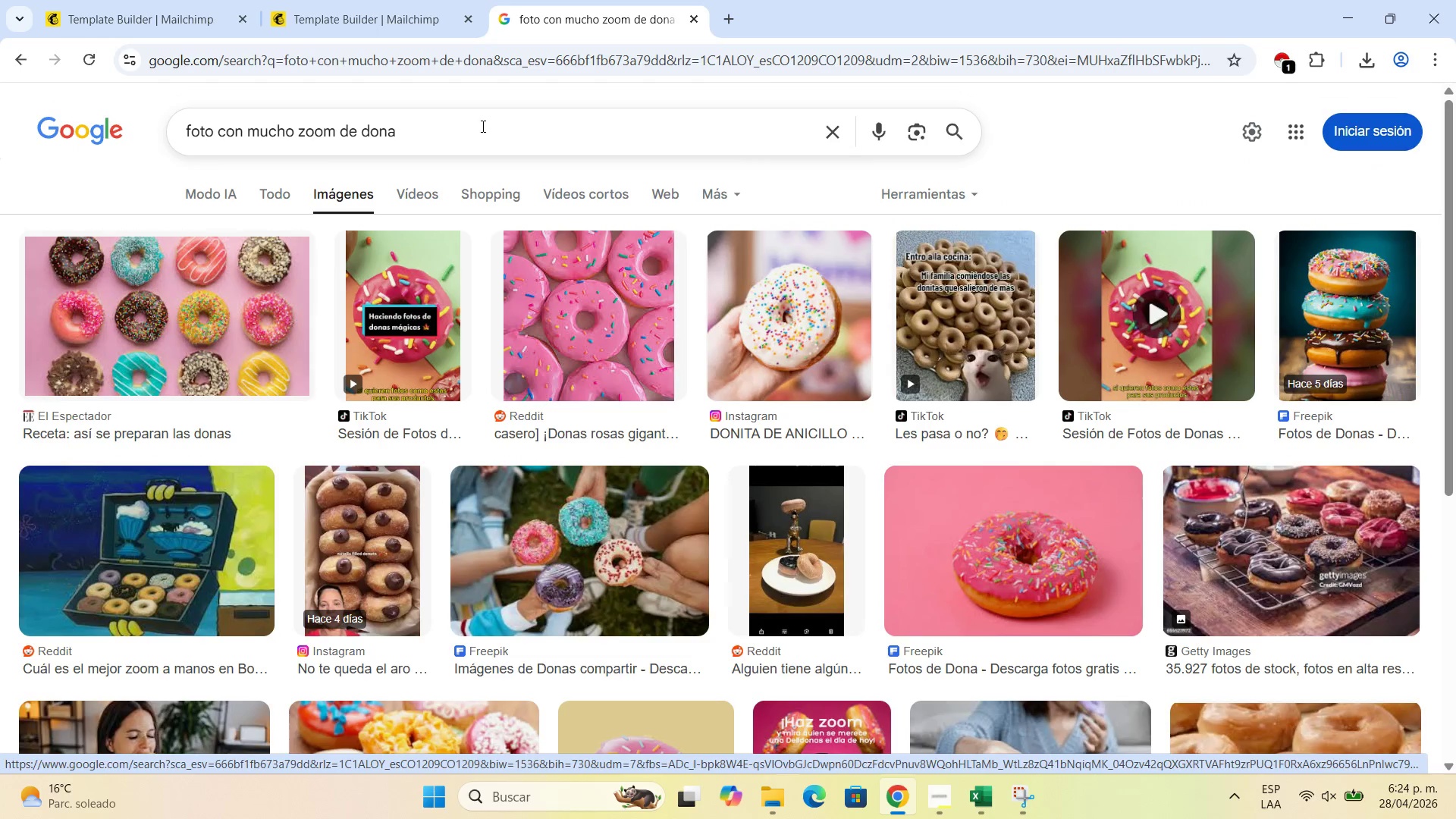 
left_click_drag(start_coordinate=[482, 126], to_coordinate=[0, 136])
 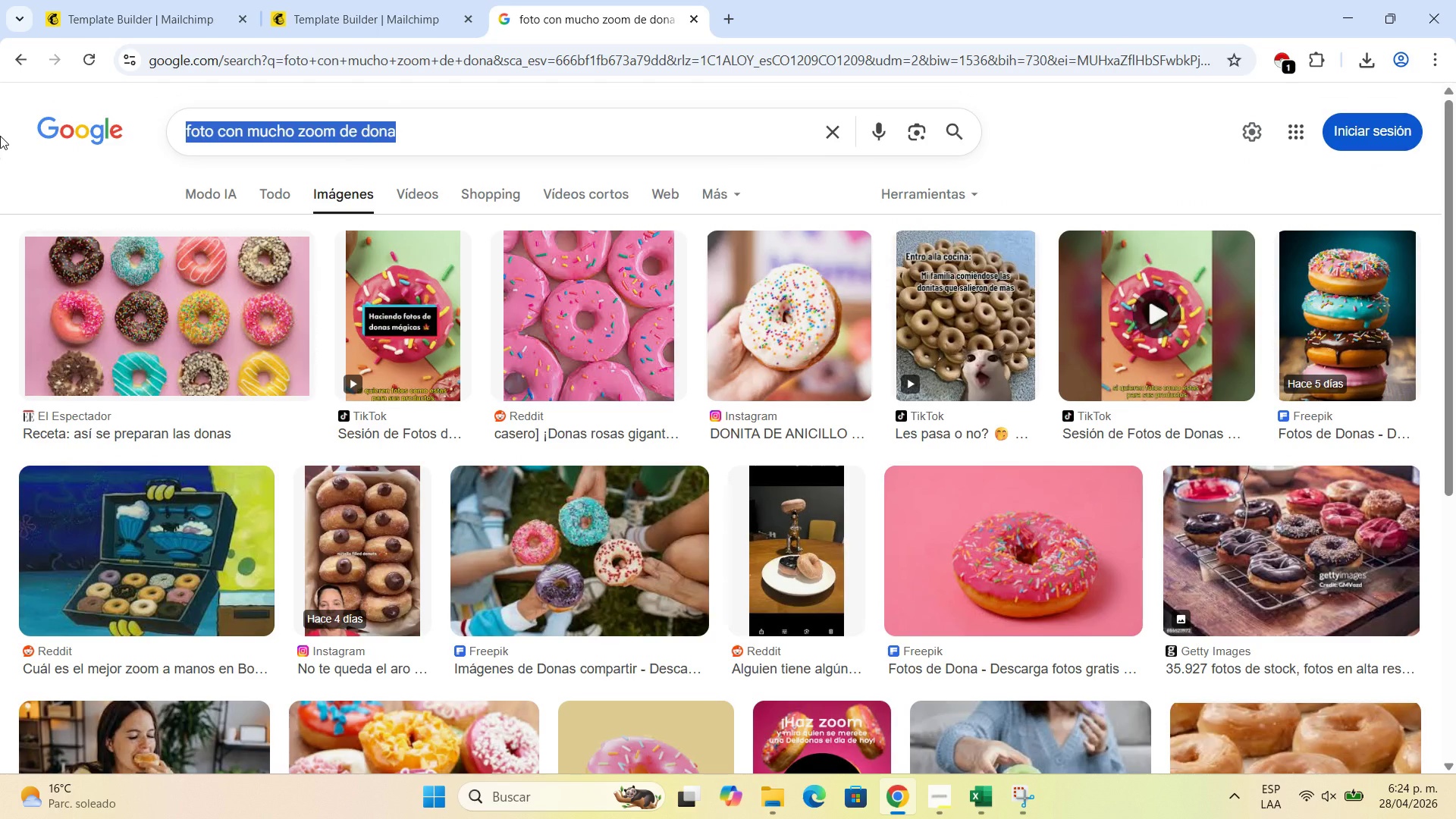 
key(Backspace)
 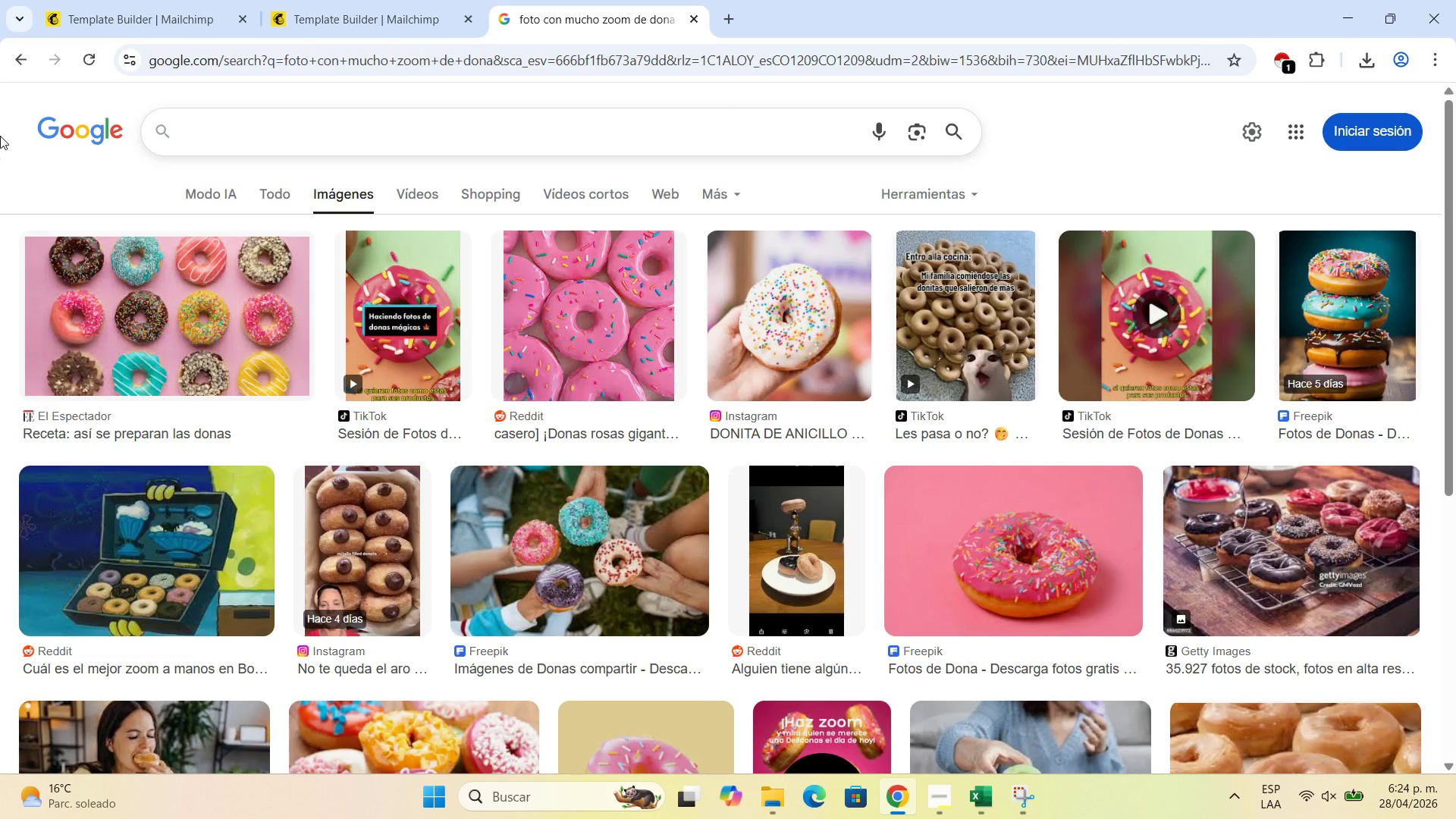 
type(harina sobre a mesa)
 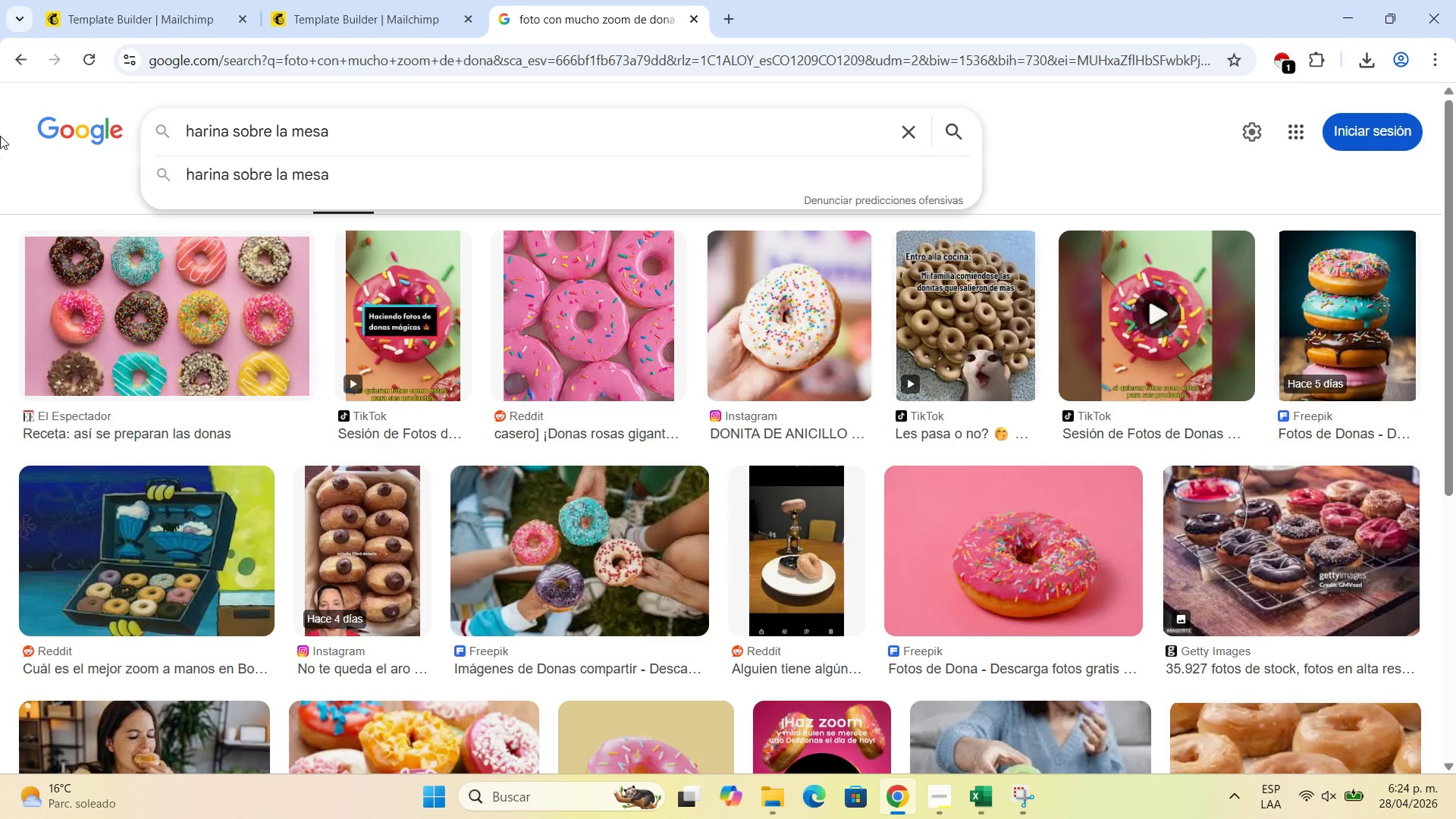 
key(Enter)
 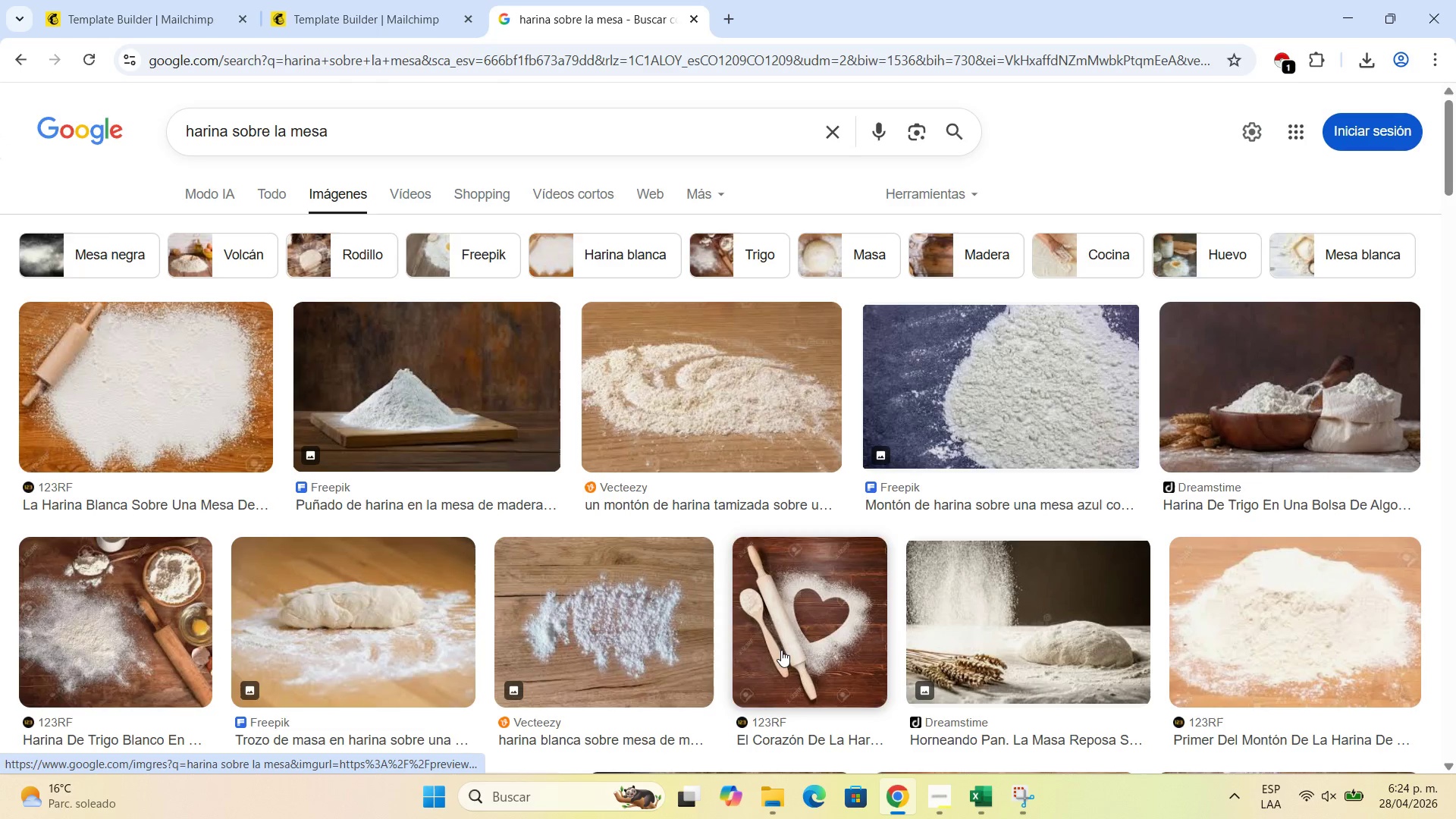 
left_click([699, 500])
 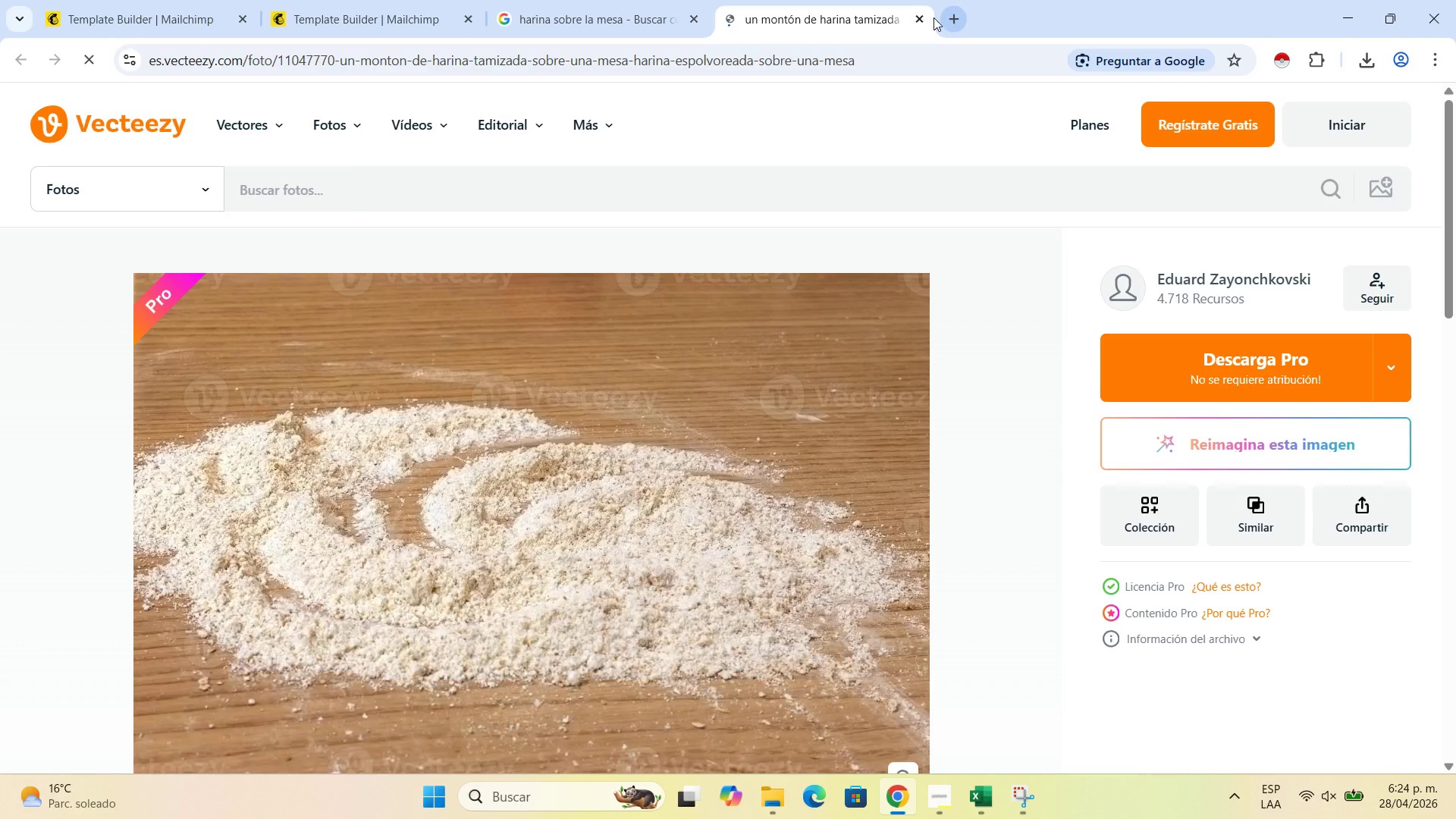 
left_click([915, 20])
 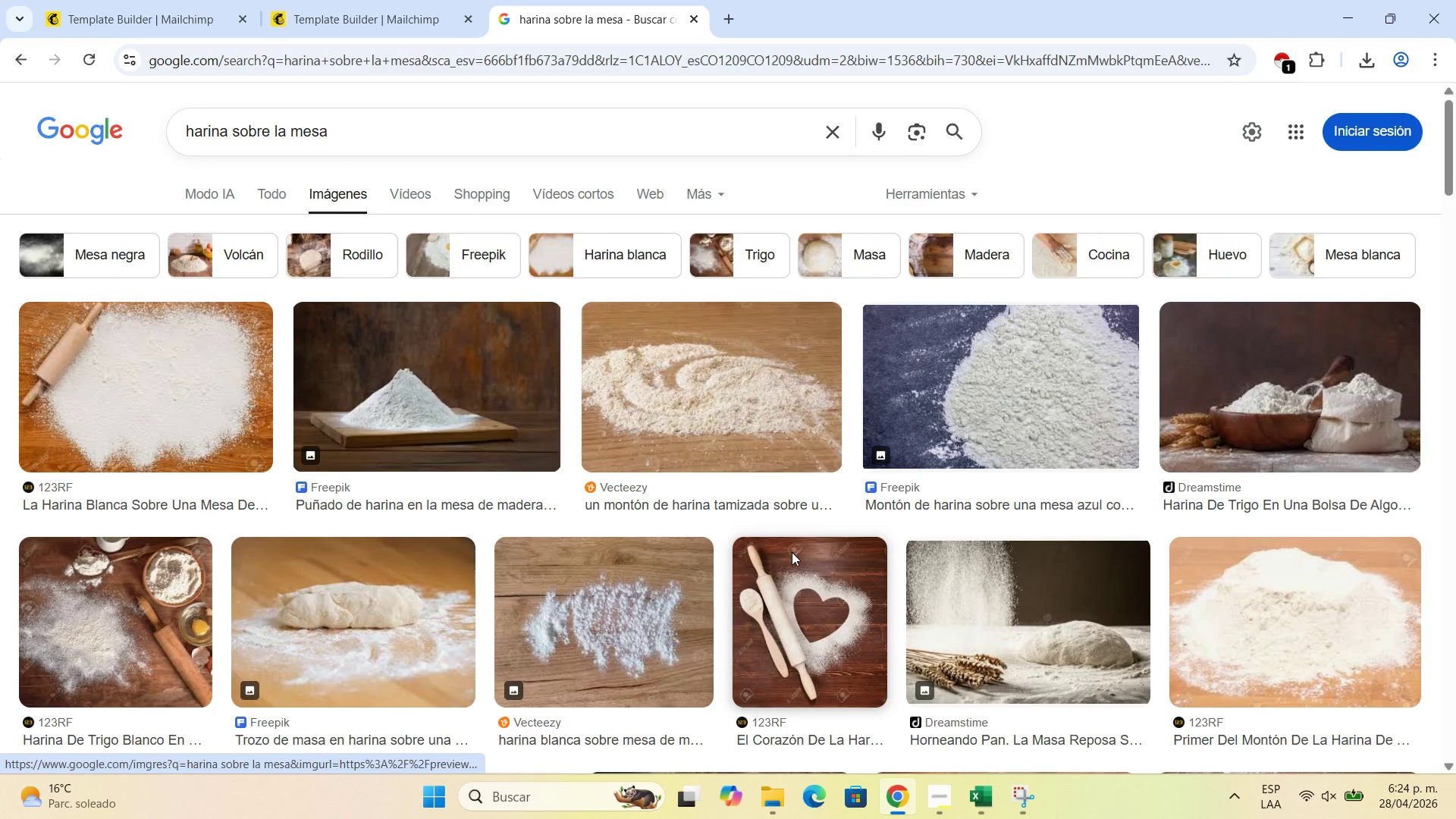 
scroll: coordinate [609, 352], scroll_direction: down, amount: 12.0
 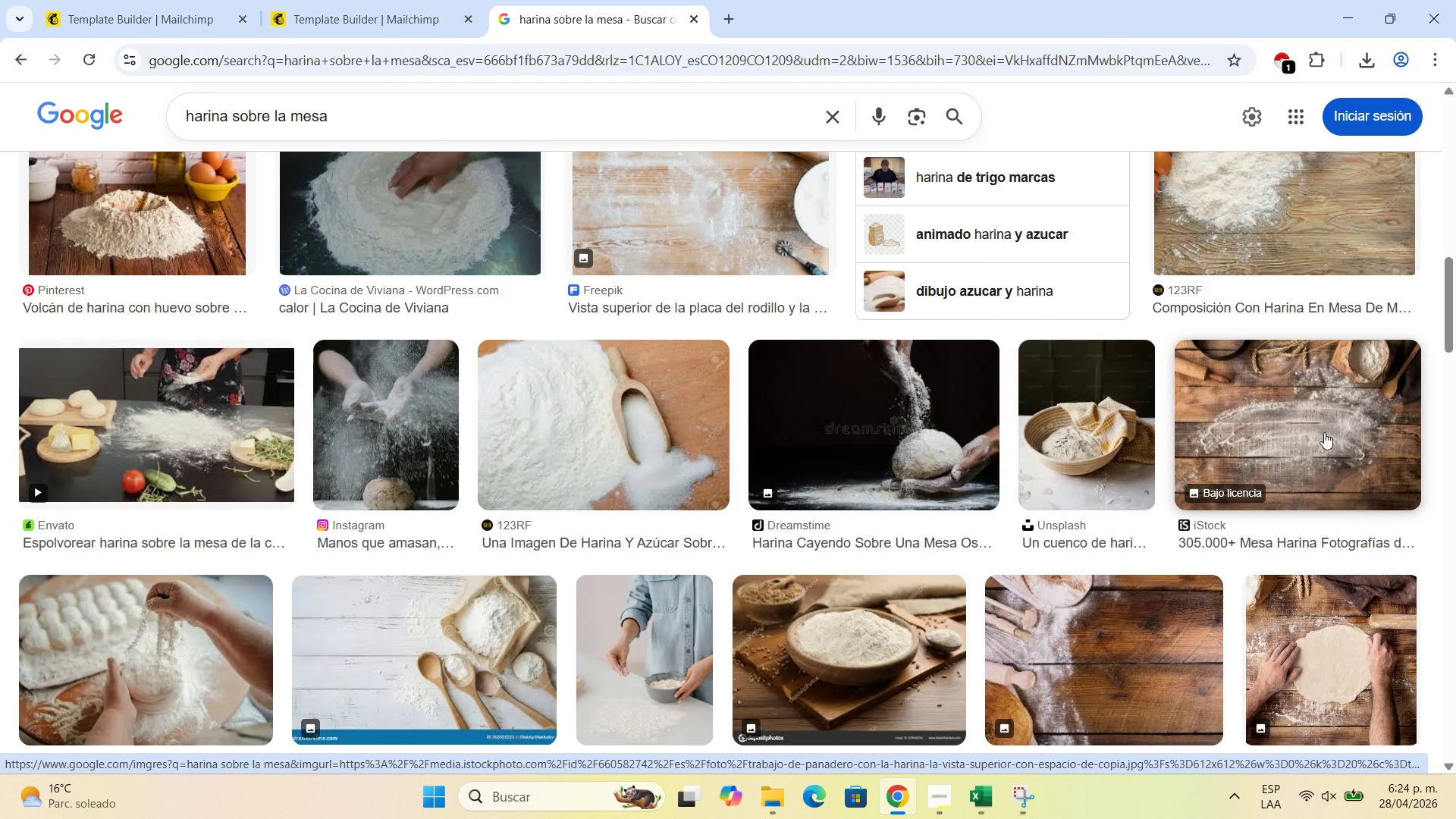 
left_click([1322, 432])
 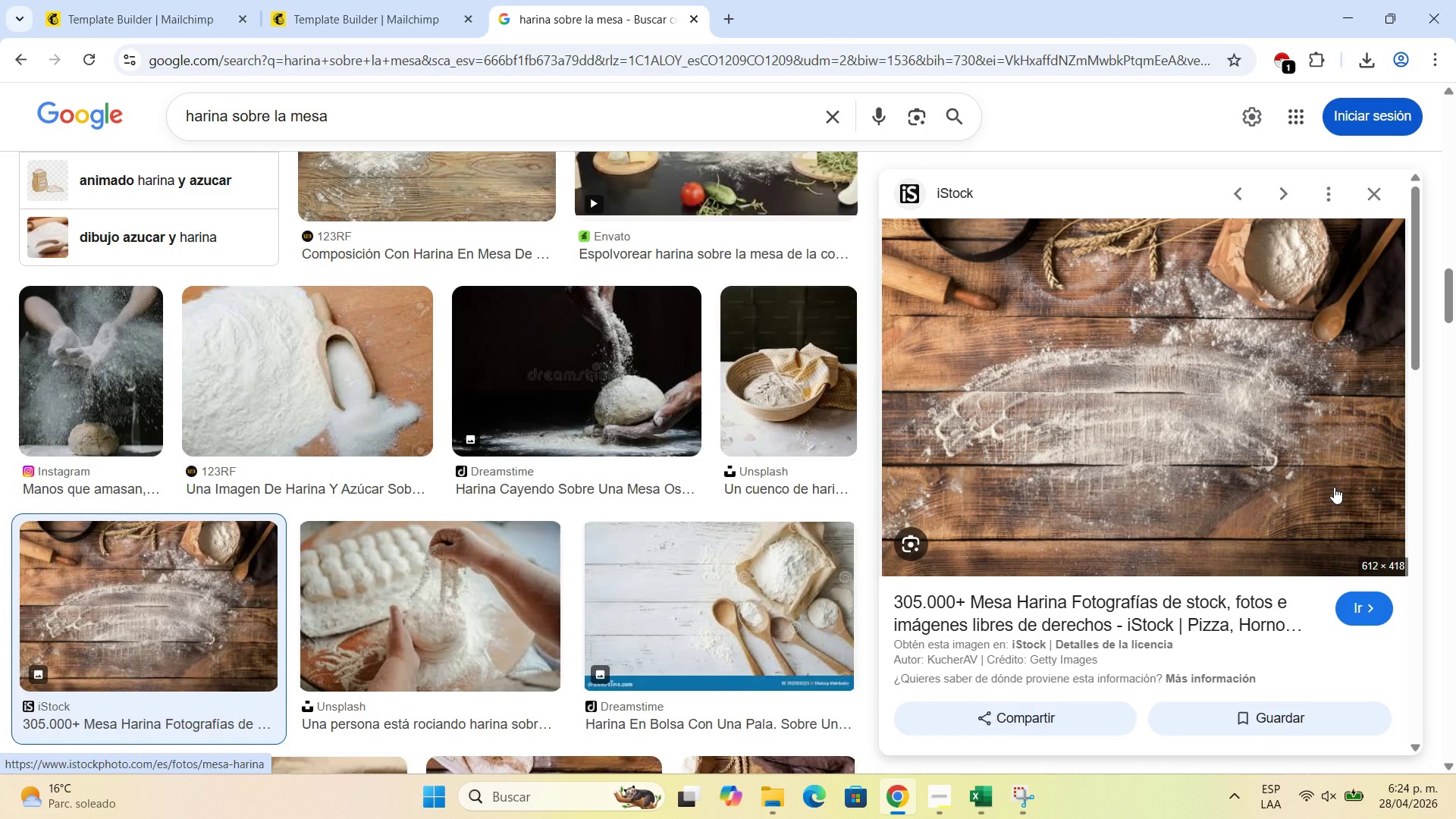 
wait(19.91)
 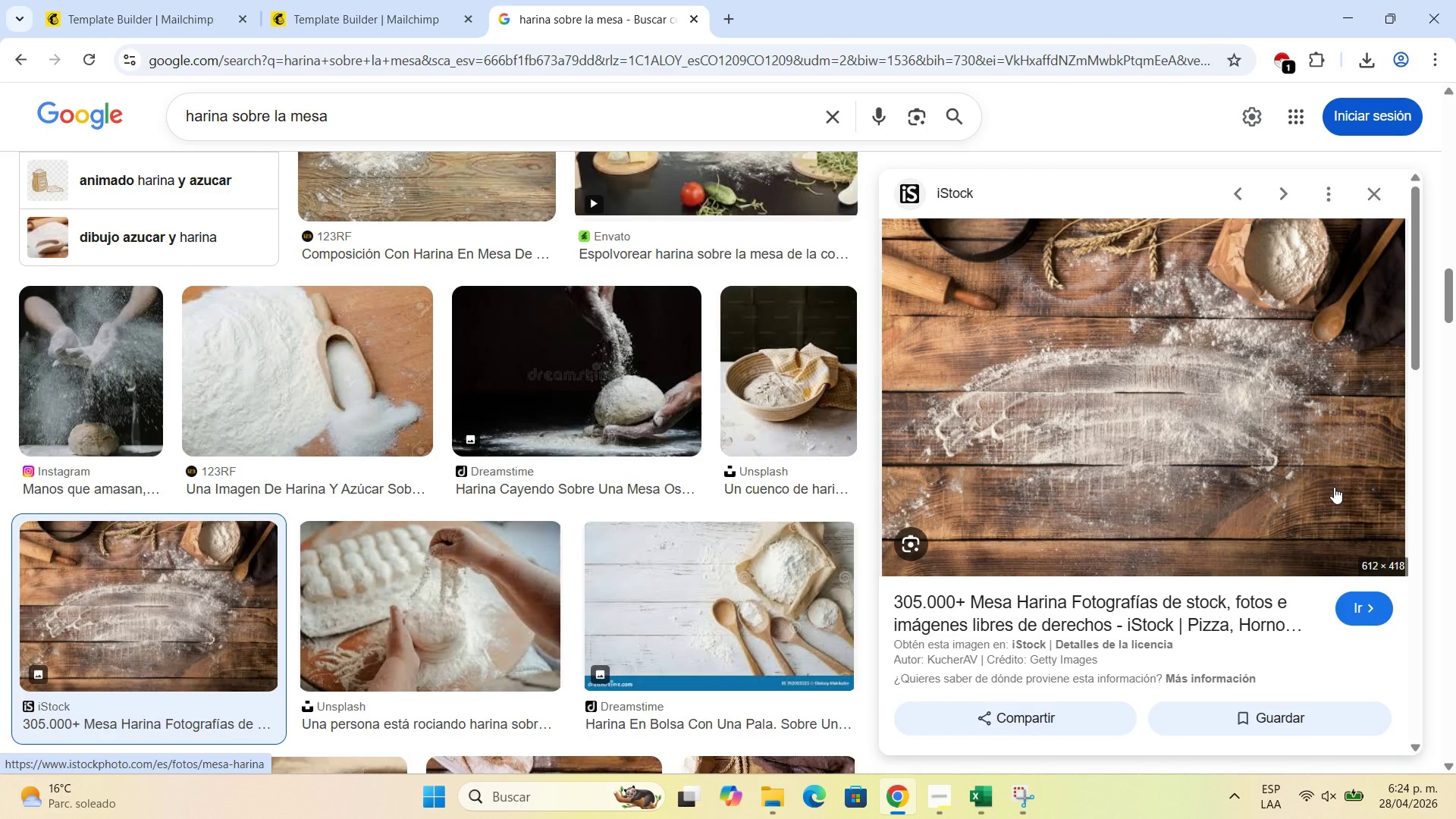 
scroll: coordinate [628, 470], scroll_direction: down, amount: 5.0
 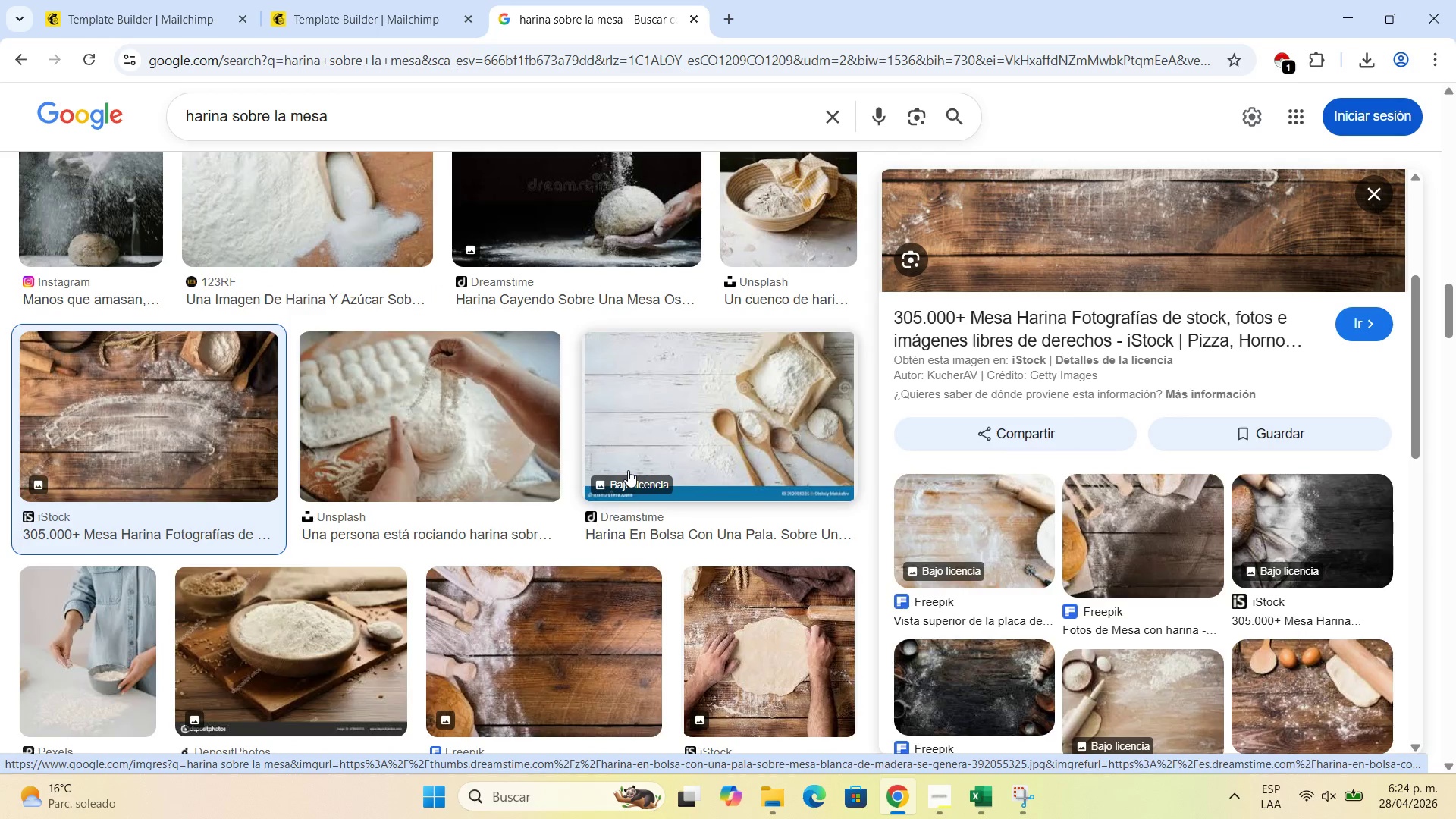 
wait(8.64)
 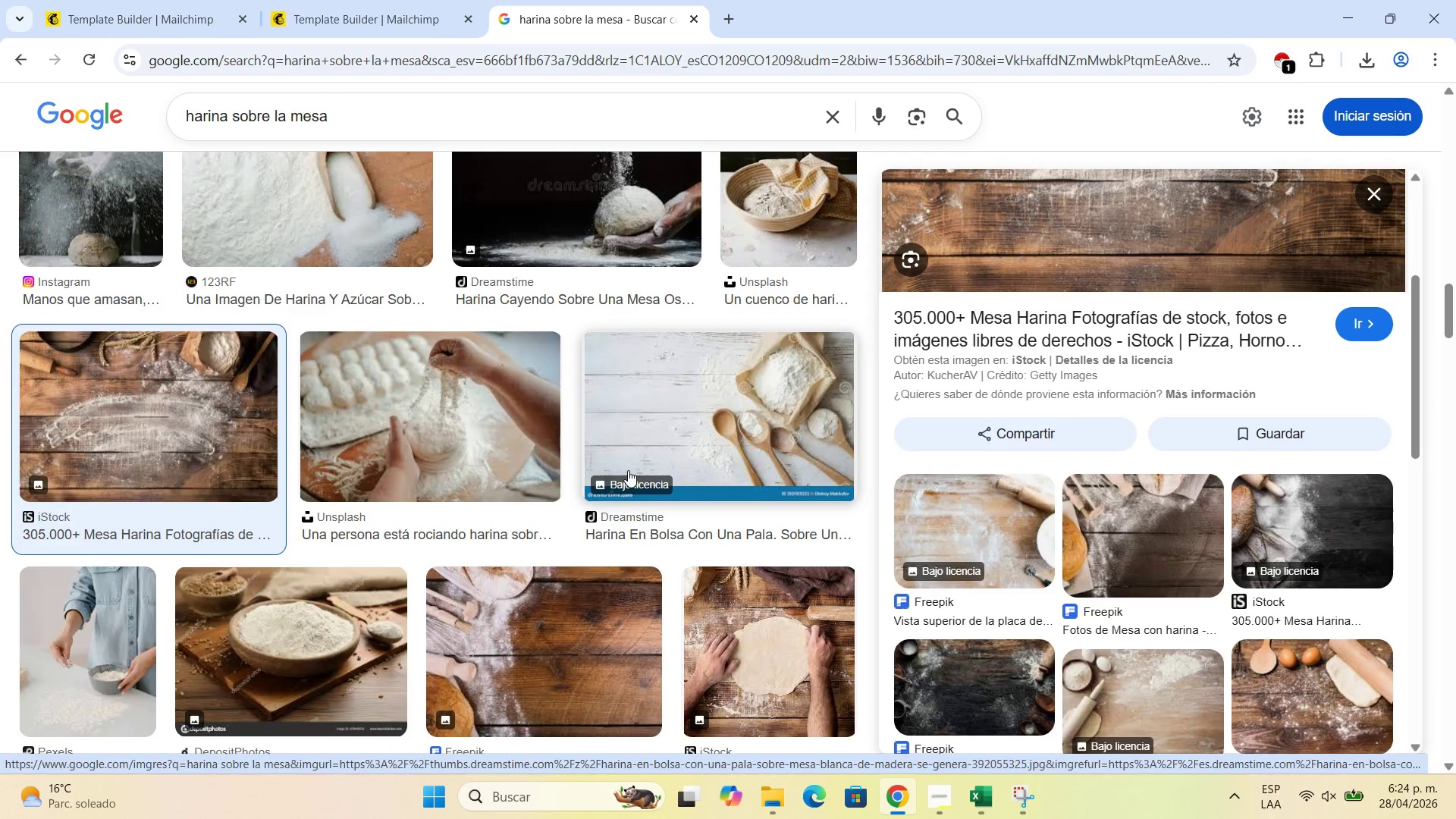 
scroll: coordinate [562, 396], scroll_direction: down, amount: 2.0
 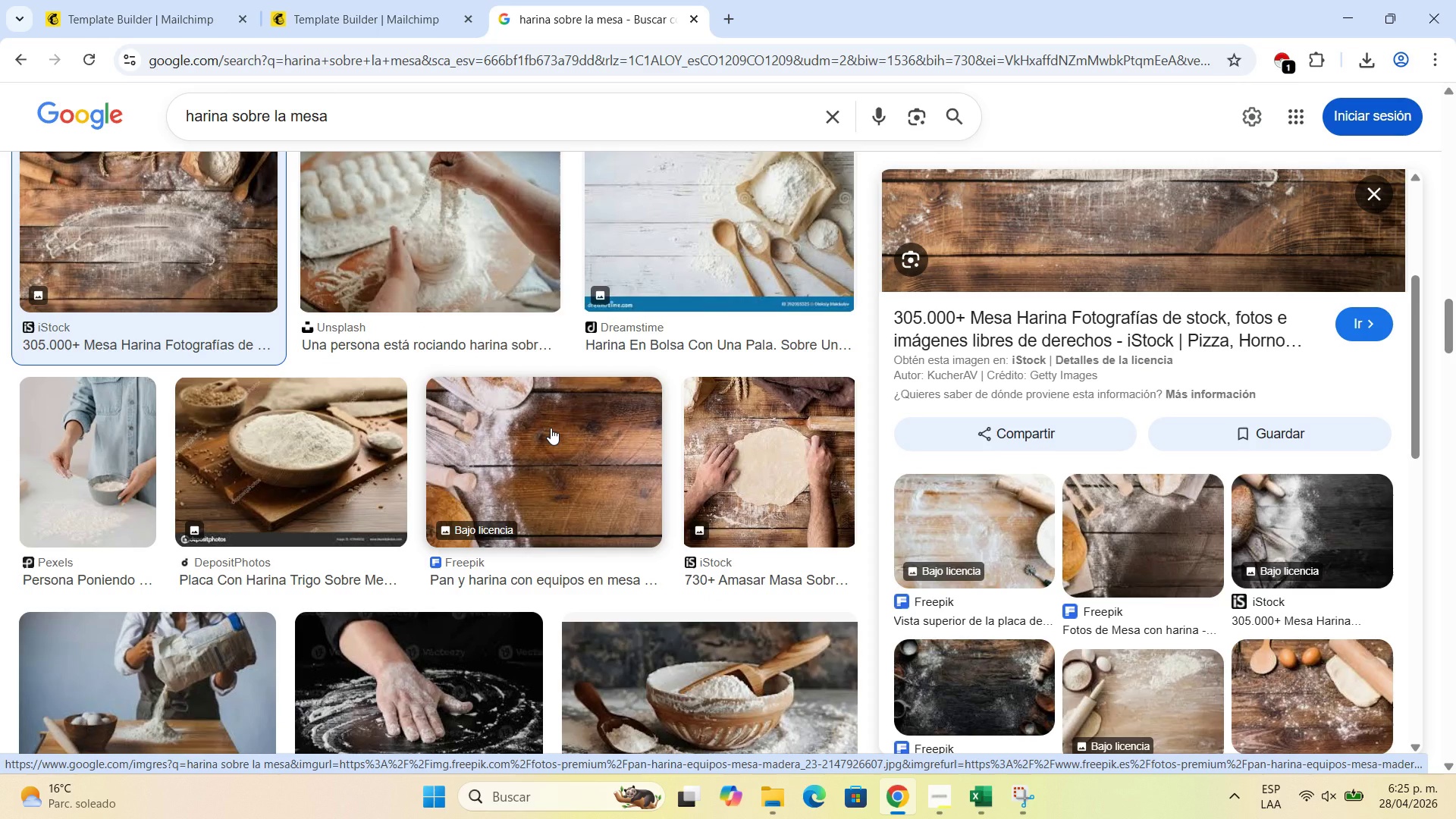 
right_click([977, 242])
 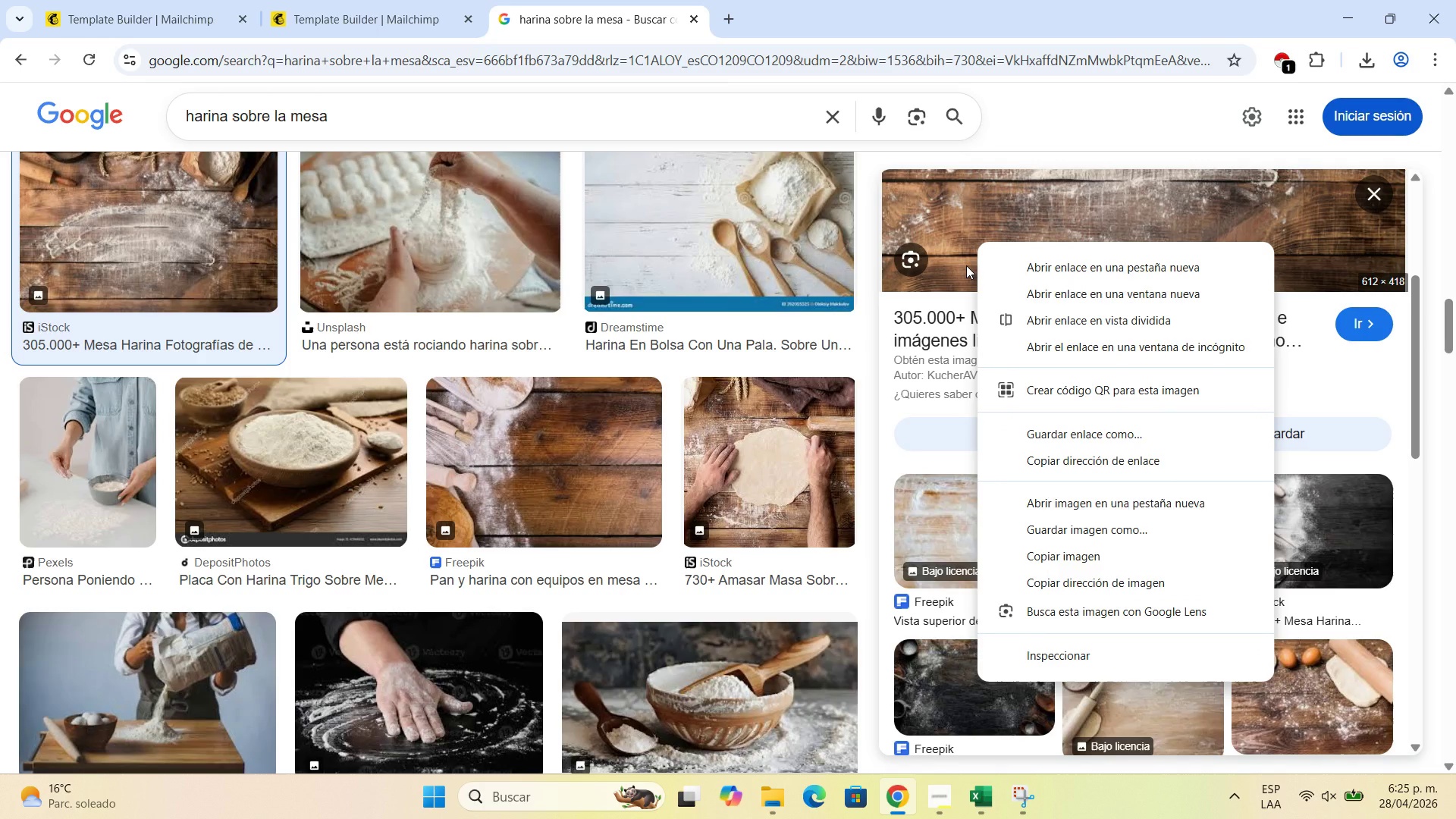 
wait(9.34)
 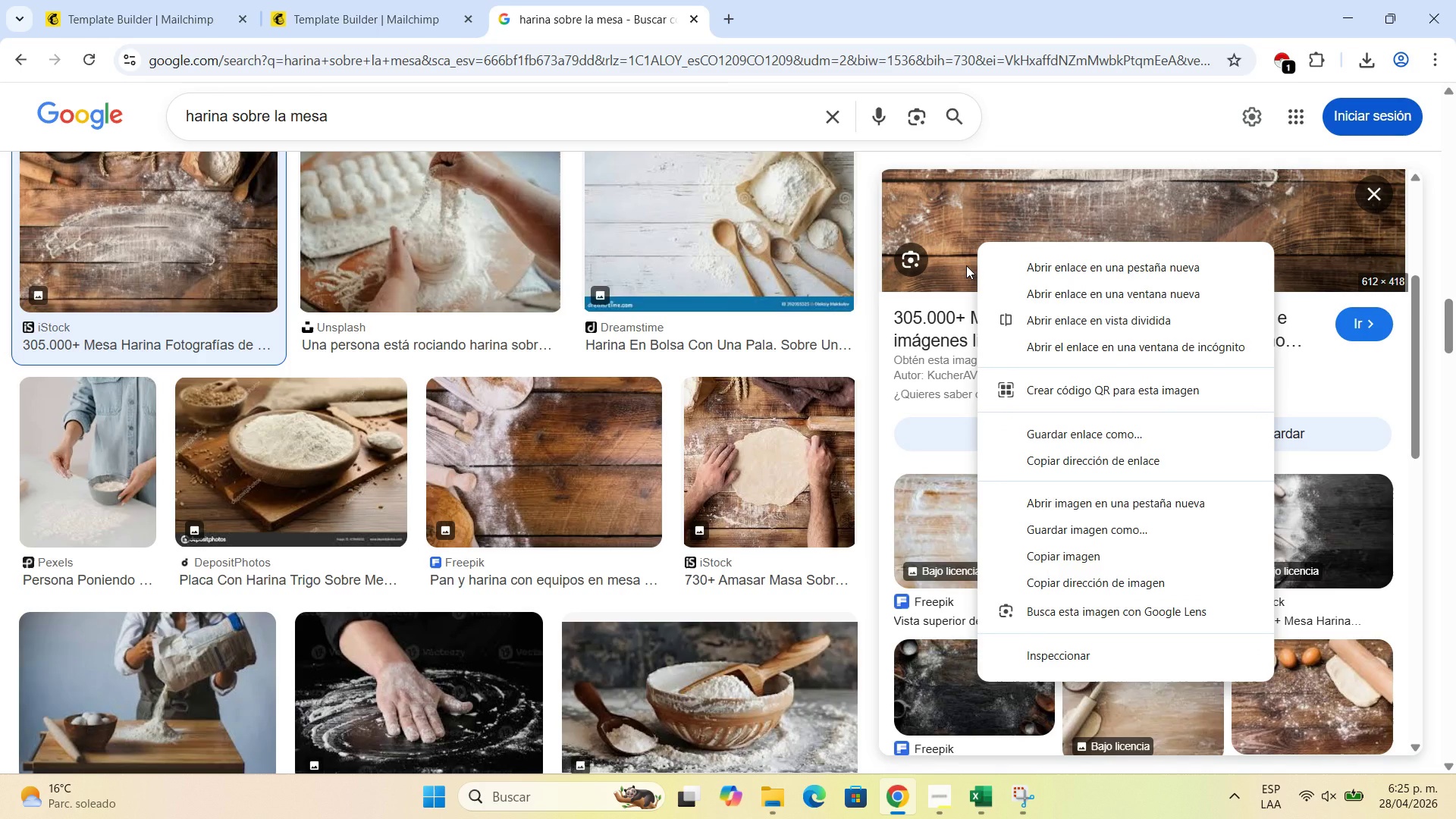 
left_click([1104, 534])
 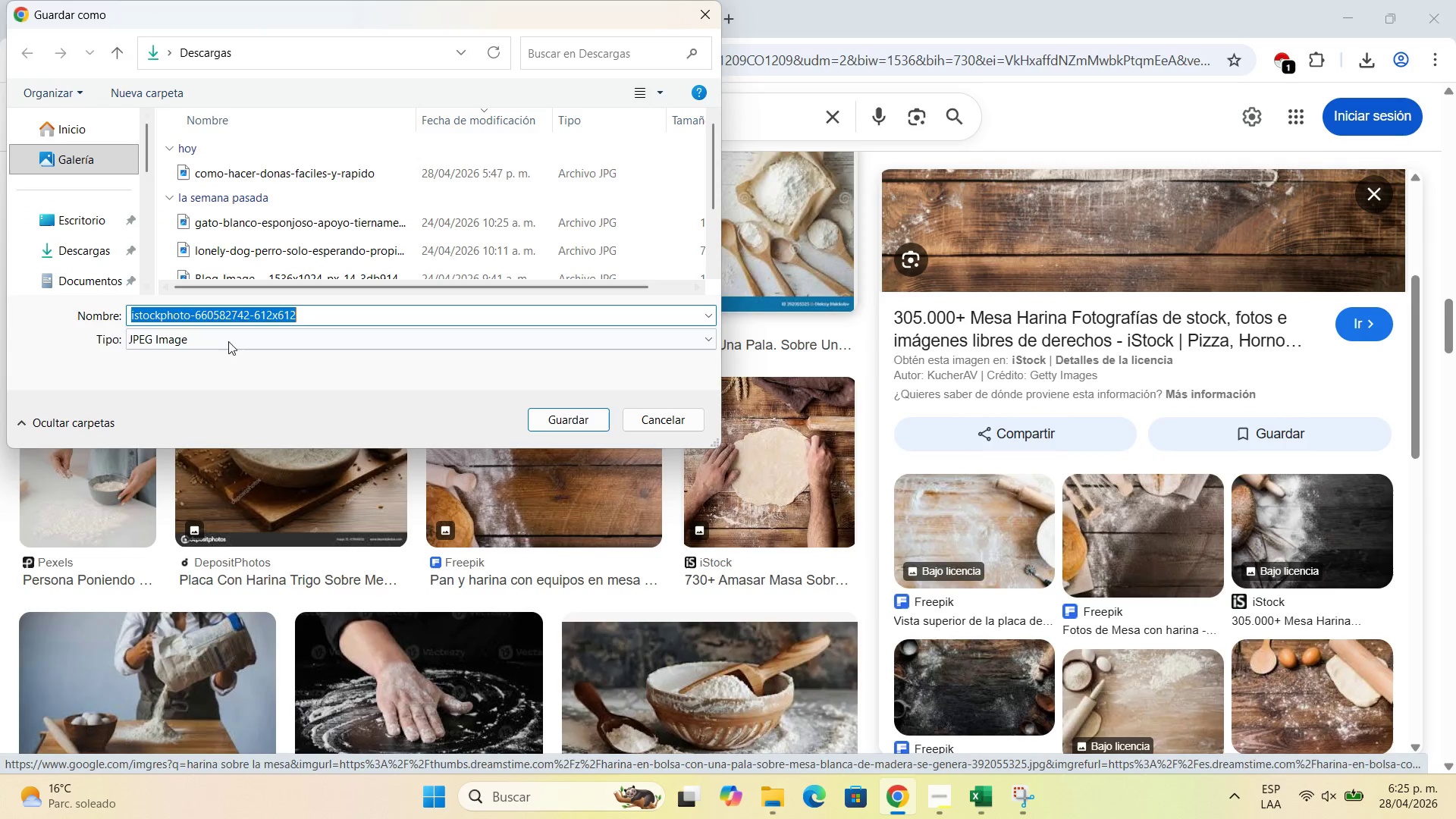 
left_click([556, 416])
 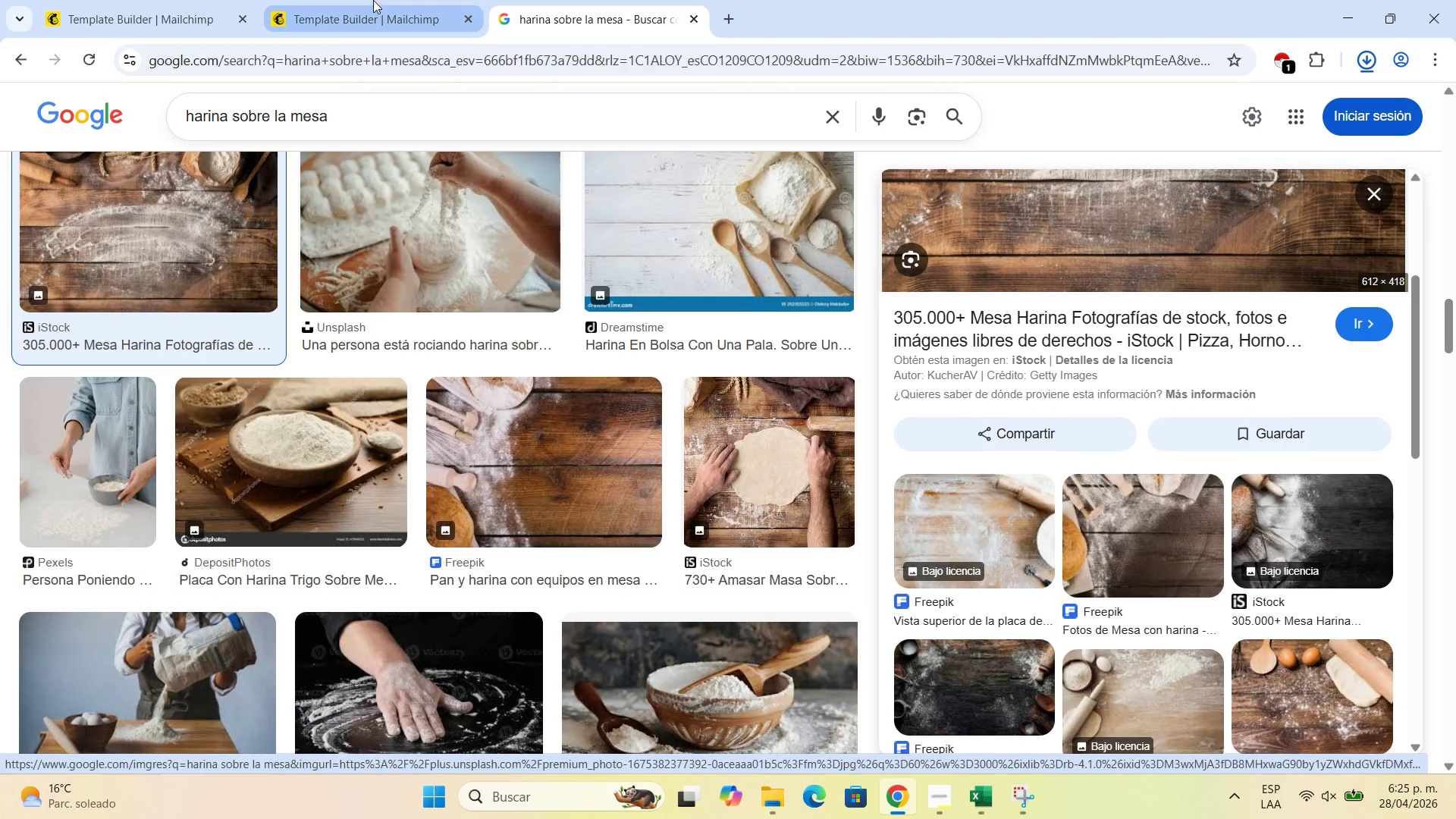 
left_click([373, 0])
 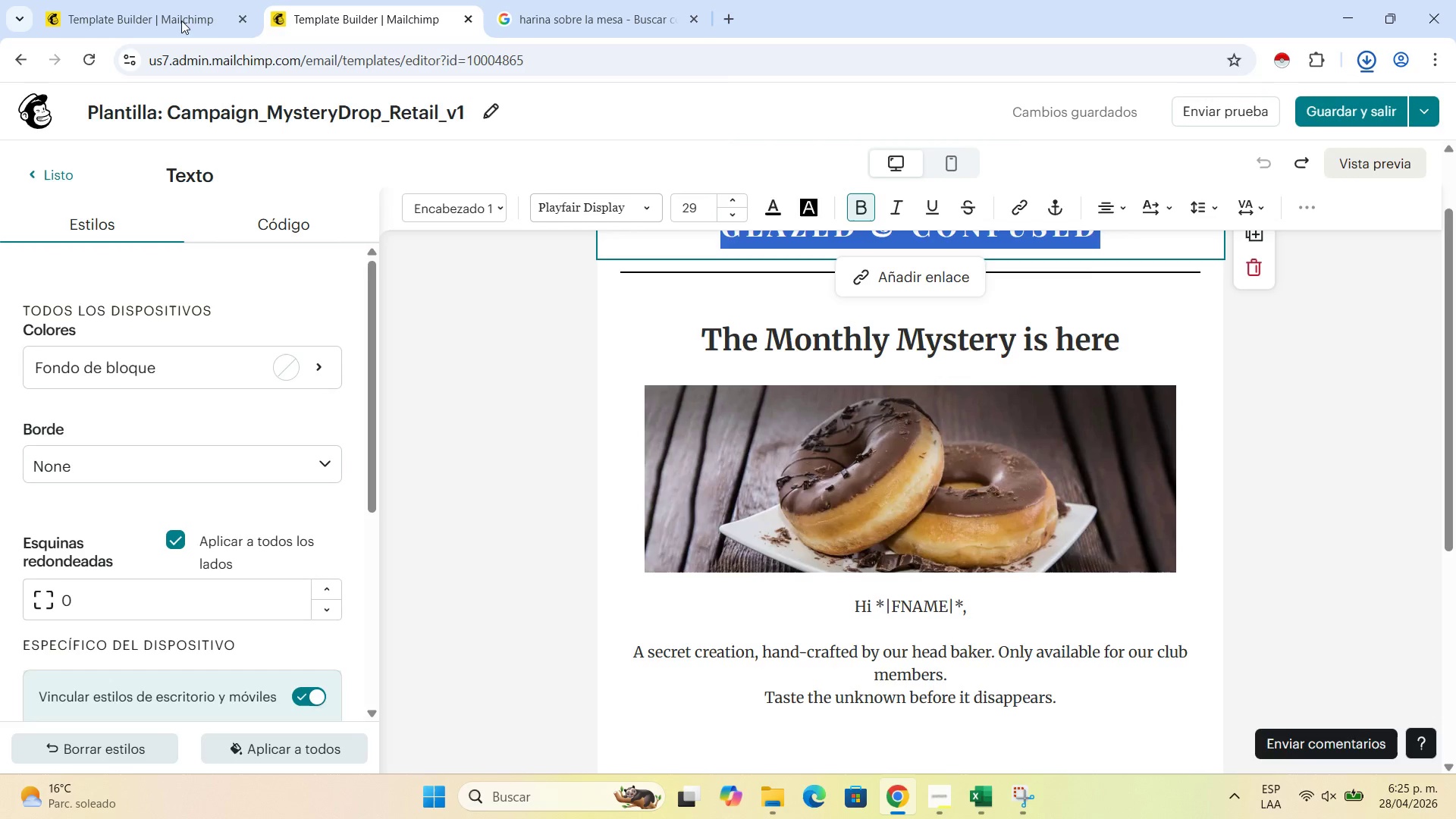 
left_click([179, 0])
 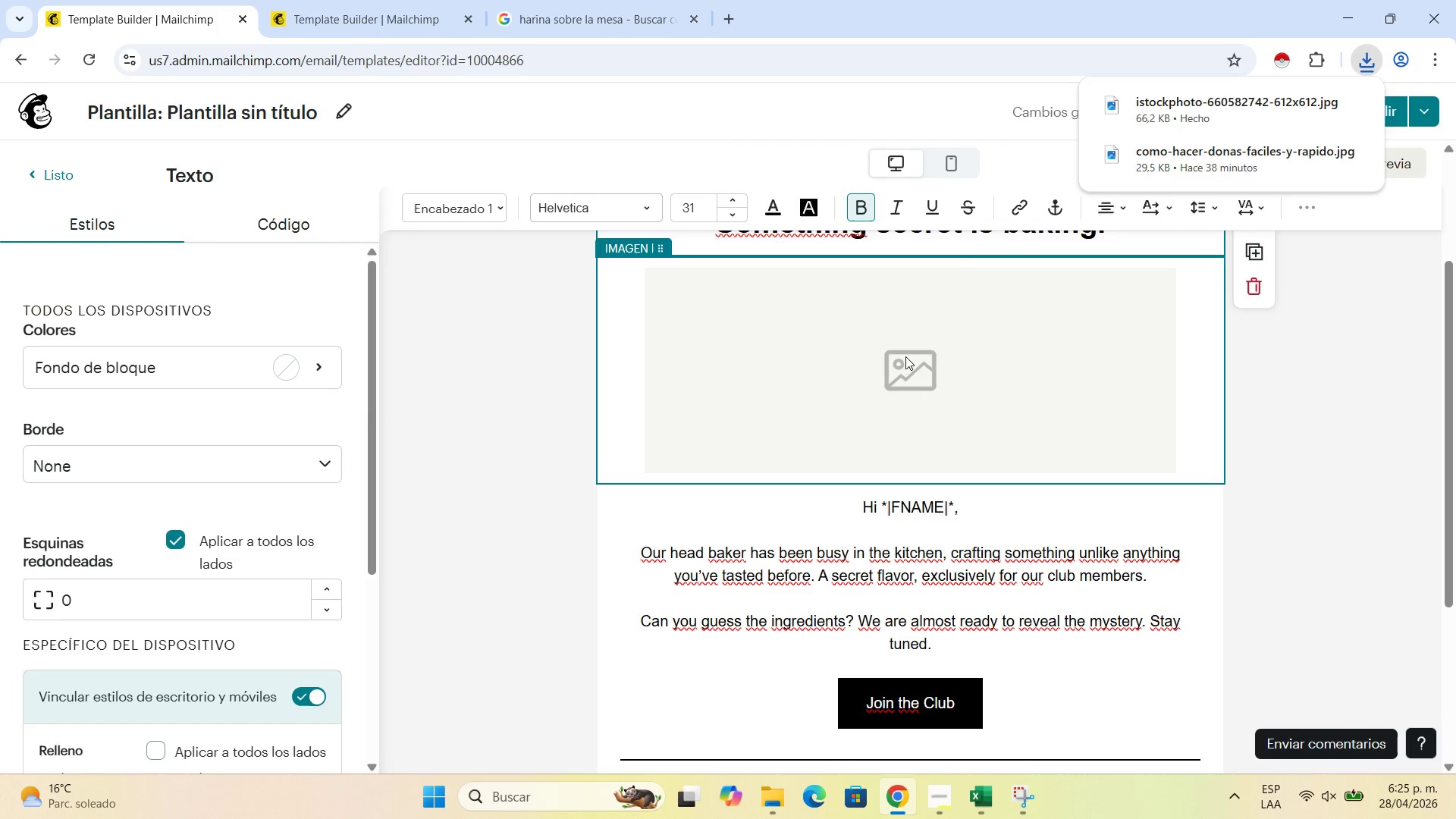 
left_click([907, 356])
 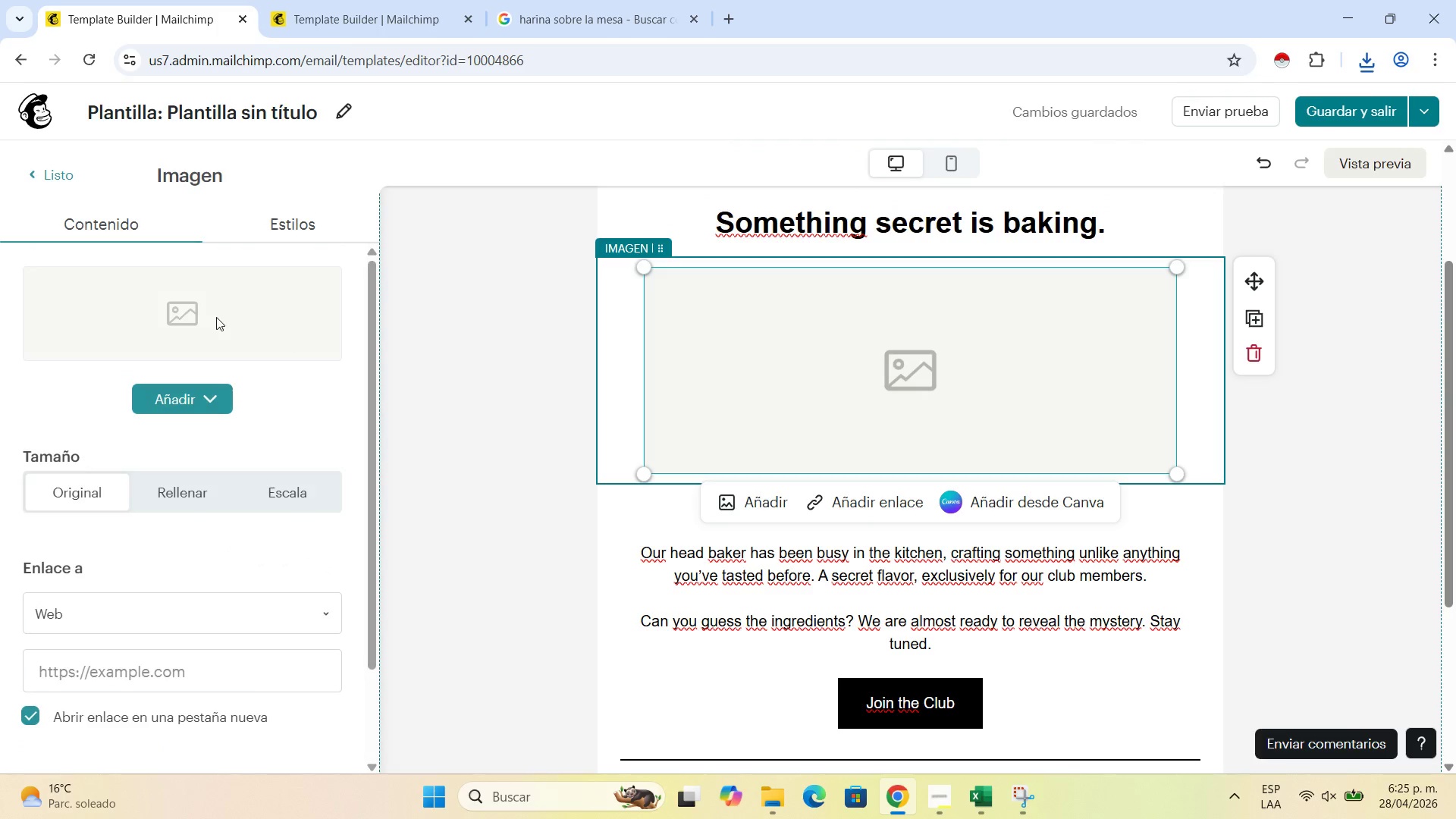 
left_click([205, 392])
 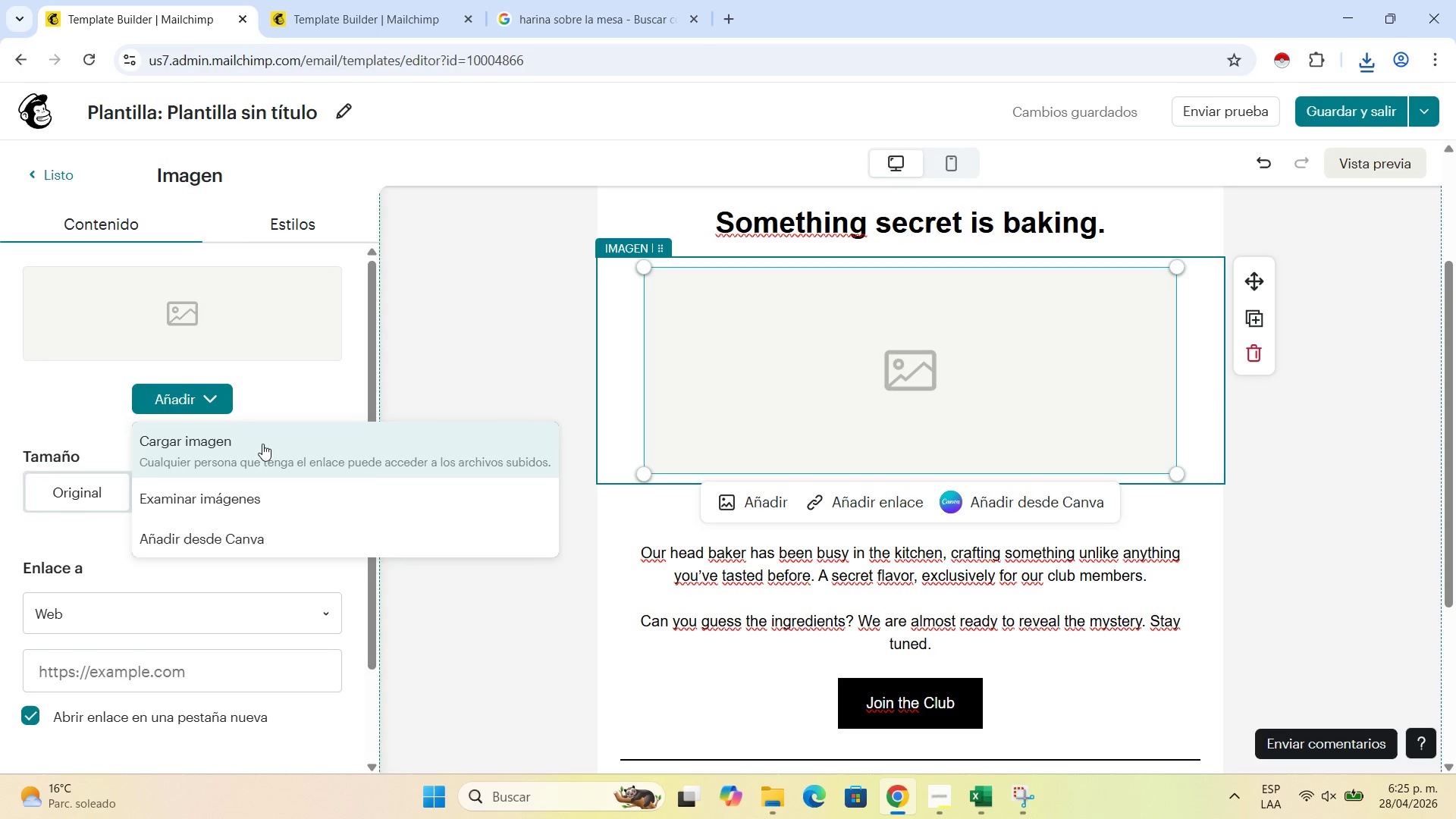 
left_click([262, 444])
 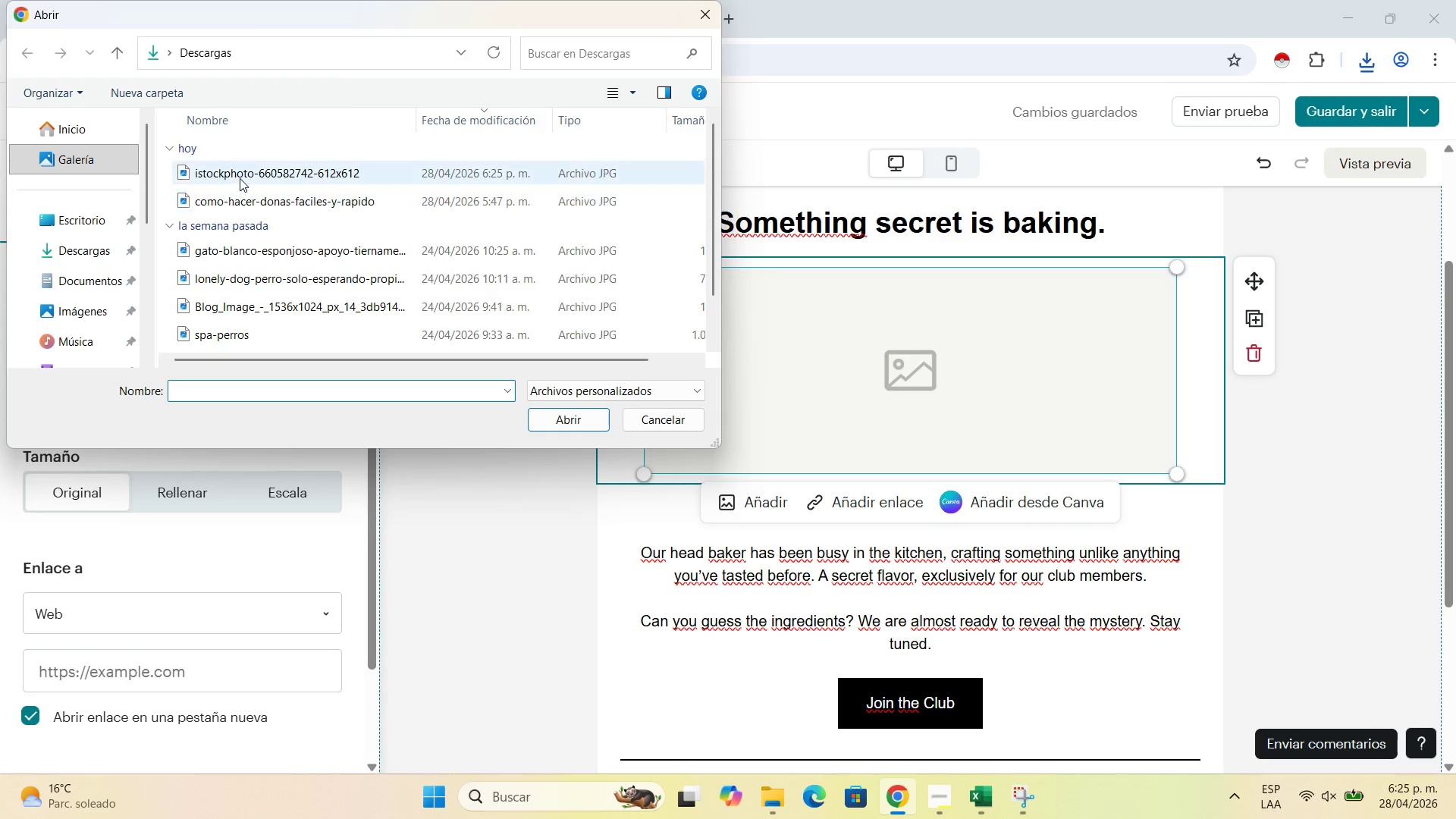 
double_click([243, 173])
 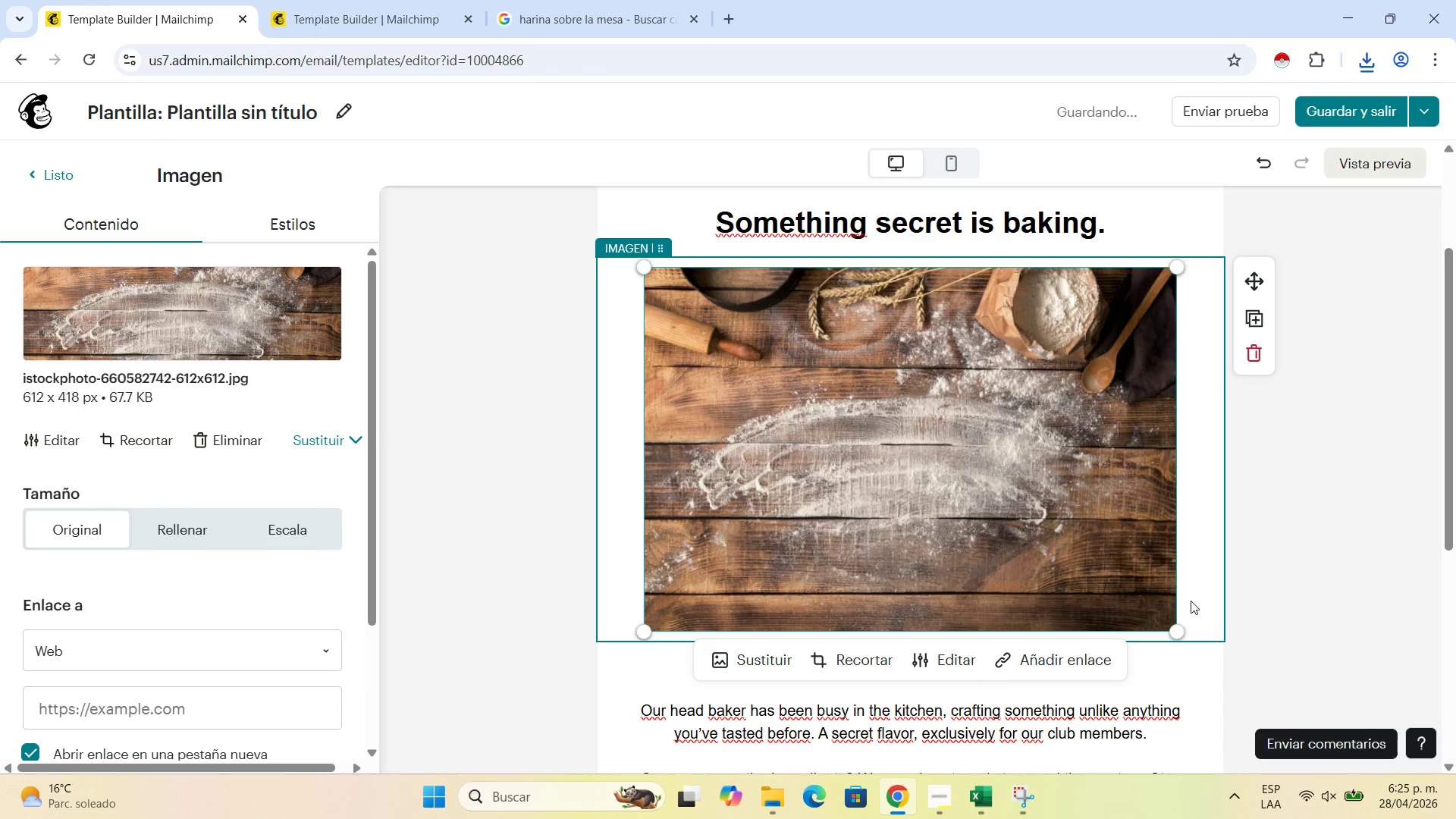 
wait(7.8)
 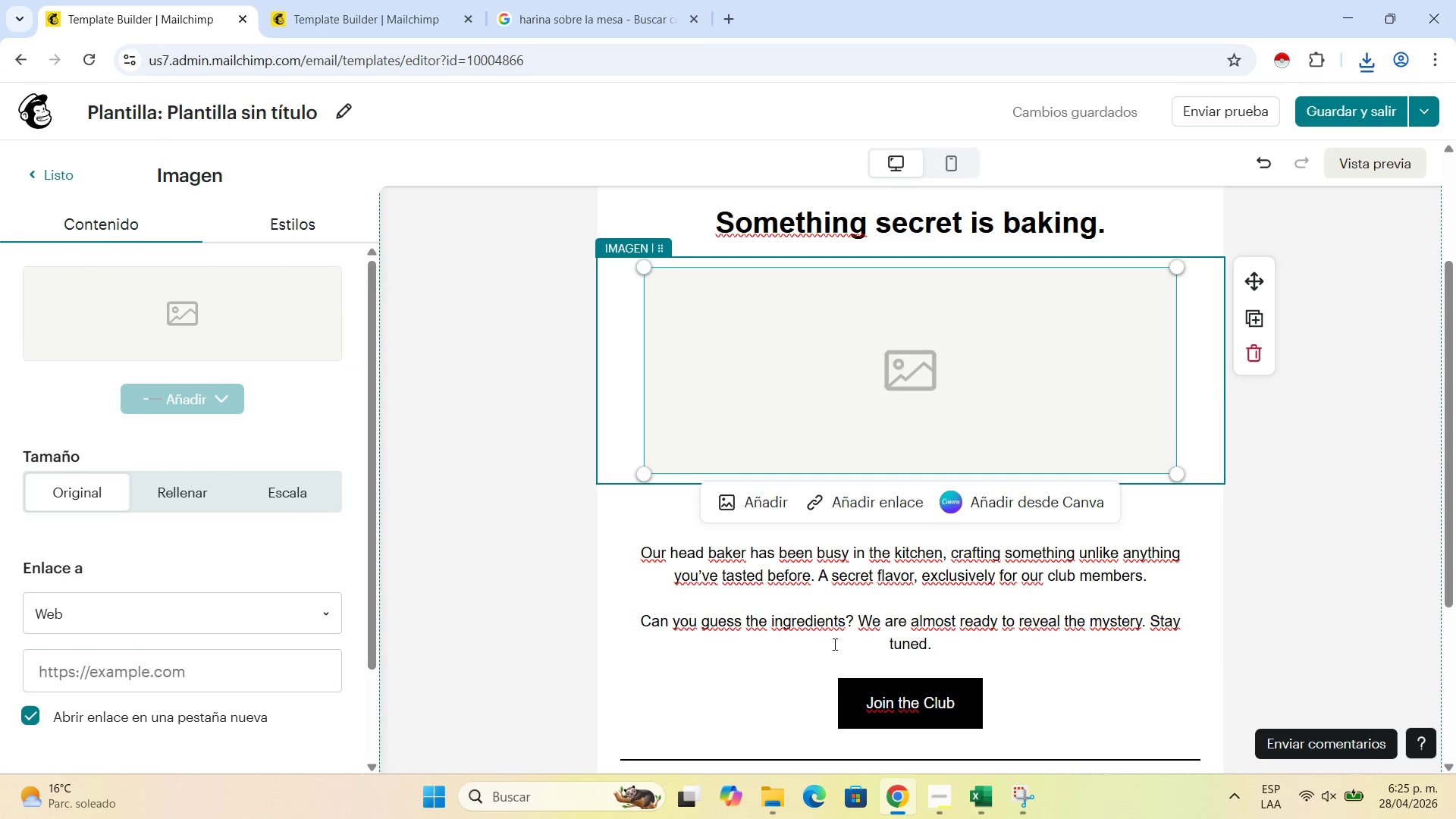 
left_click_drag(start_coordinate=[1175, 631], to_coordinate=[1114, 456])
 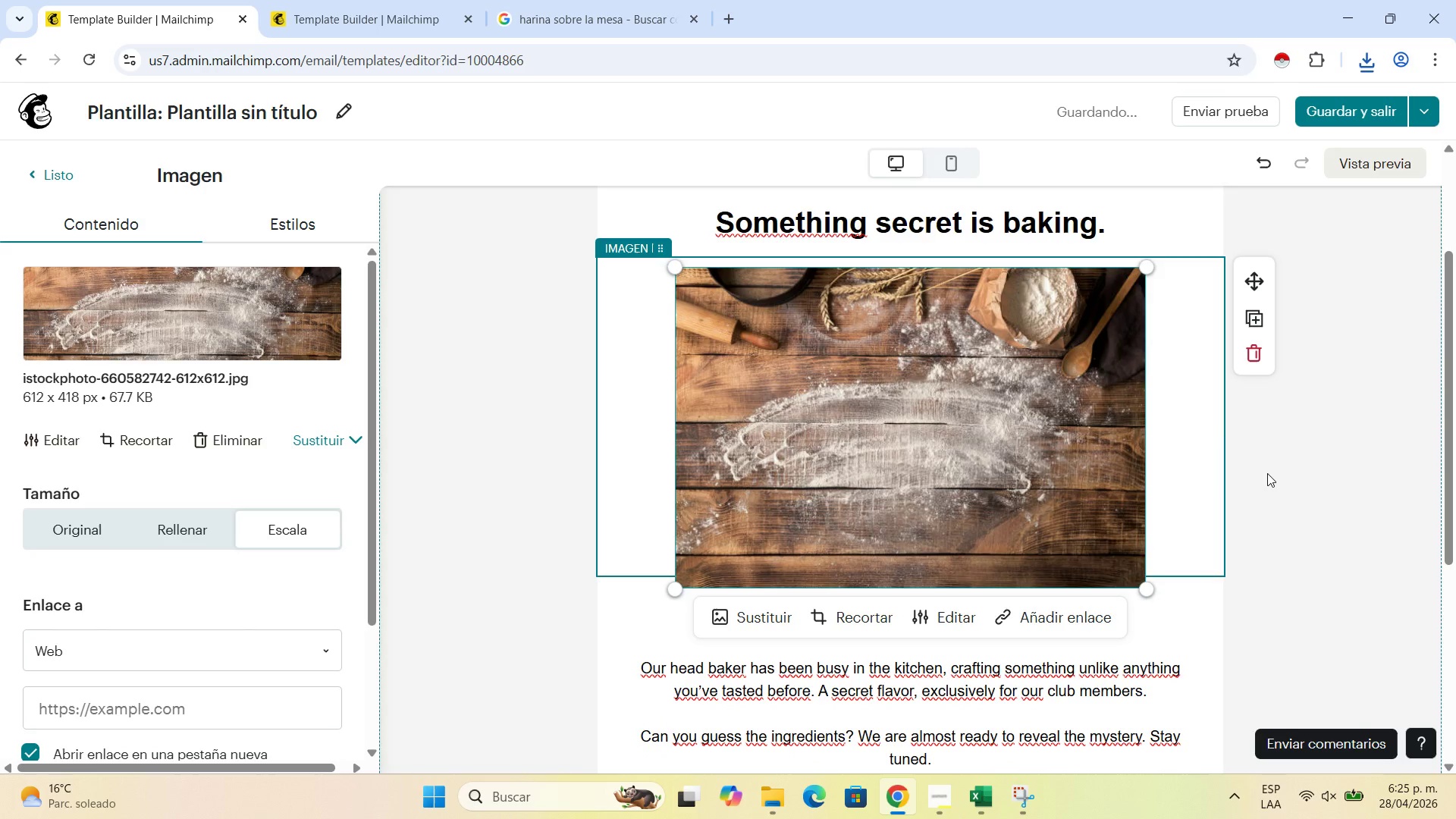 
left_click([1267, 473])
 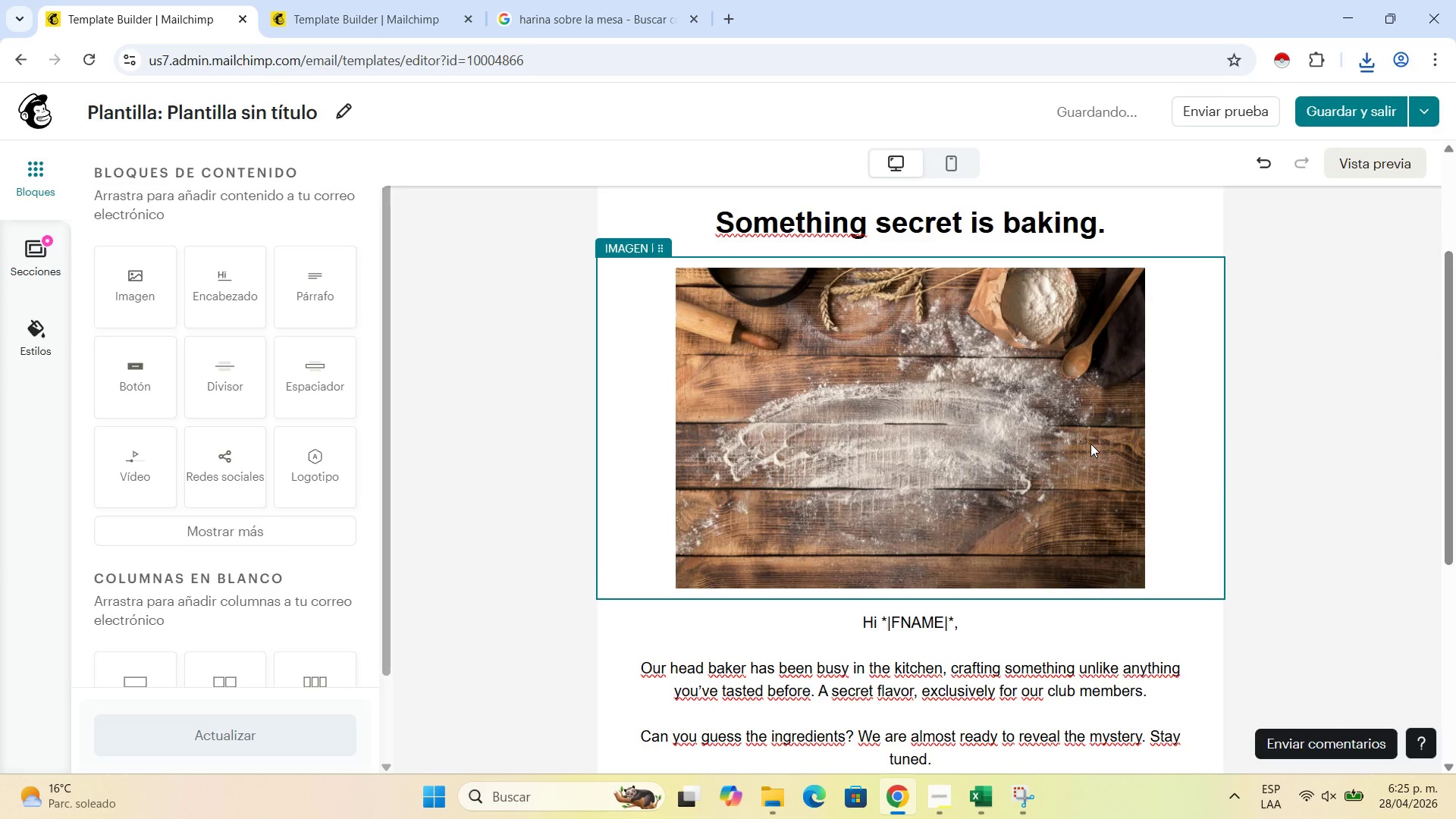 
scroll: coordinate [1064, 436], scroll_direction: down, amount: 4.0
 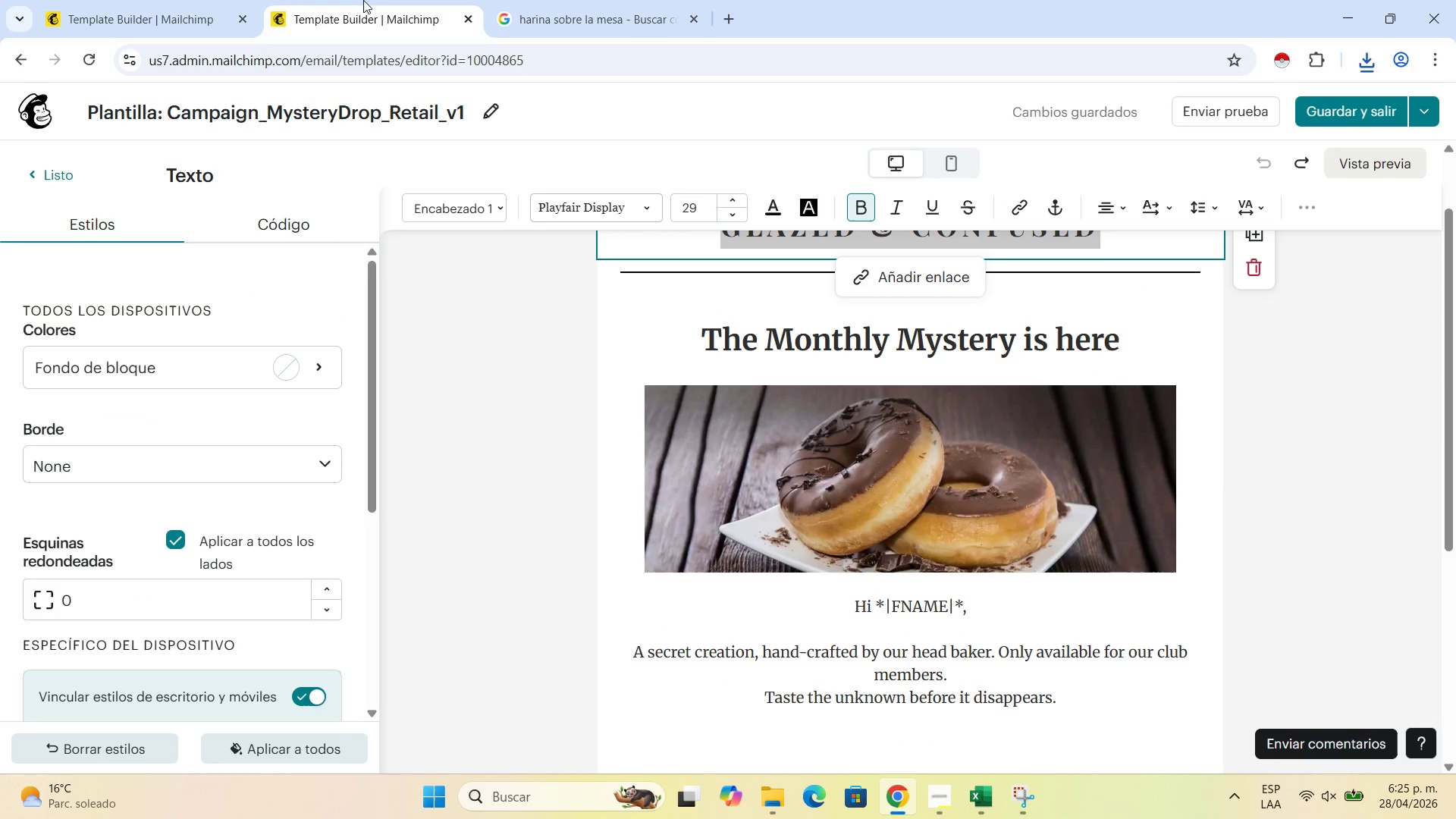 
left_click([363, 0])
 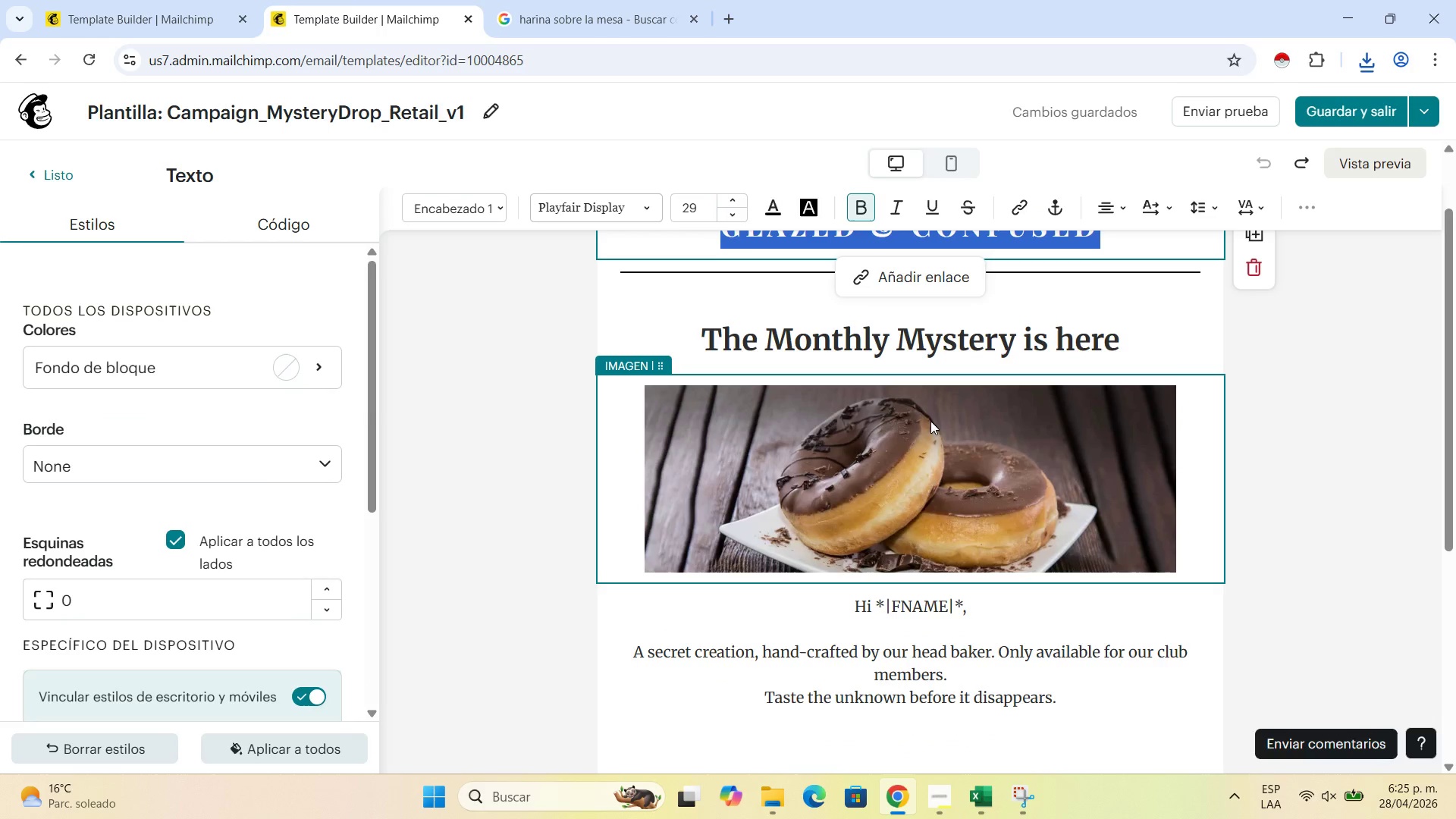 
scroll: coordinate [931, 422], scroll_direction: up, amount: 1.0
 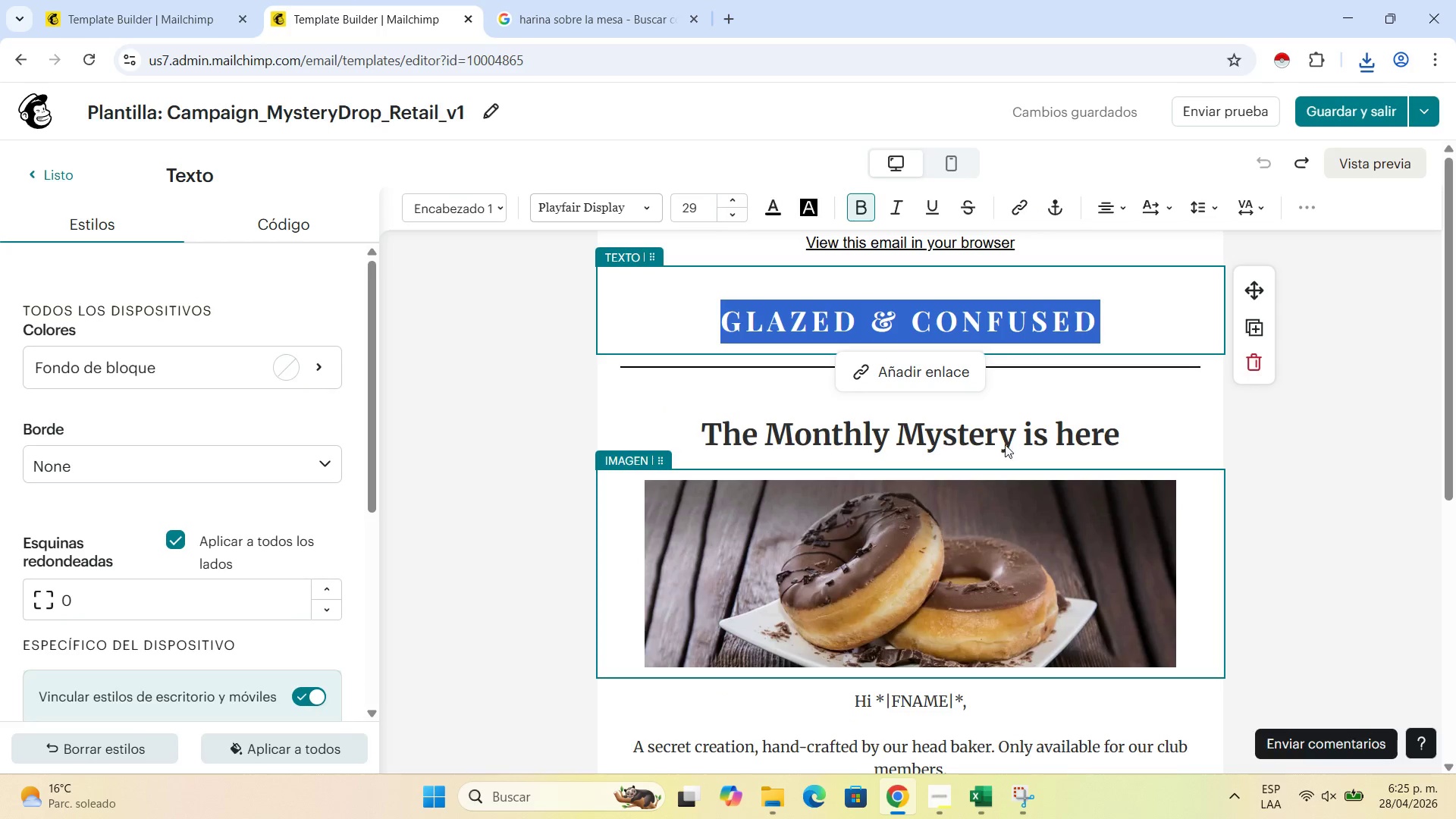 
left_click([1012, 438])
 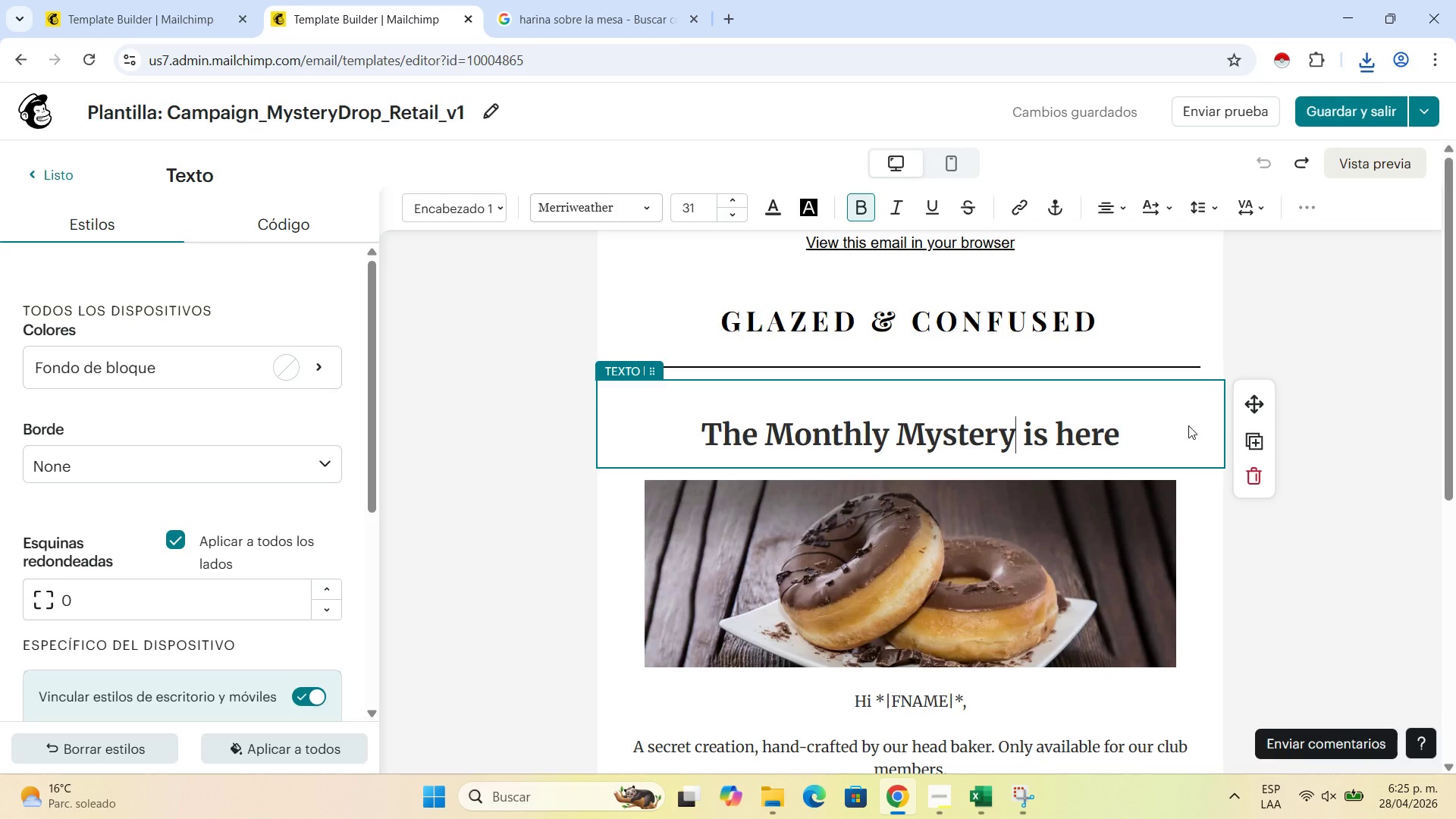 
left_click_drag(start_coordinate=[1137, 439], to_coordinate=[513, 369])
 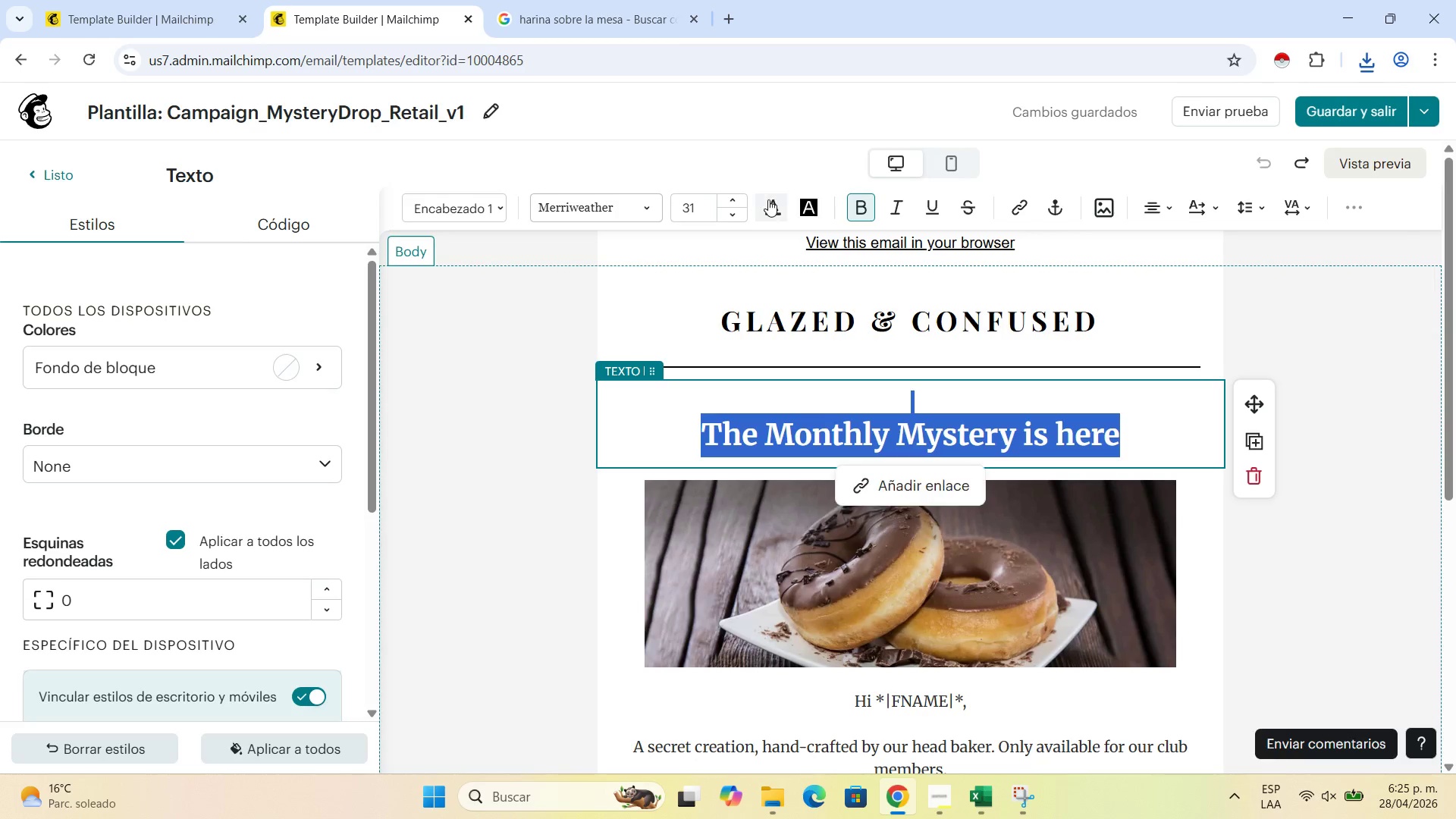 
left_click([768, 199])
 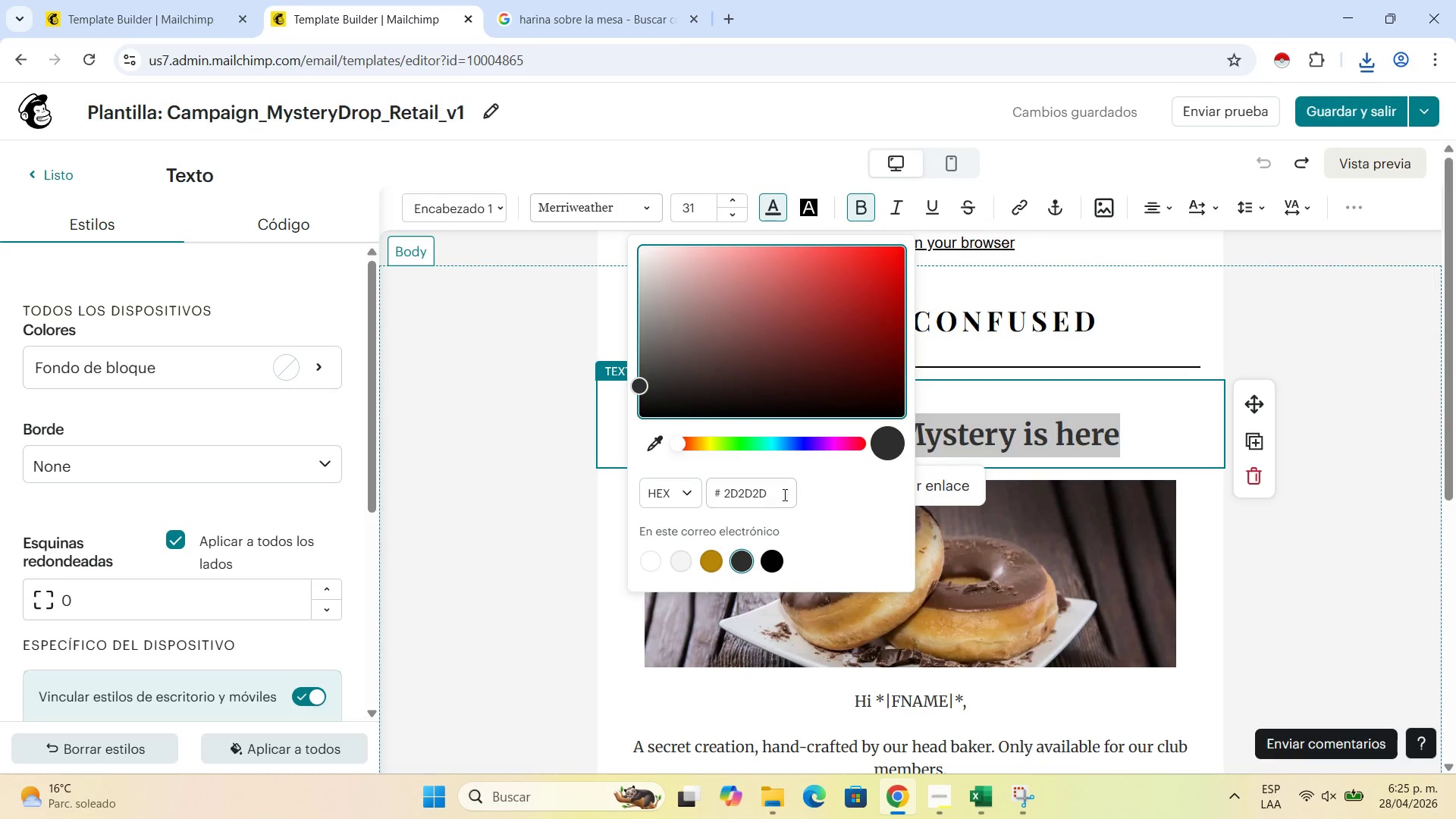 
left_click_drag(start_coordinate=[783, 494], to_coordinate=[717, 497])
 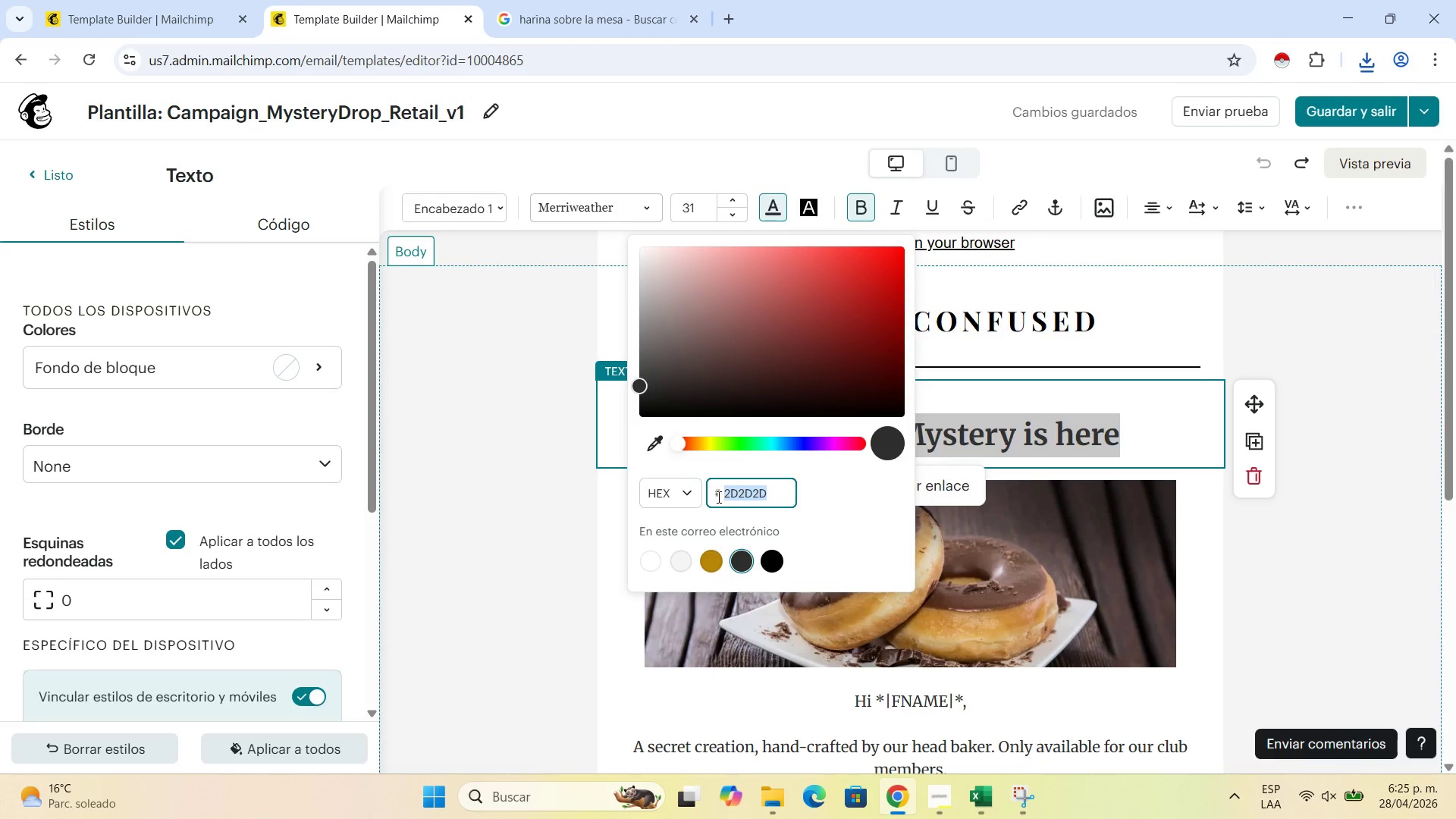 
key(Control+ControlLeft)
 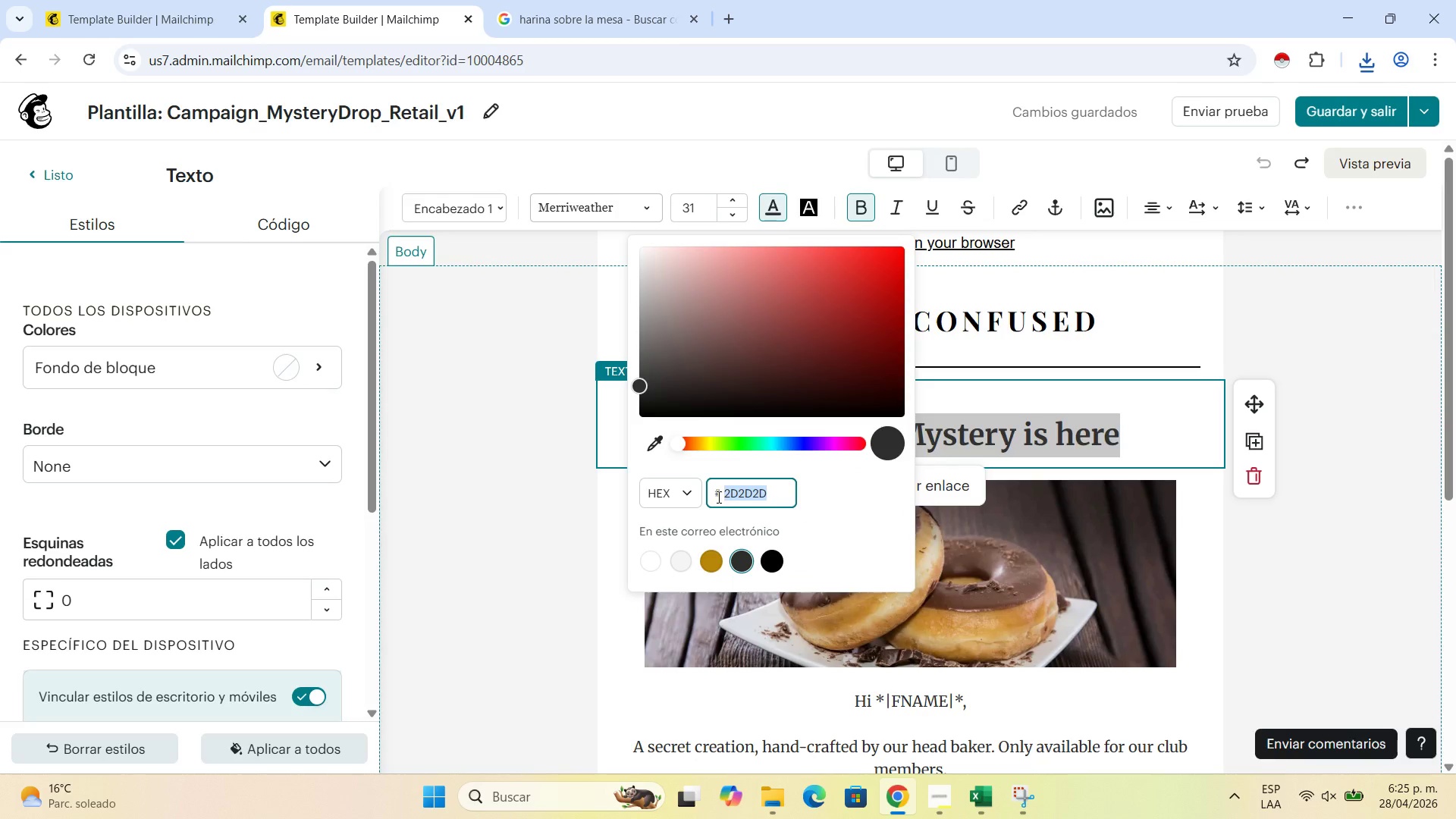 
key(Control+C)
 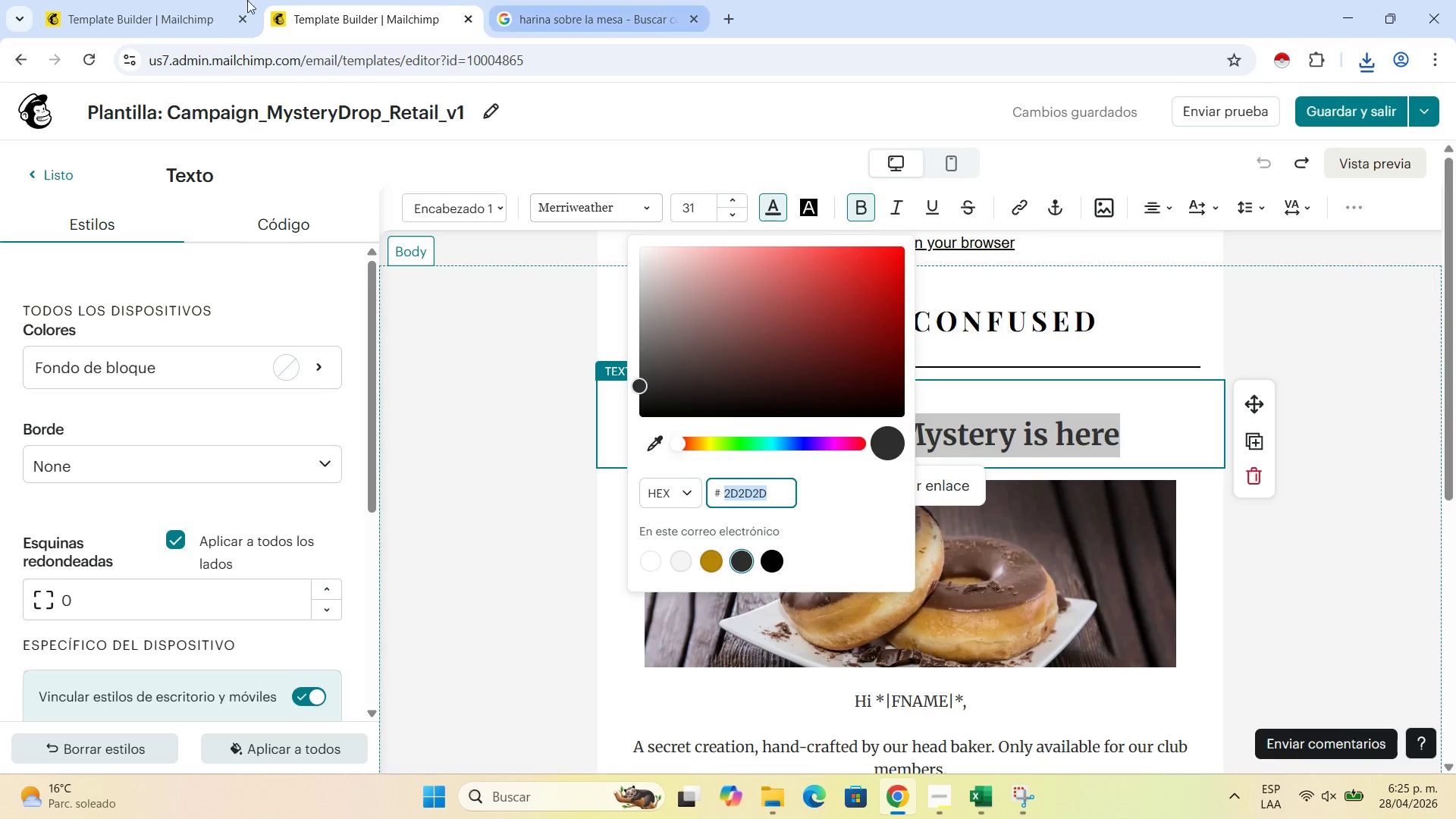 
left_click([111, 0])
 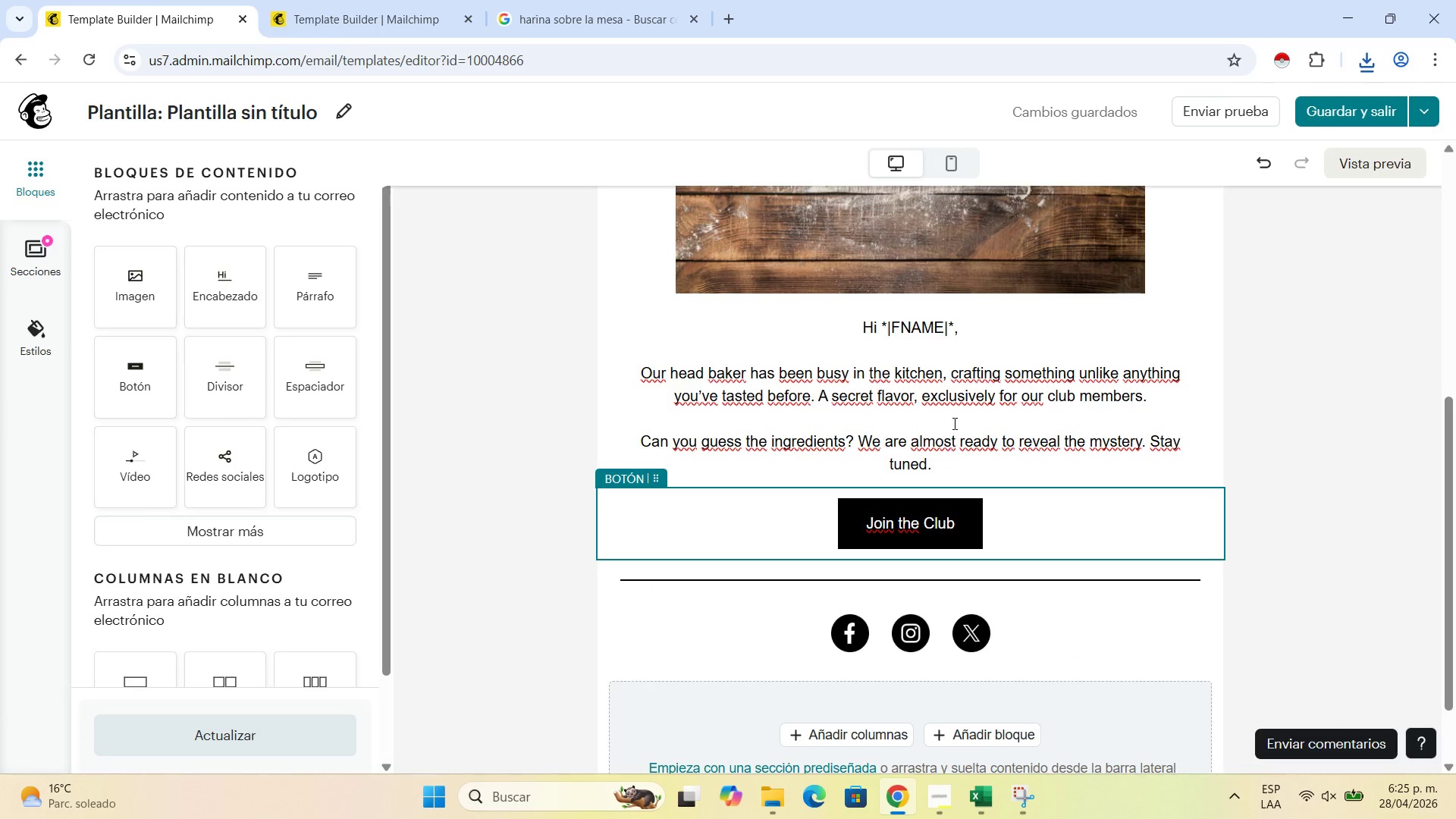 
left_click([953, 422])
 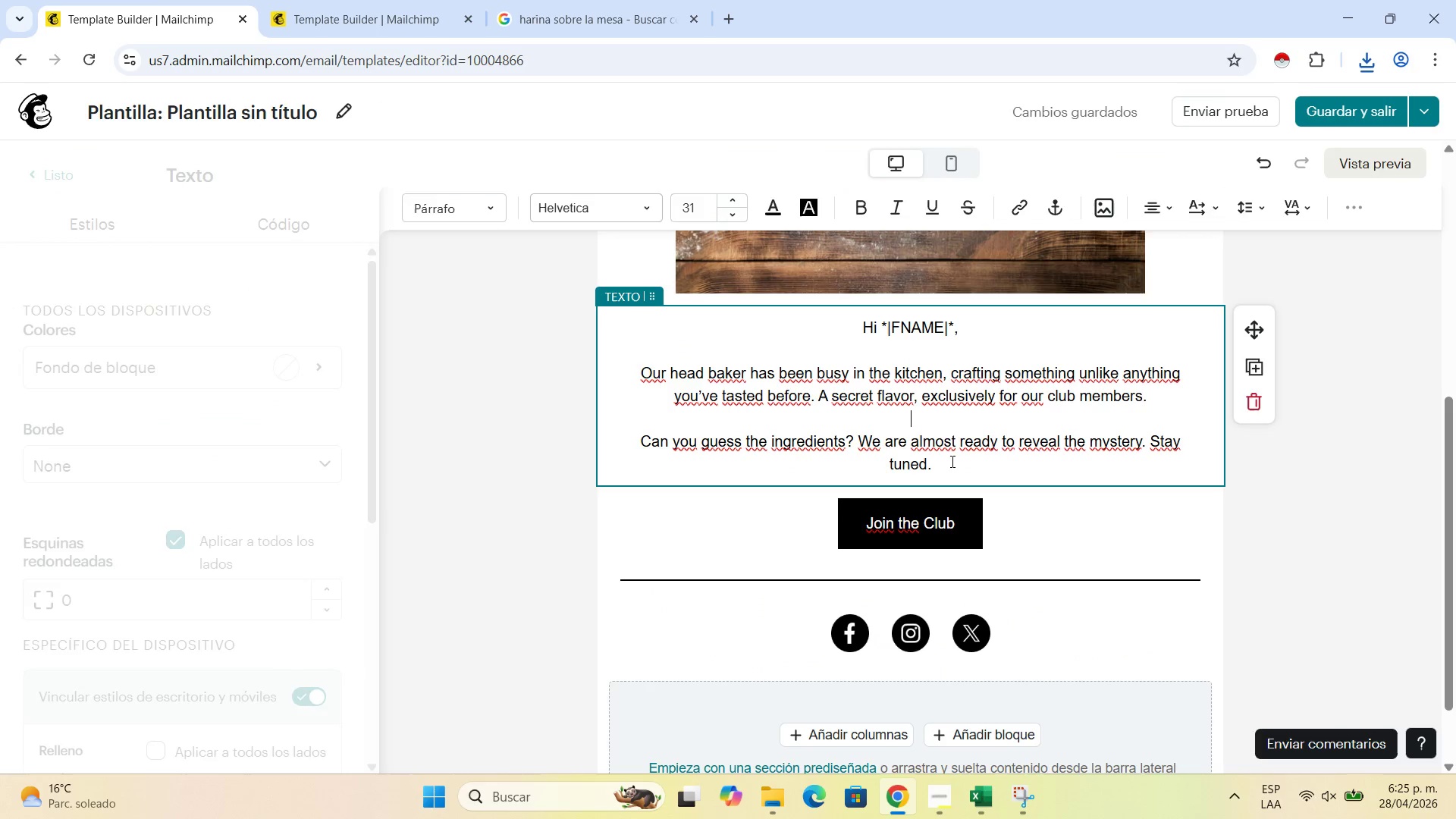 
left_click_drag(start_coordinate=[951, 467], to_coordinate=[823, 315])
 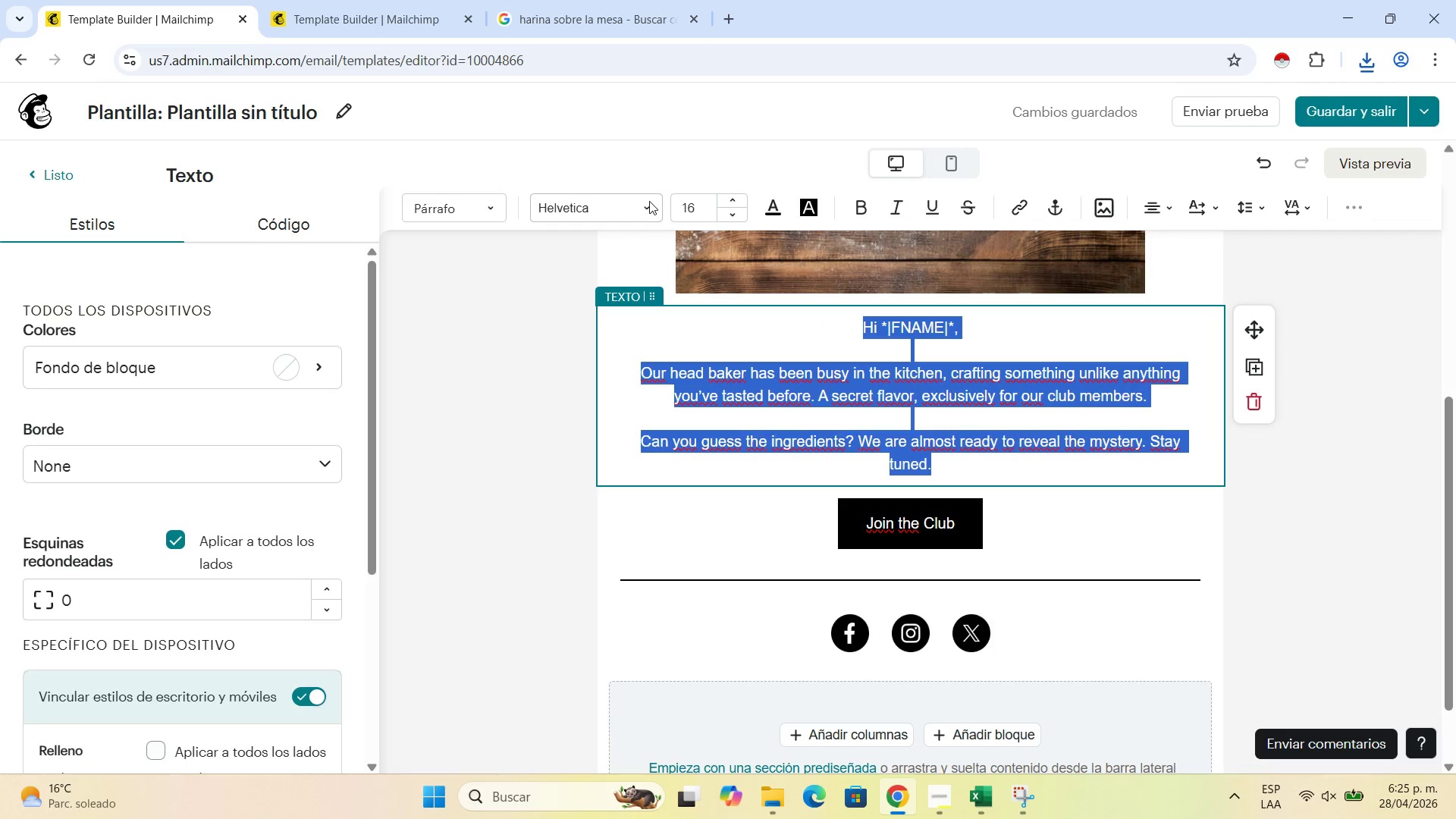 
left_click([649, 201])
 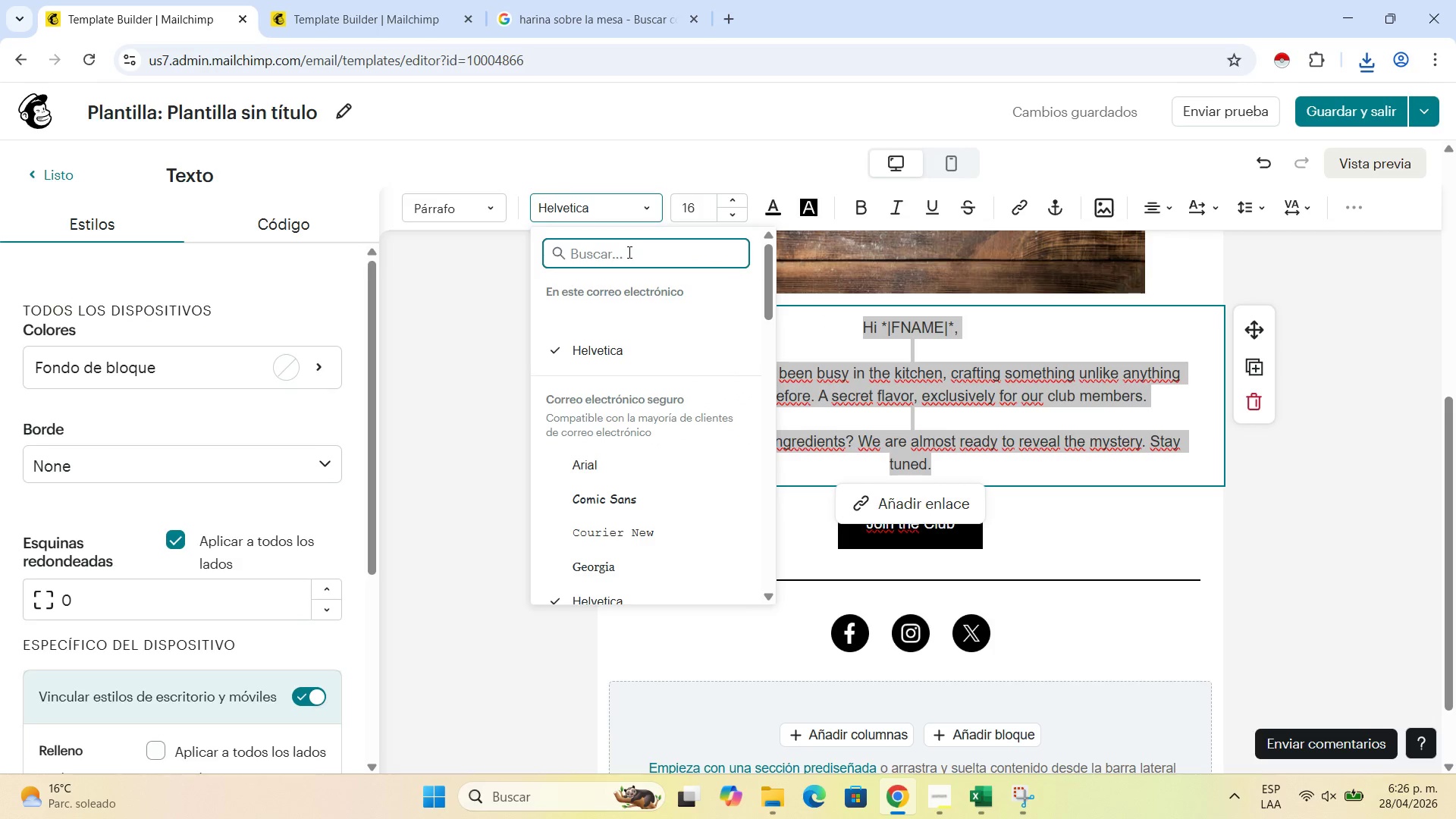 
type(mar)
key(Backspace)
key(Backspace)
type(e)
 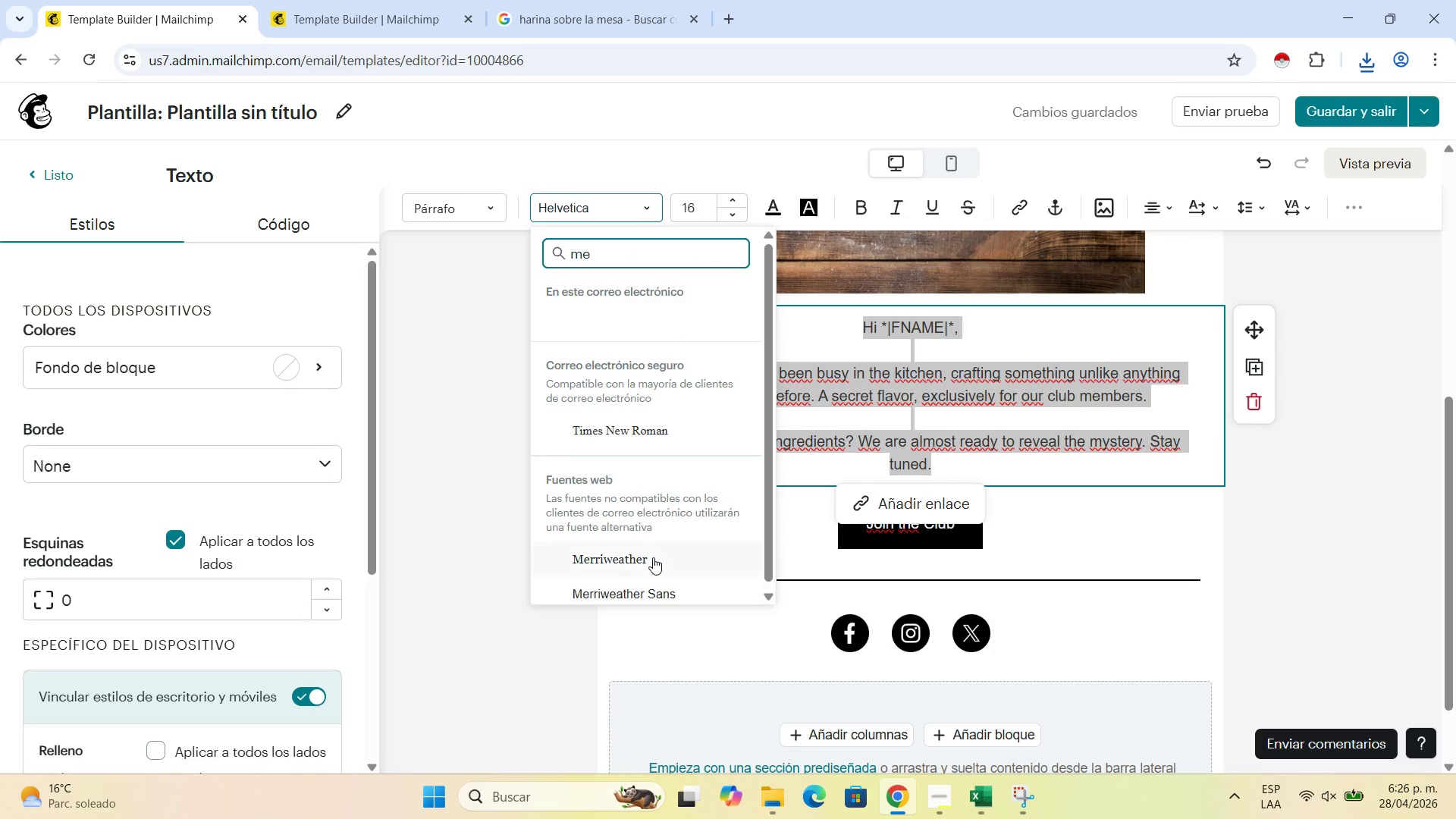 
left_click([655, 557])
 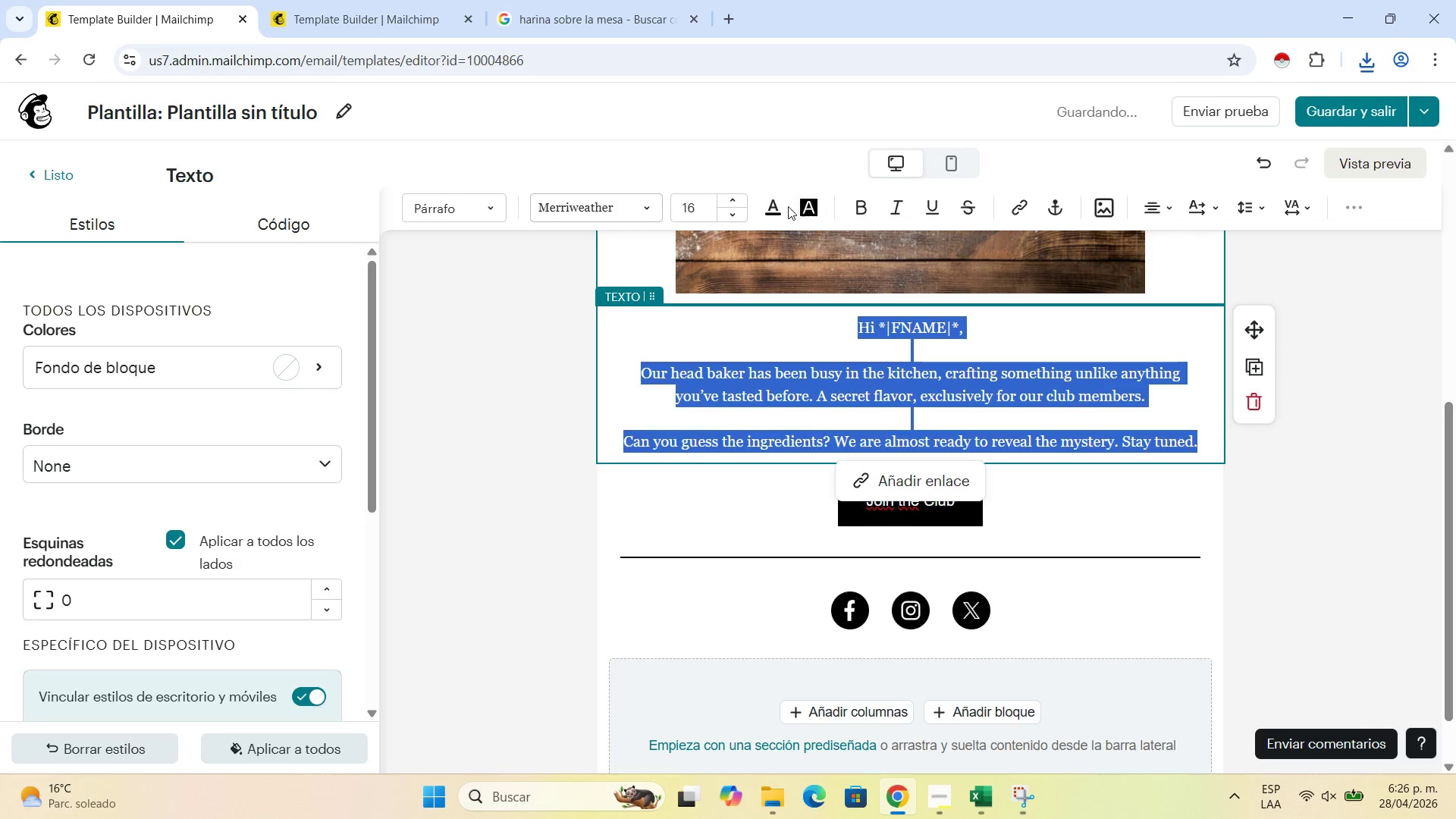 
left_click([776, 206])
 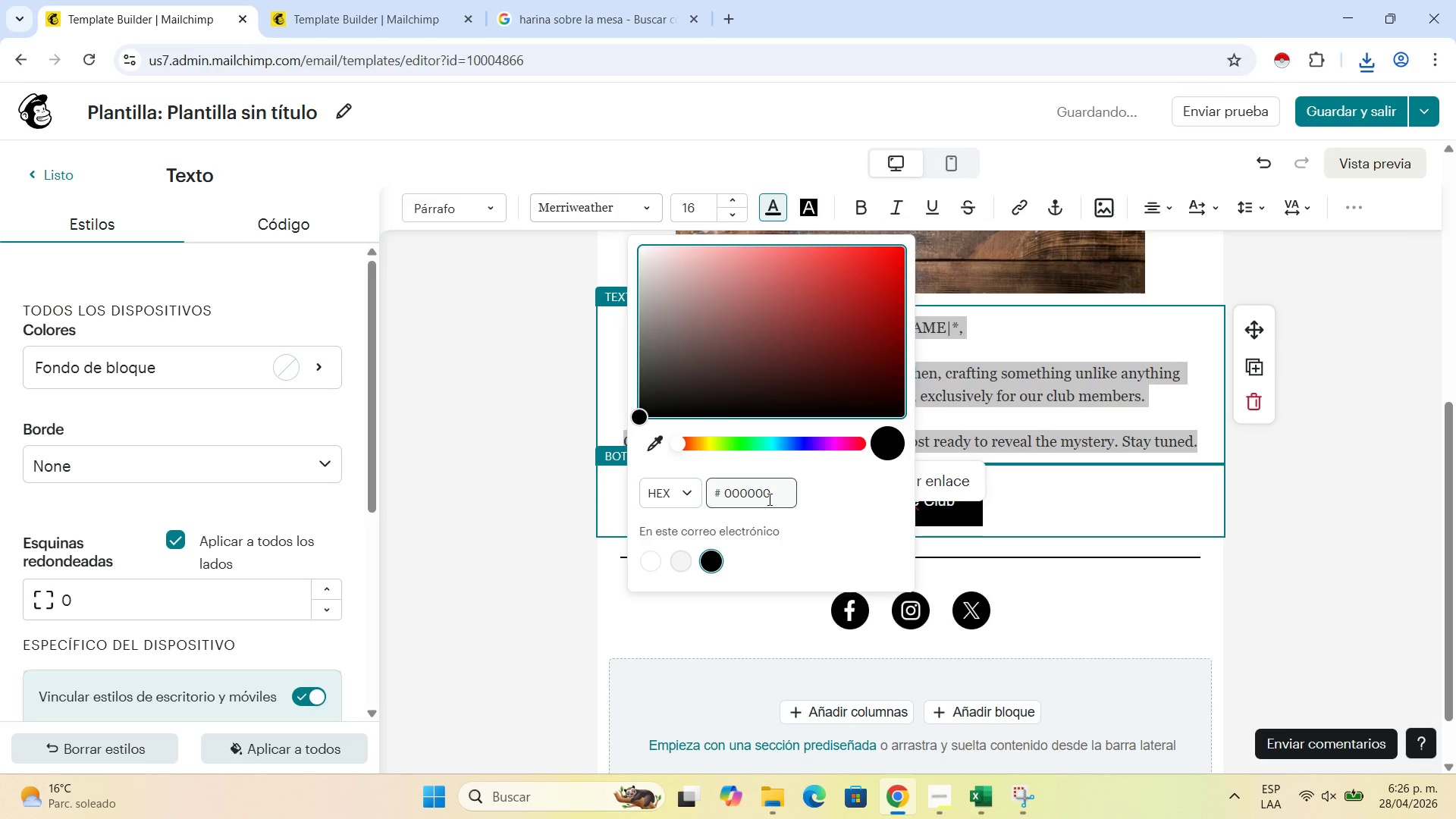 
left_click_drag(start_coordinate=[776, 496], to_coordinate=[726, 491])
 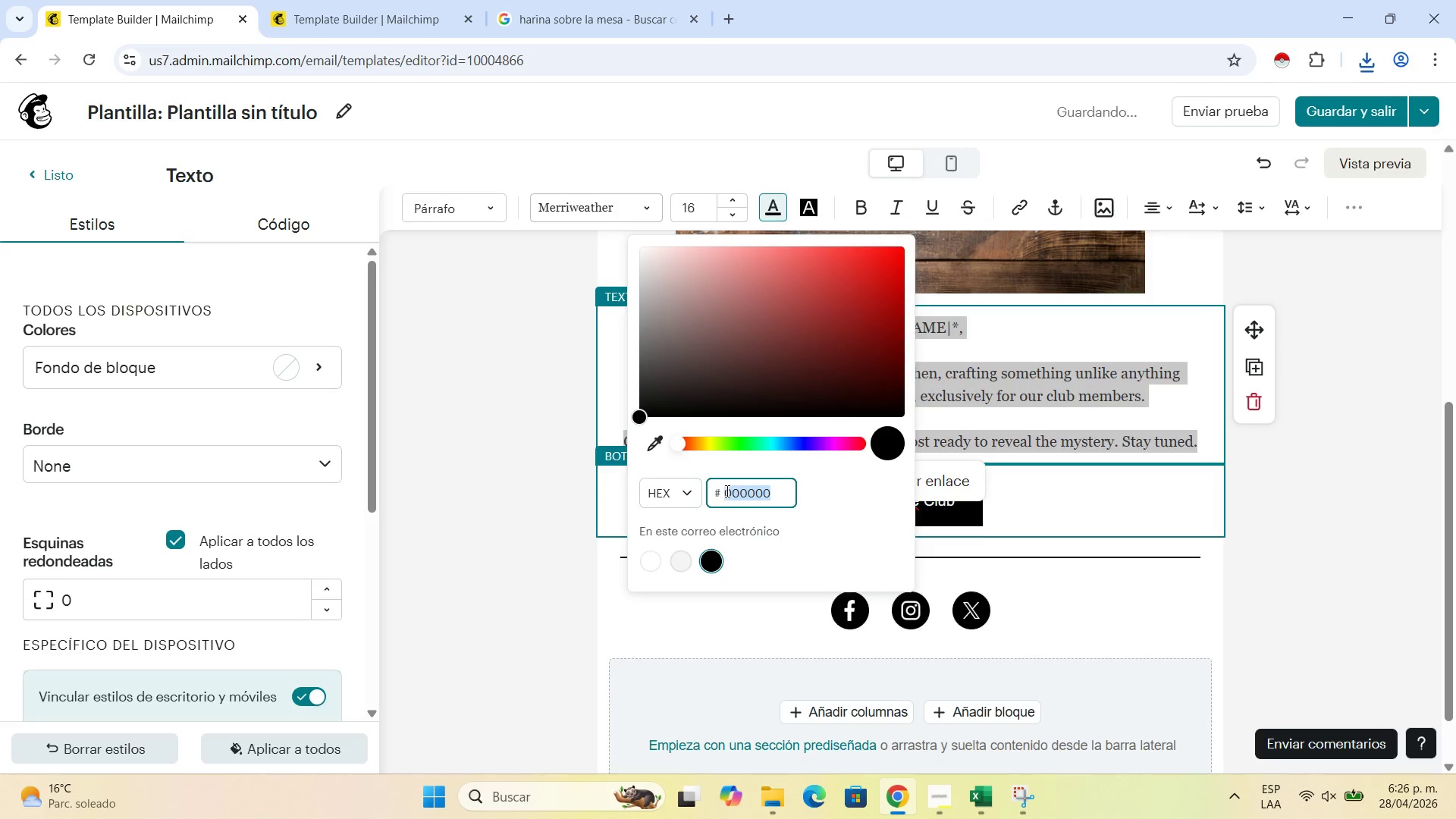 
key(Control+V)
 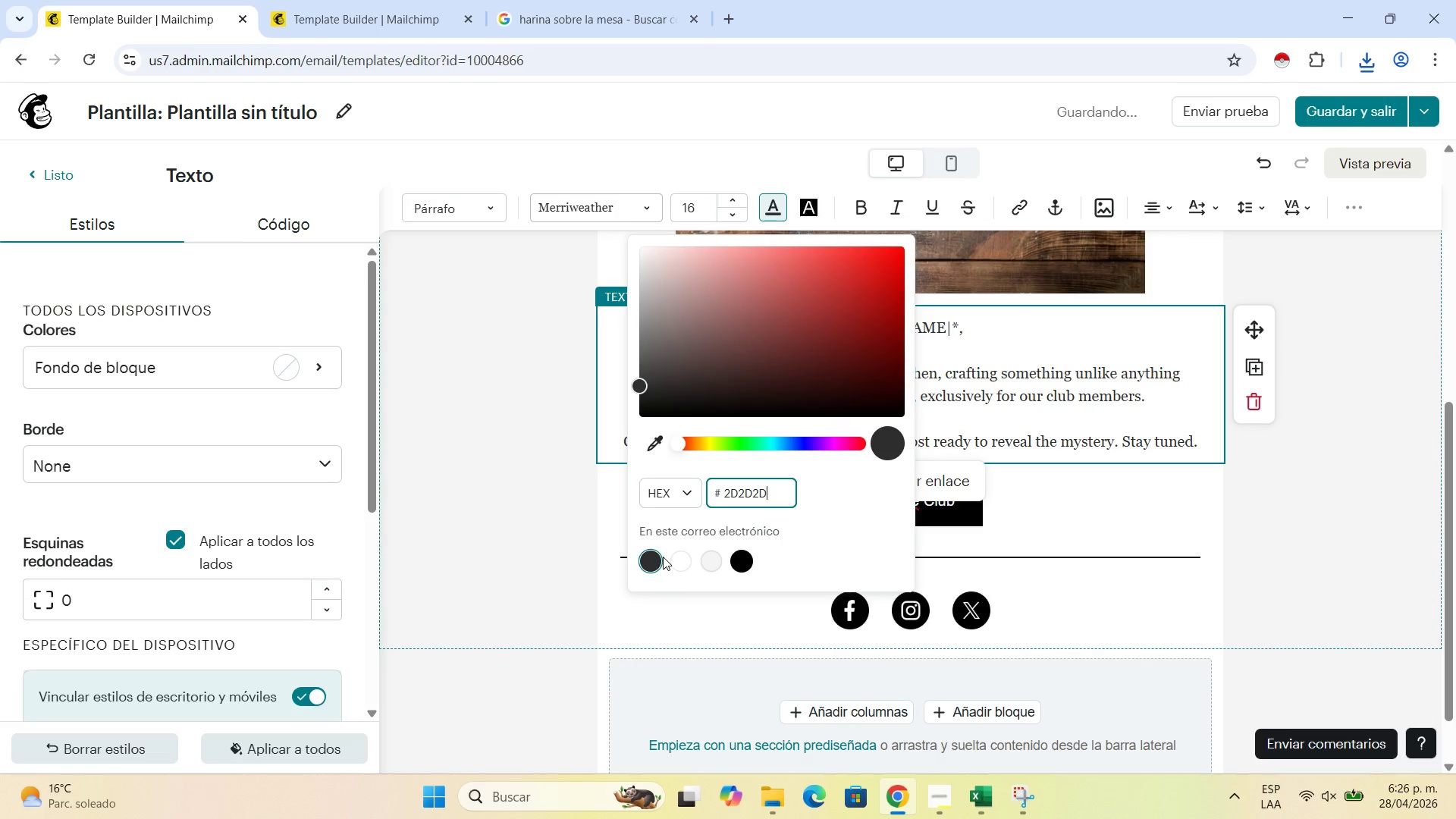 
left_click([650, 566])
 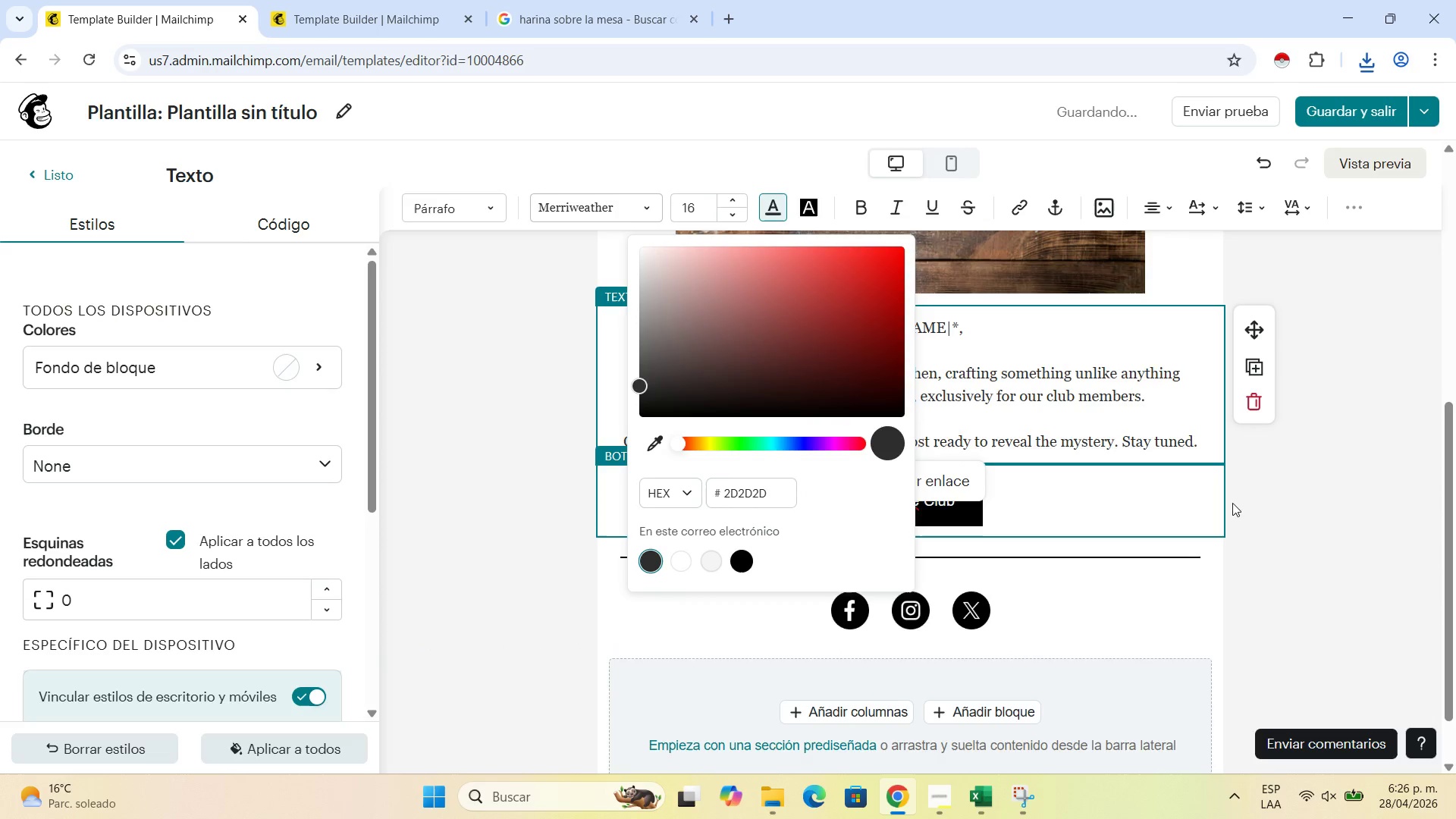 
left_click([1250, 498])
 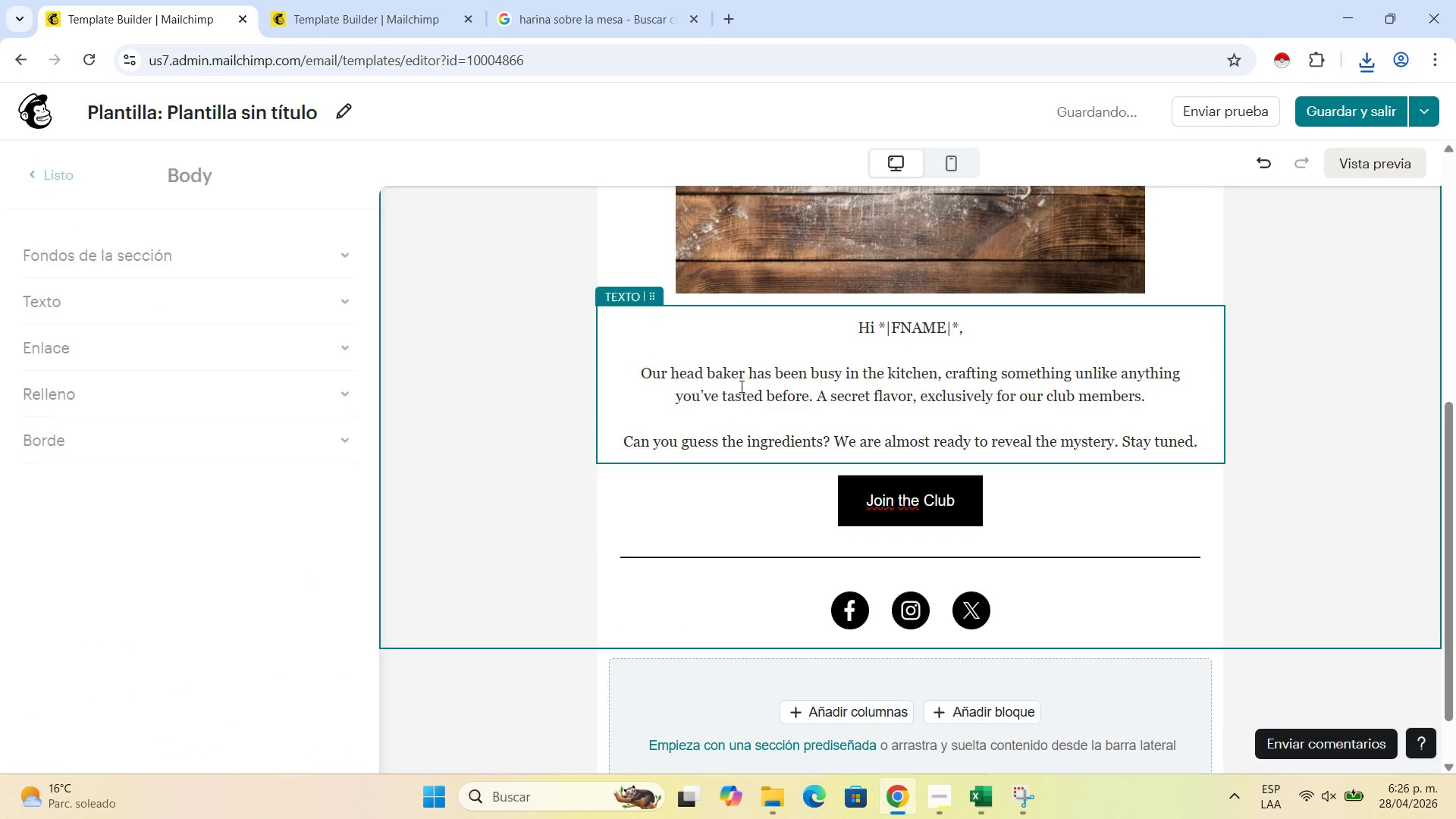 
scroll: coordinate [747, 388], scroll_direction: up, amount: 4.0
 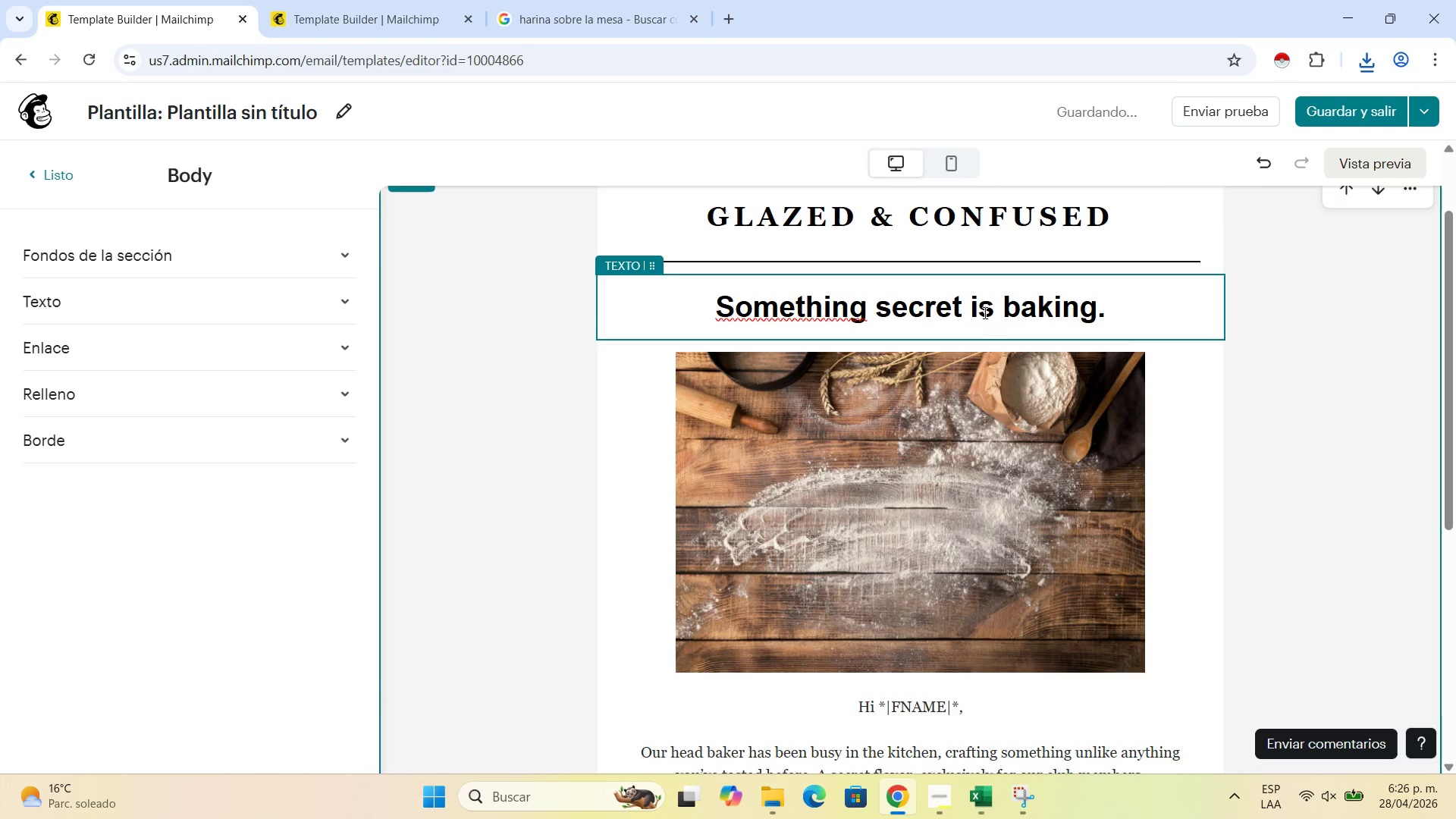 
left_click([1002, 324])
 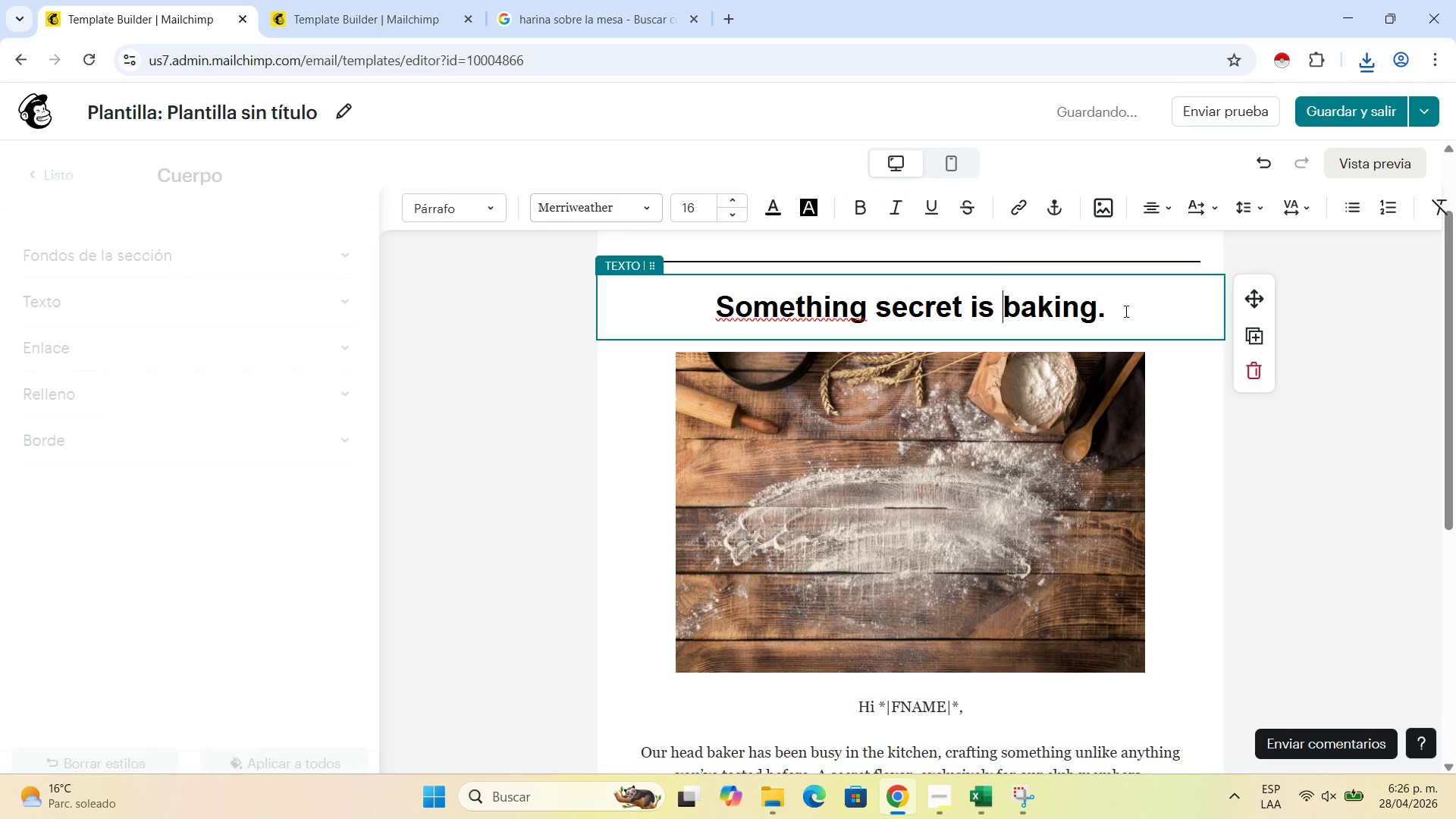 
left_click_drag(start_coordinate=[1131, 311], to_coordinate=[668, 311])
 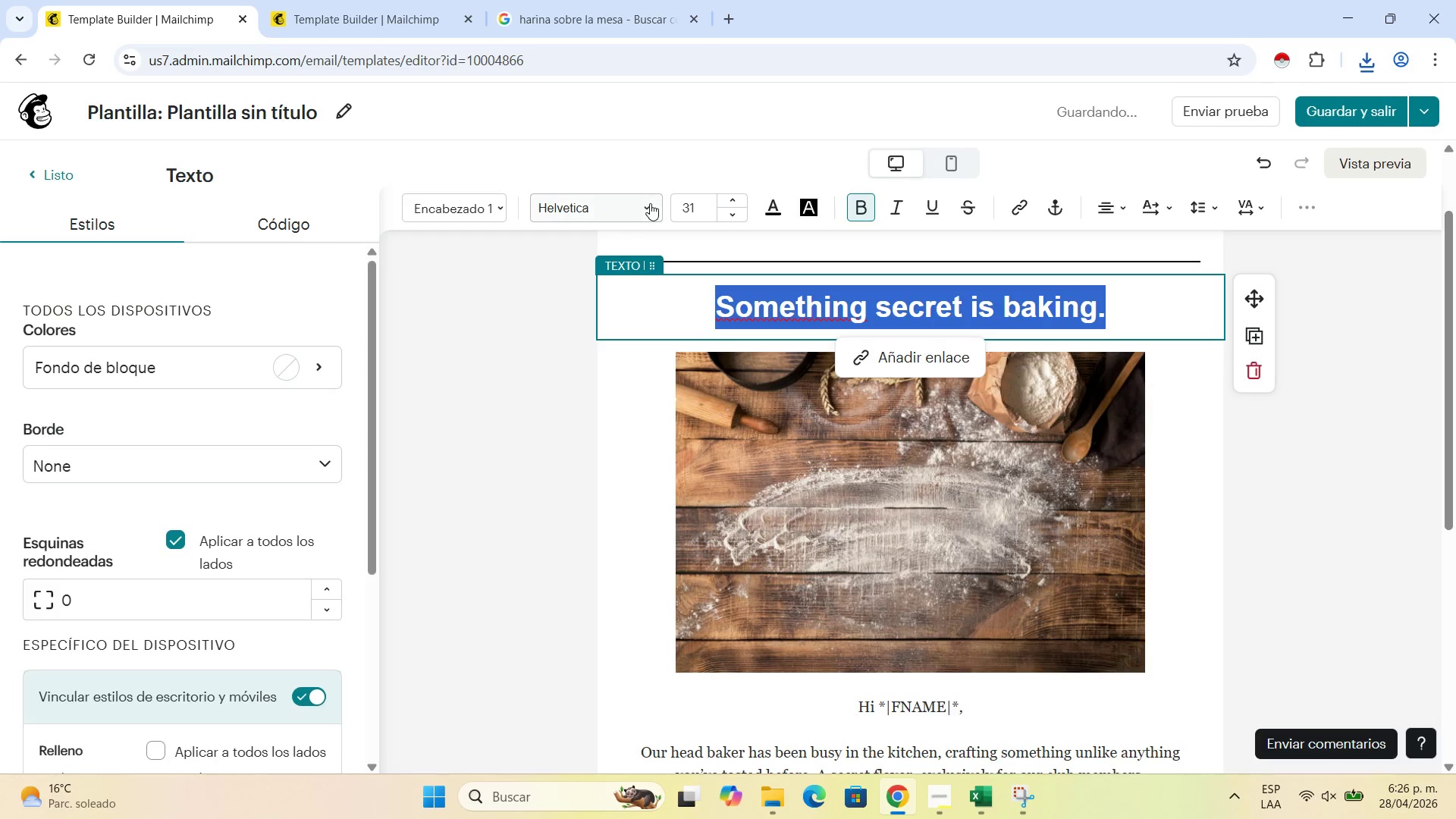 
left_click([650, 203])
 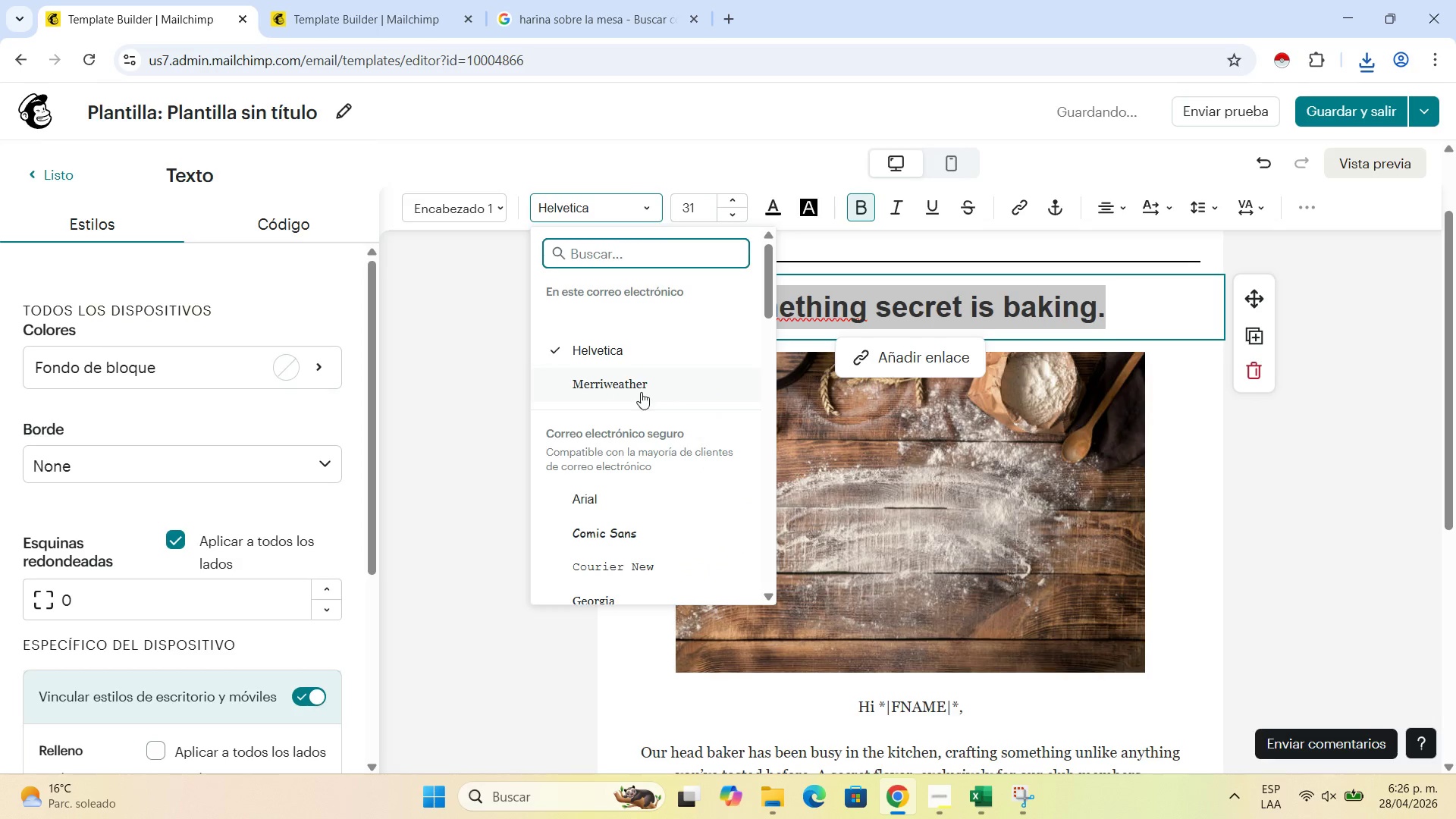 
left_click([641, 393])
 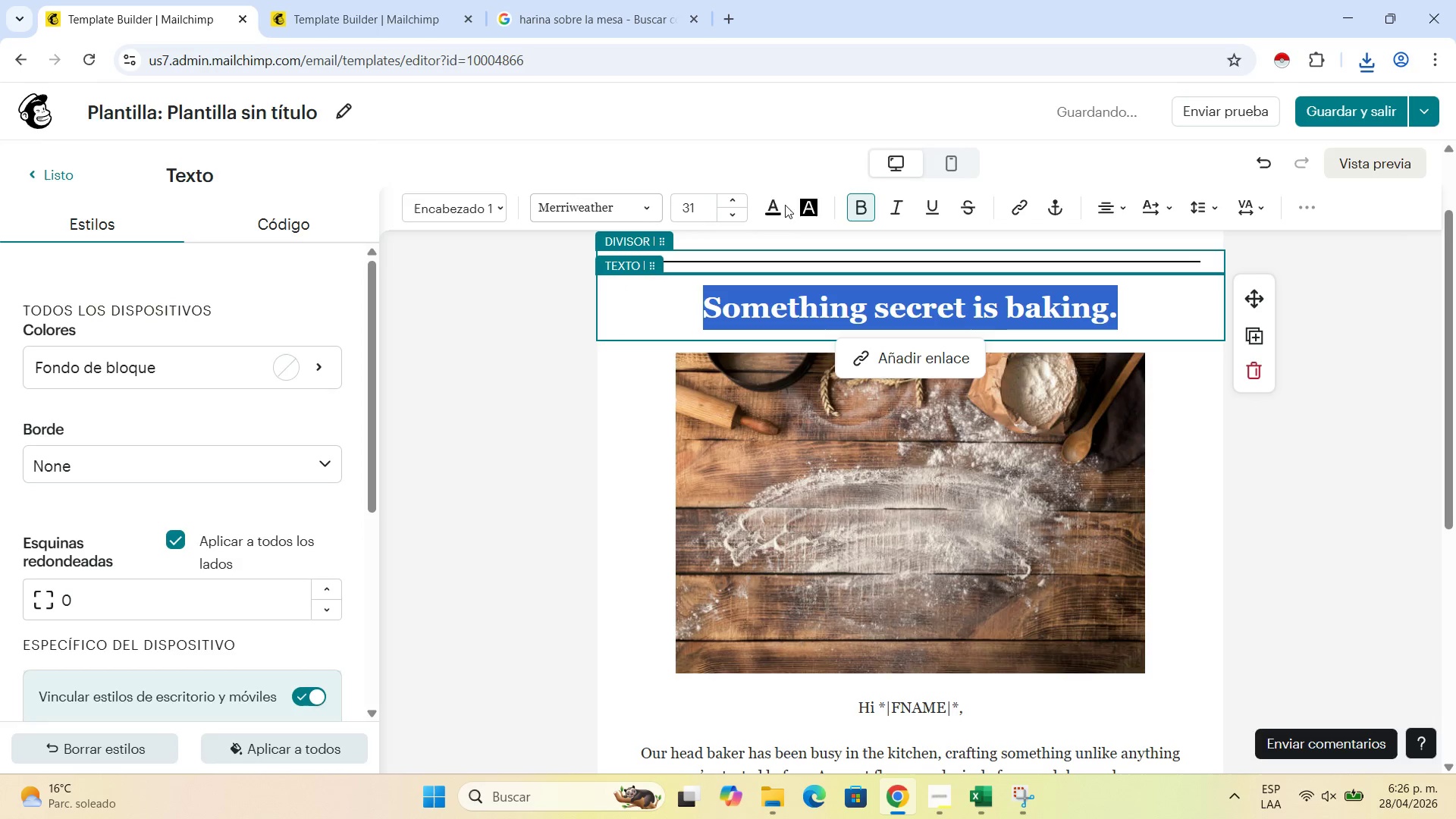 
left_click([774, 209])
 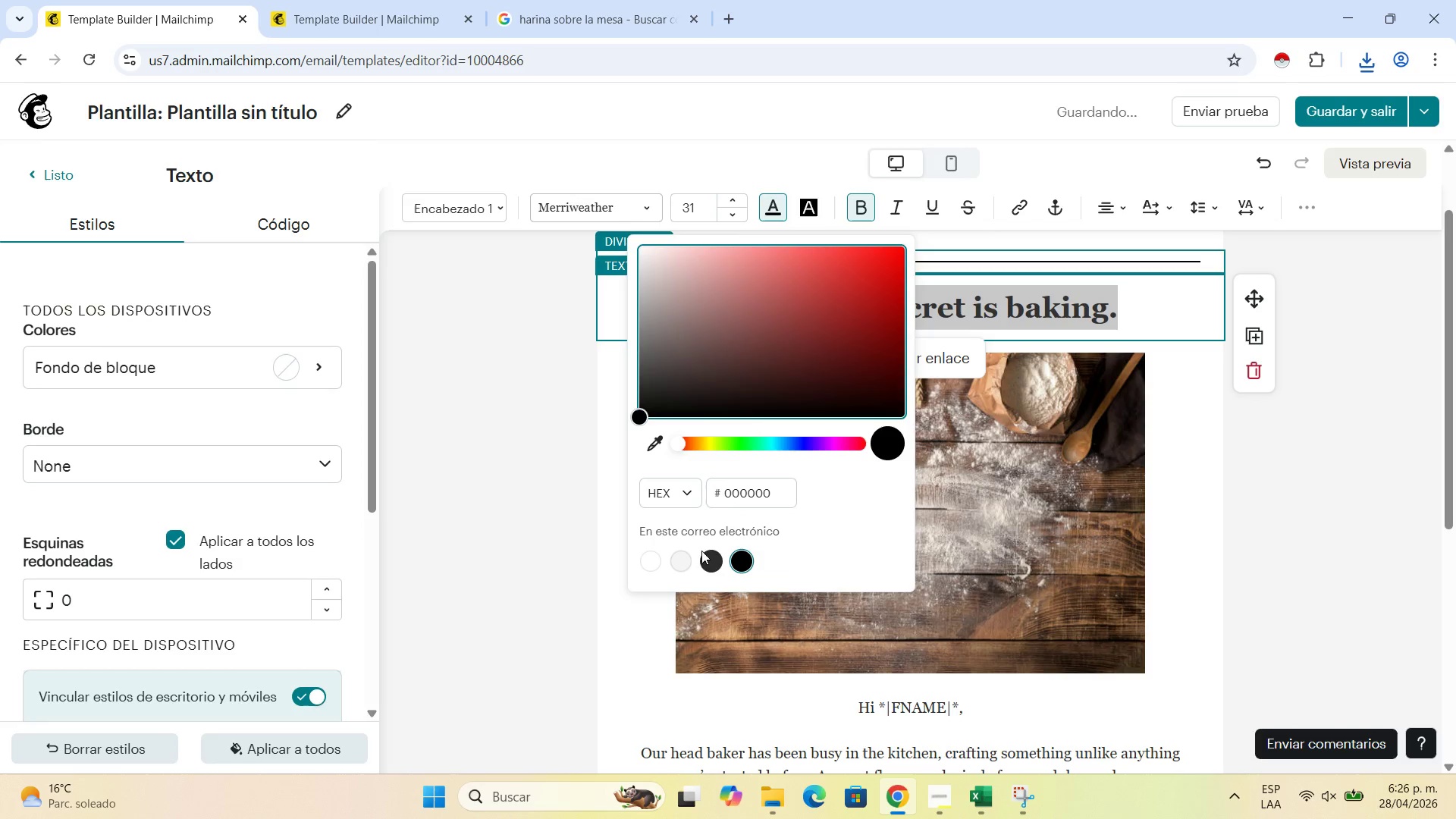 
left_click([712, 563])
 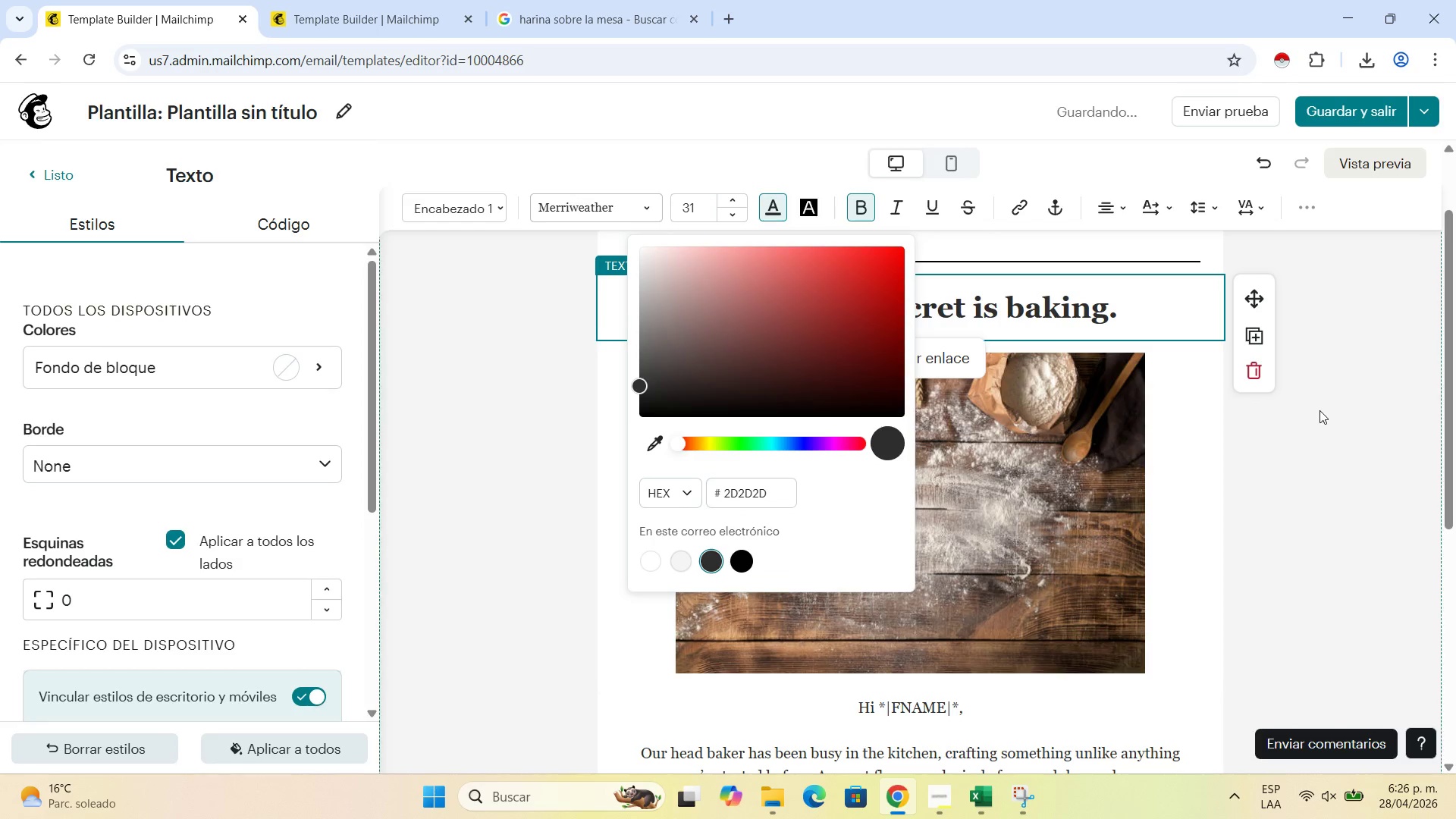 
left_click([1320, 410])
 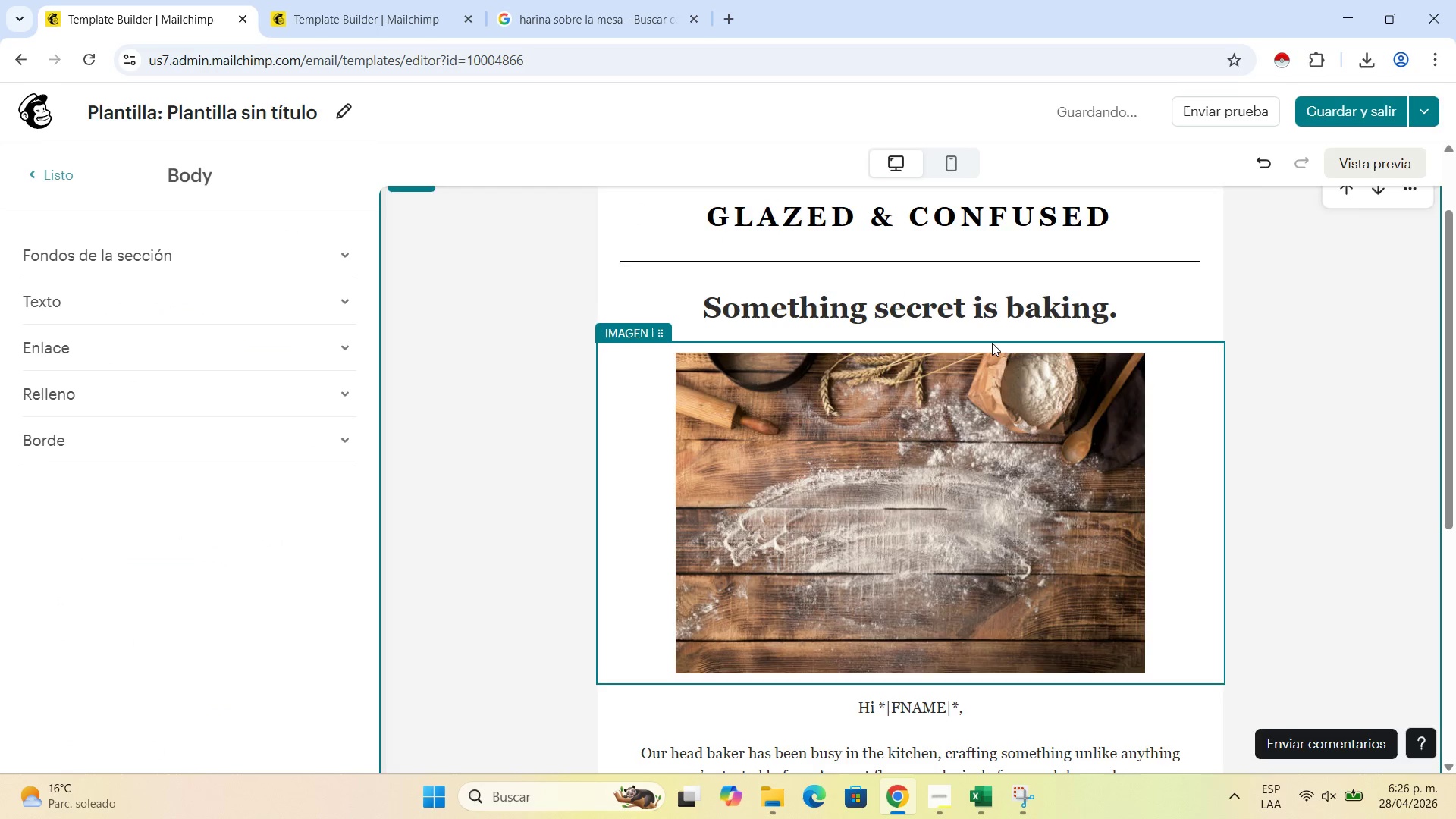 
scroll: coordinate [991, 343], scroll_direction: up, amount: 2.0
 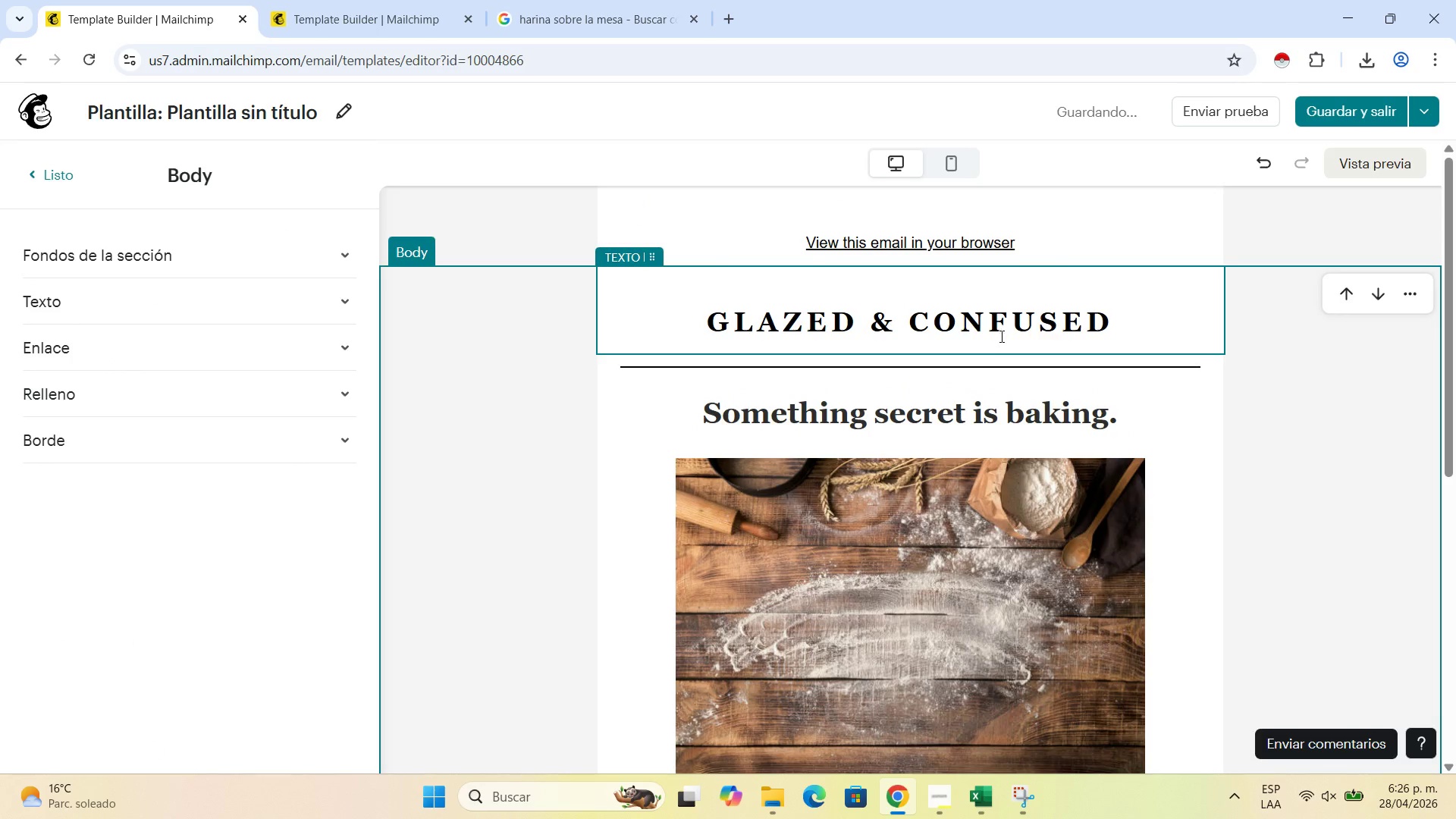 
scroll: coordinate [1000, 336], scroll_direction: down, amount: 2.0
 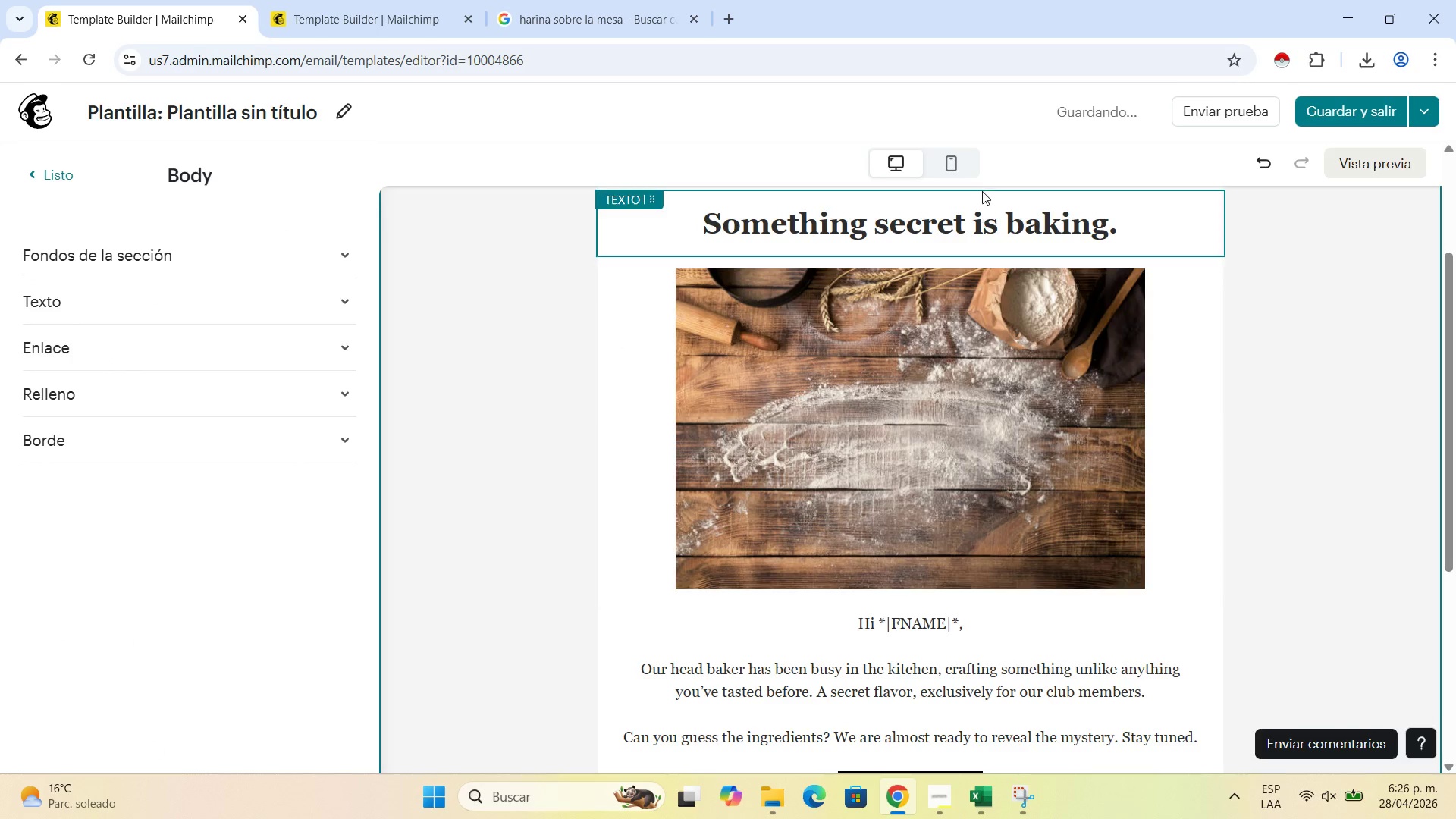 
left_click([986, 228])
 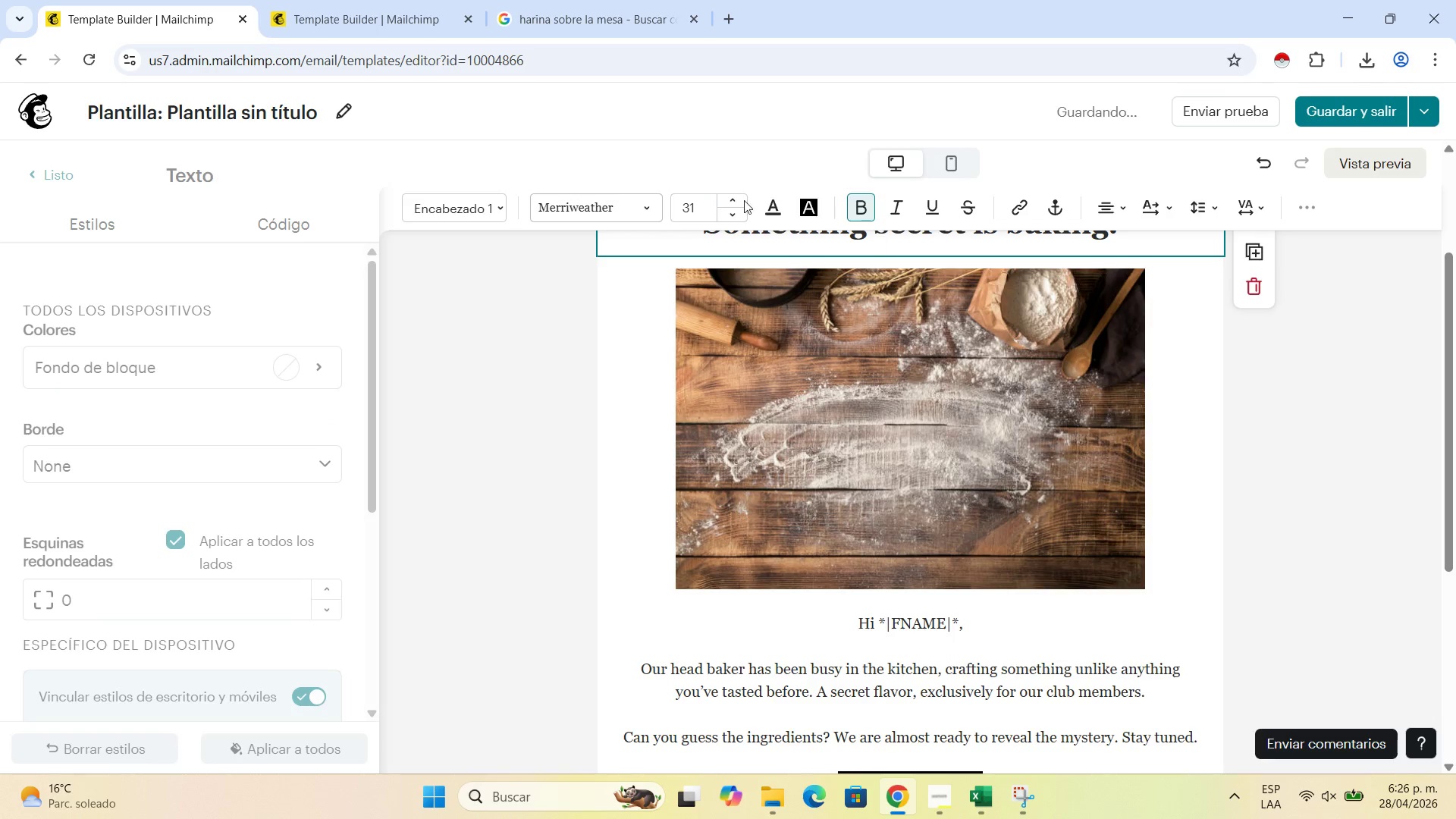 
left_click([1271, 457])
 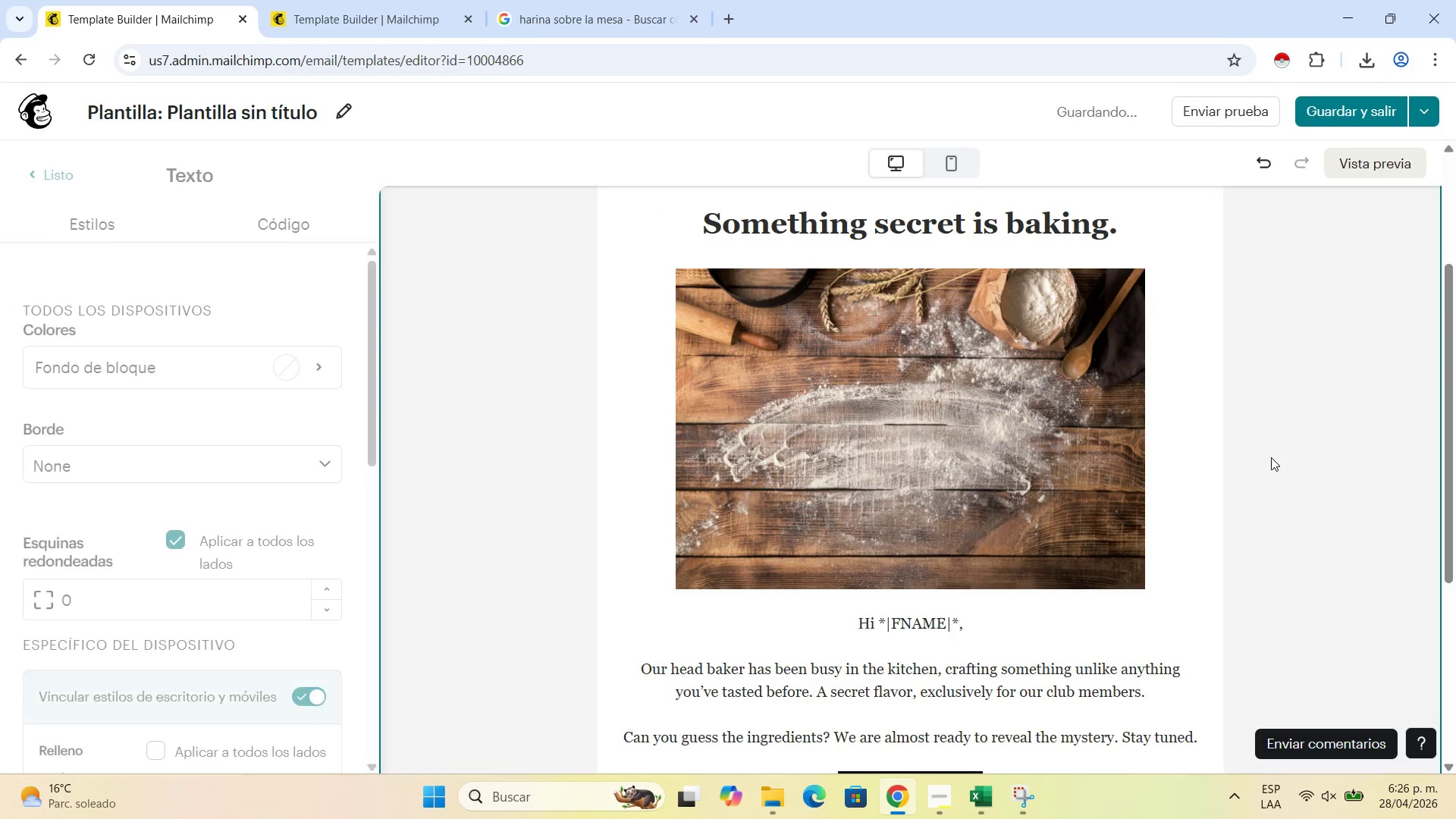 
scroll: coordinate [1271, 457], scroll_direction: down, amount: 4.0
 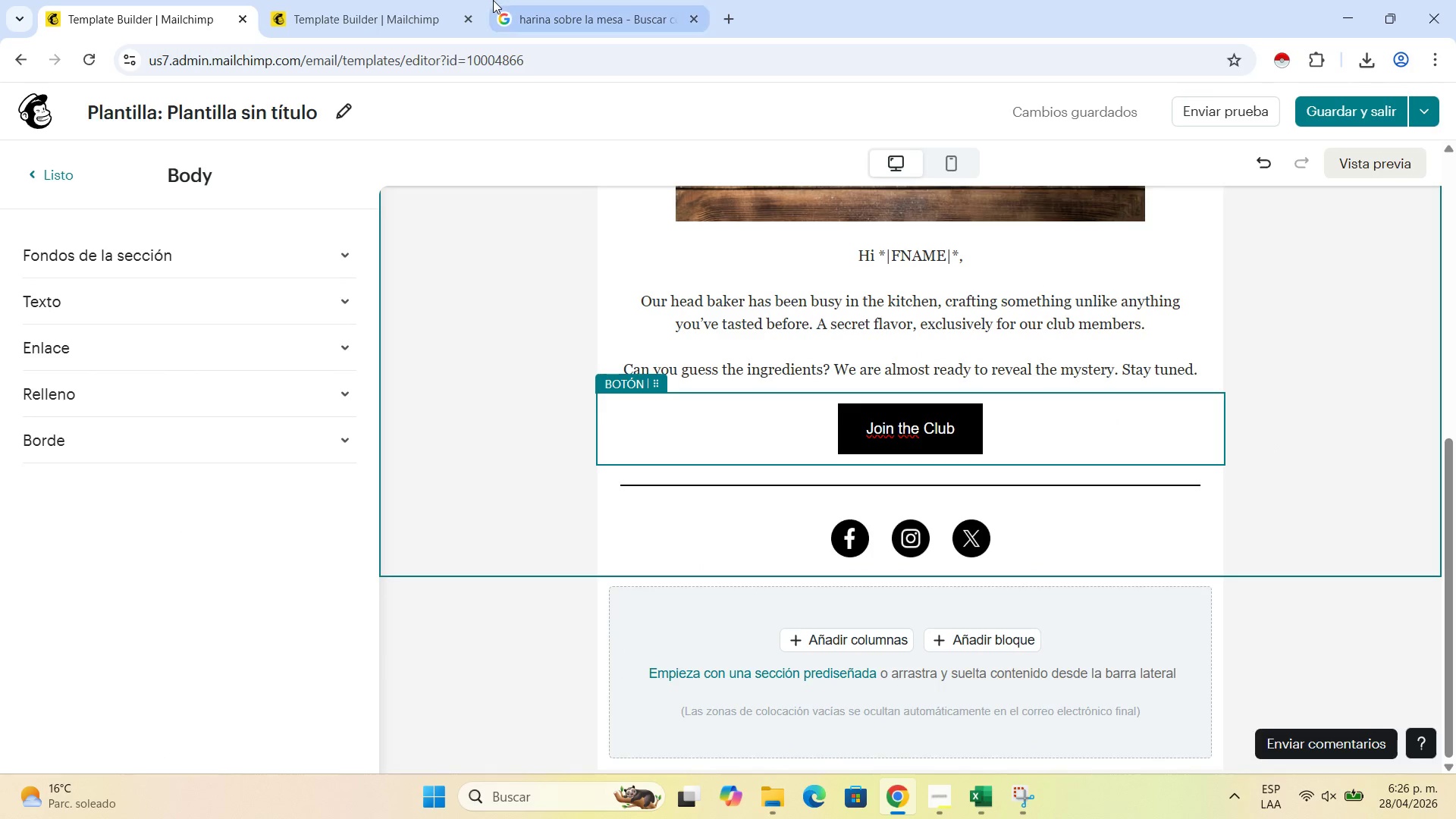 
left_click([350, 0])
 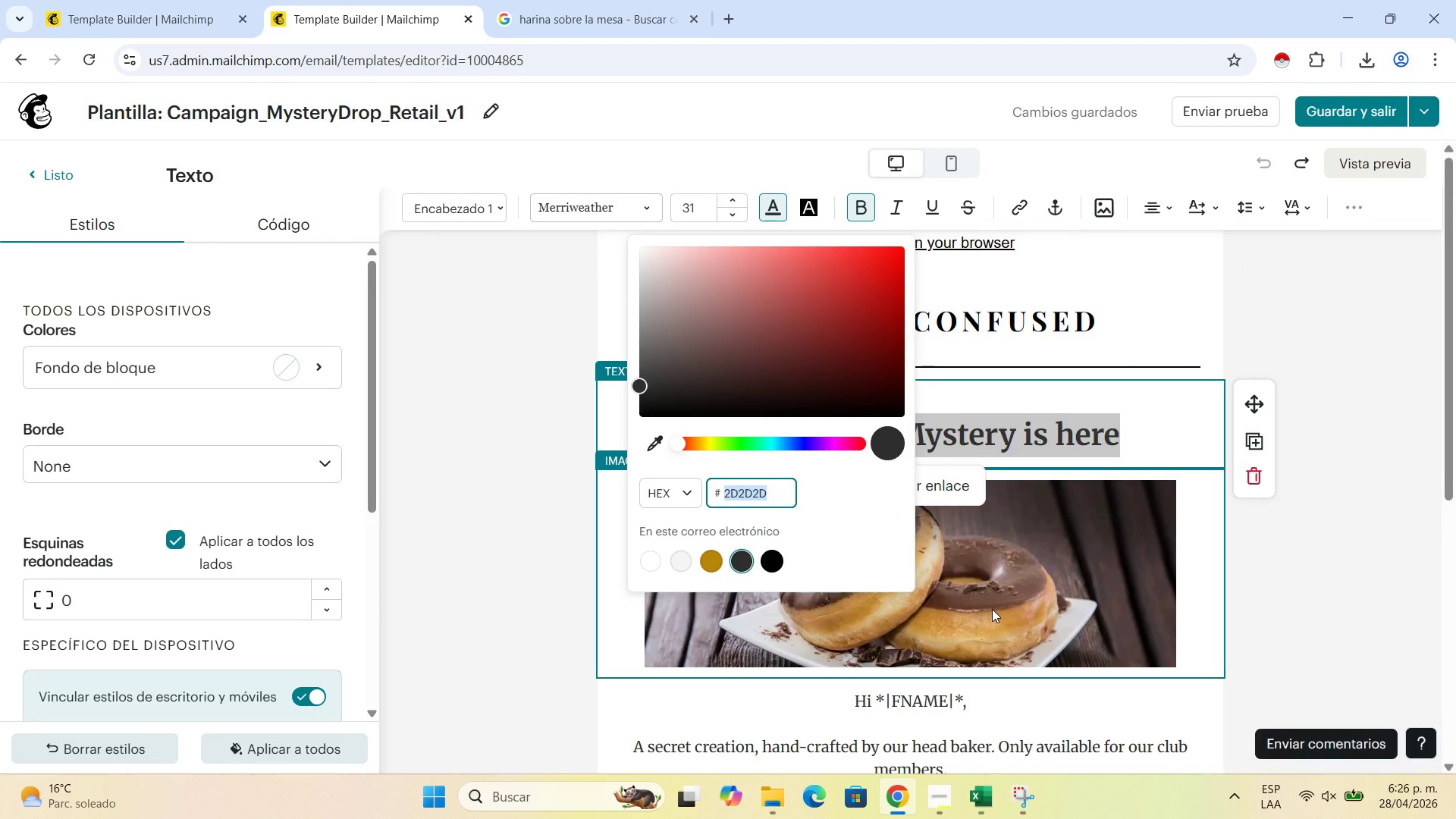 
scroll: coordinate [992, 609], scroll_direction: down, amount: 5.0
 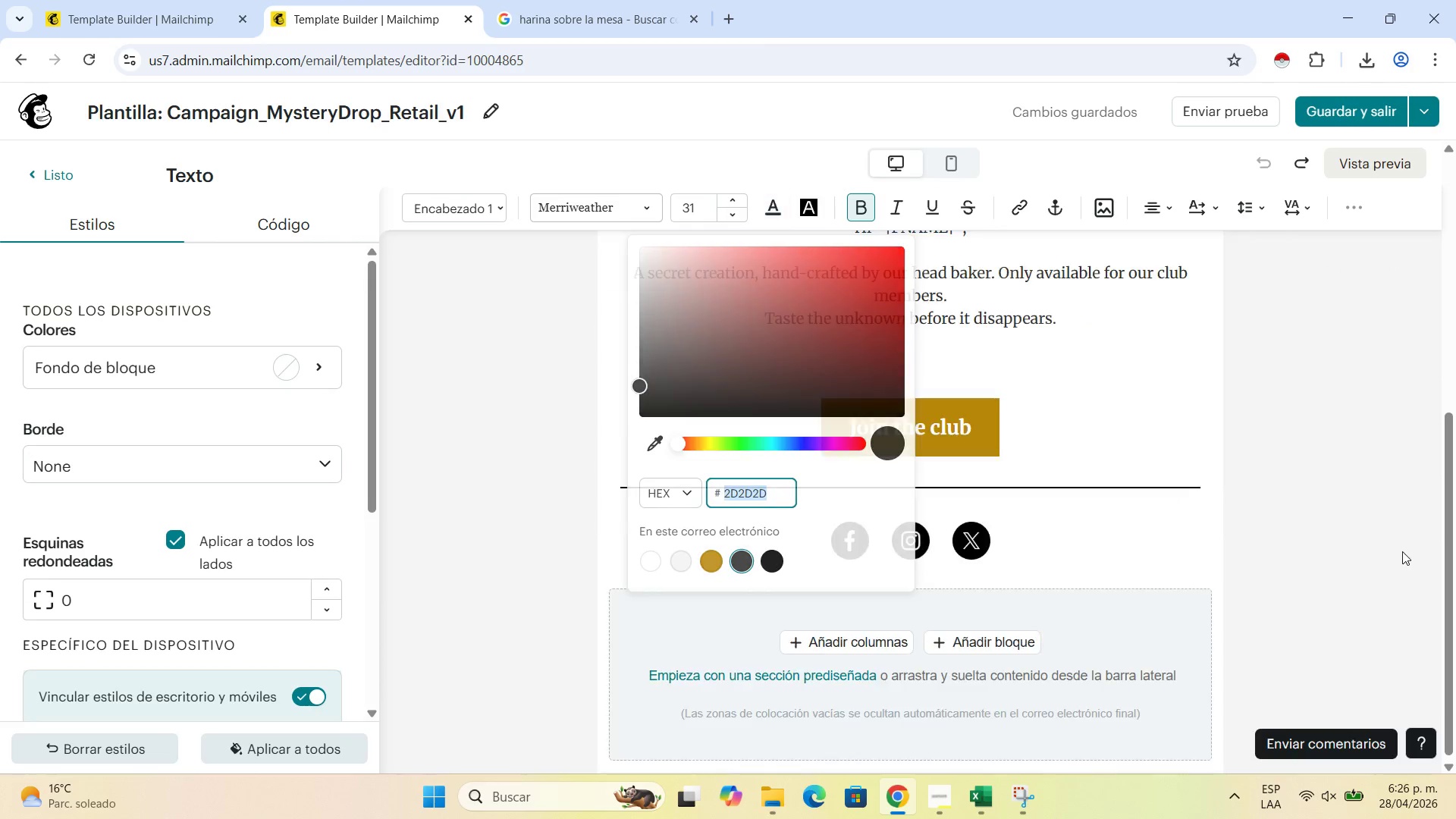 
left_click([1402, 551])
 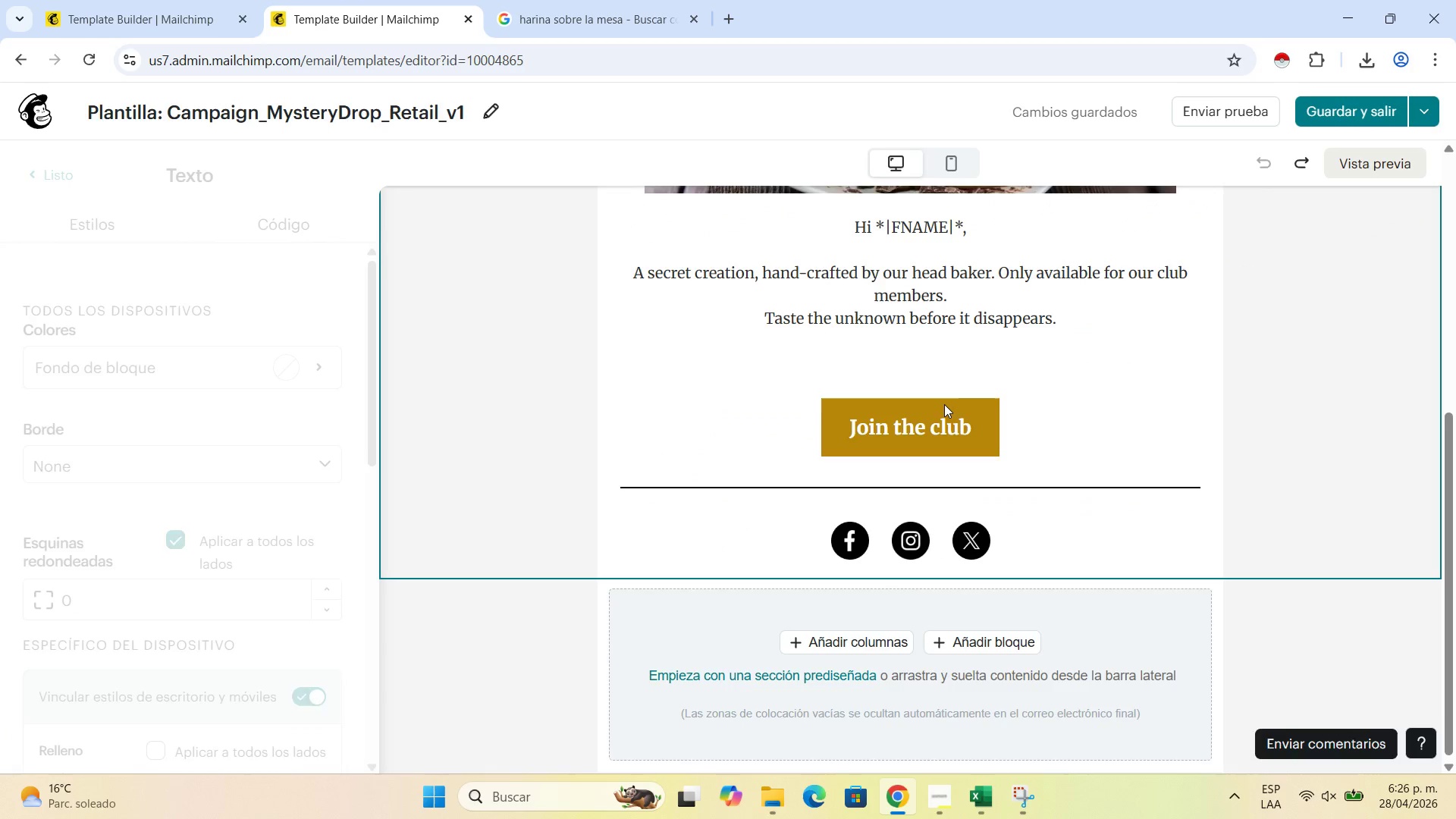 
left_click([943, 403])
 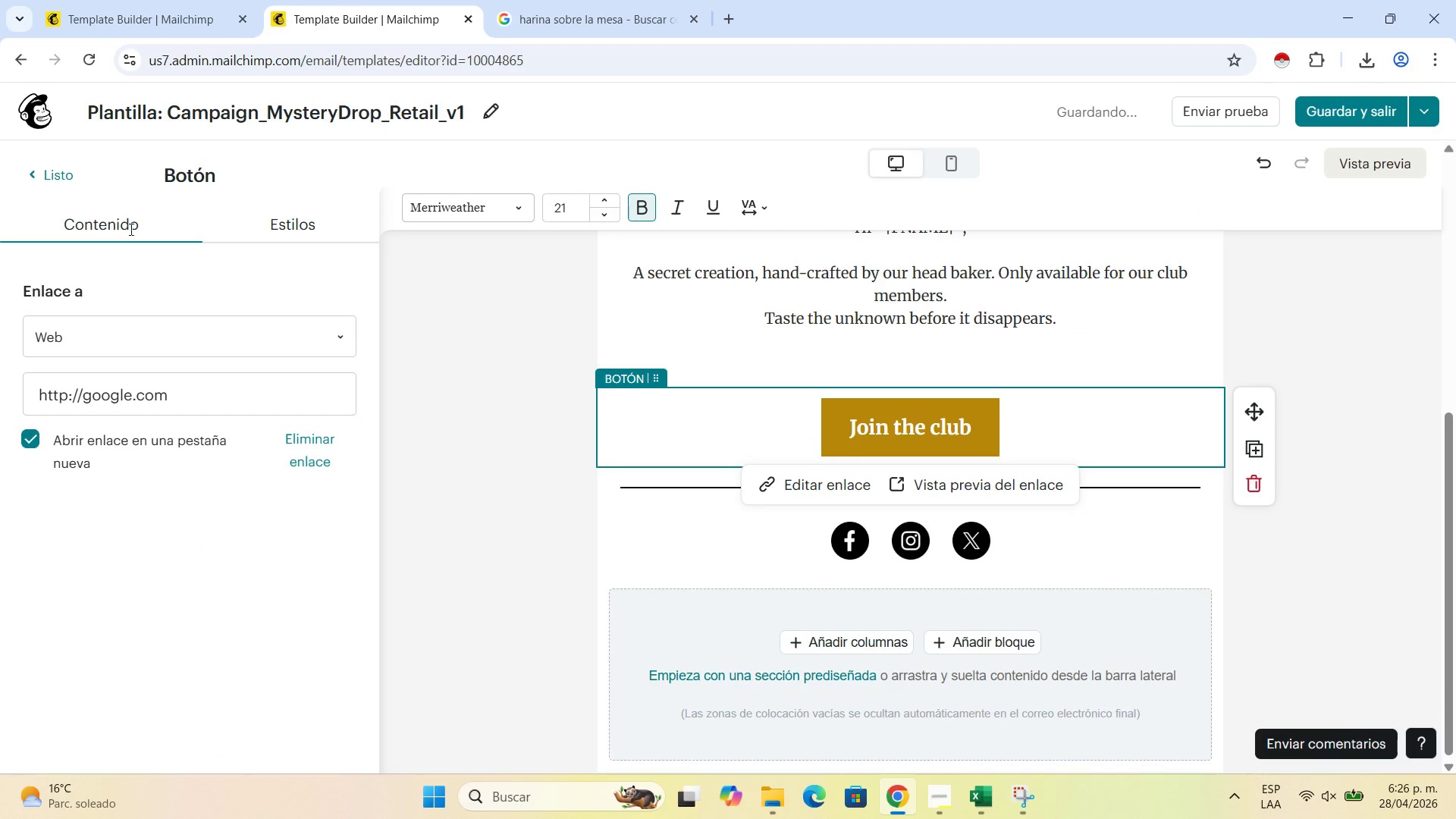 
left_click([311, 237])
 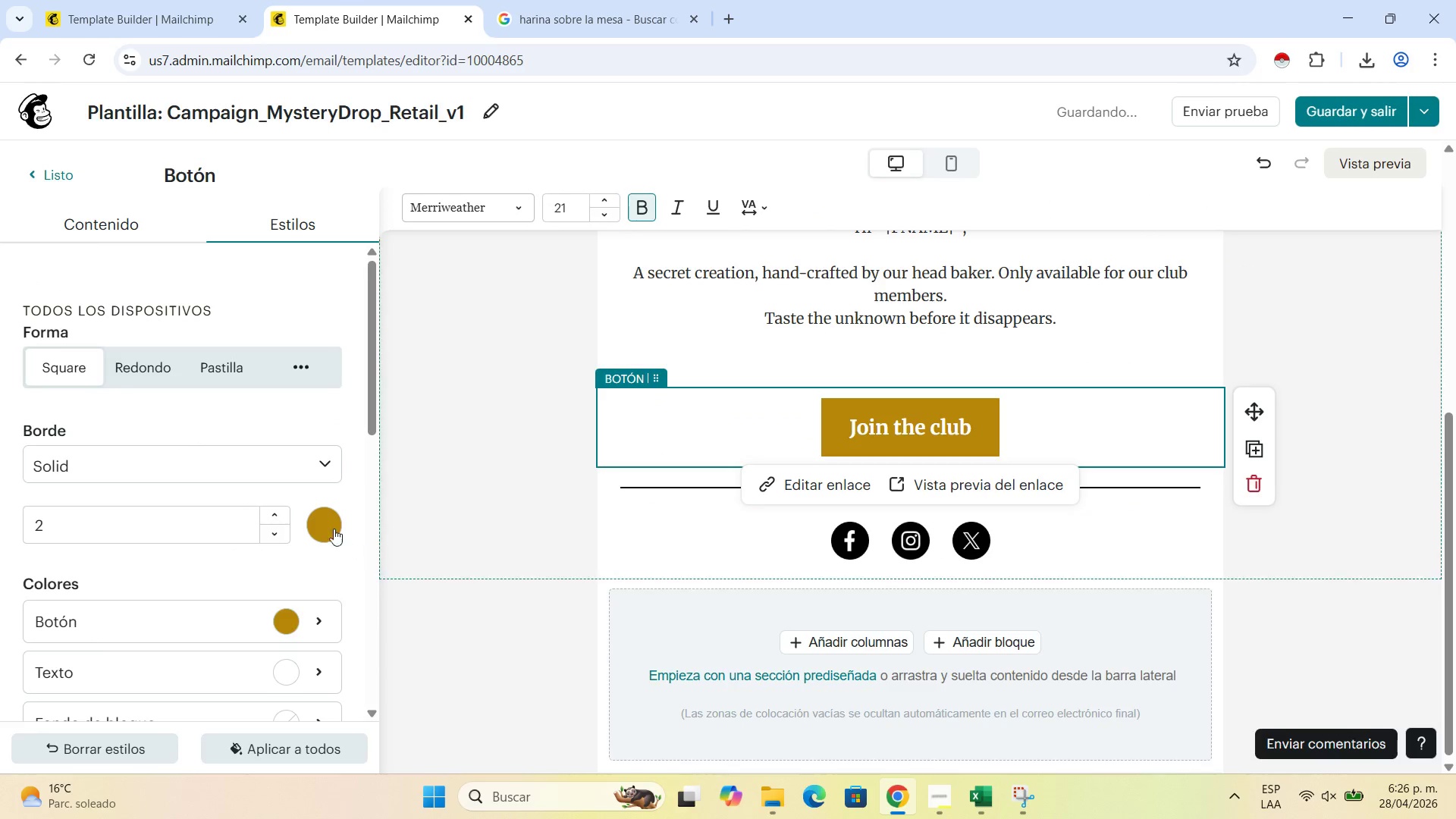 
left_click([328, 527])
 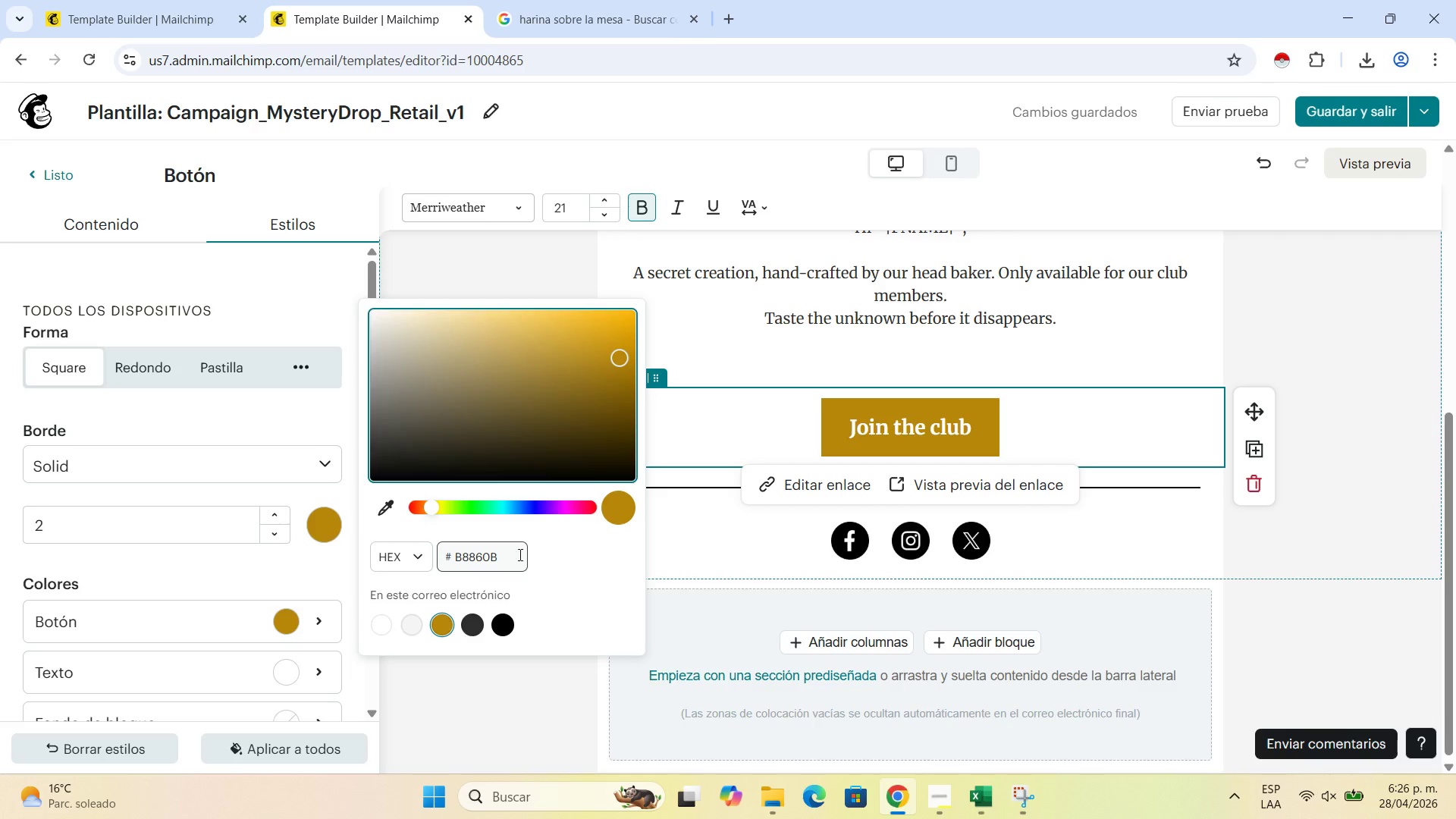 
left_click_drag(start_coordinate=[519, 554], to_coordinate=[456, 554])
 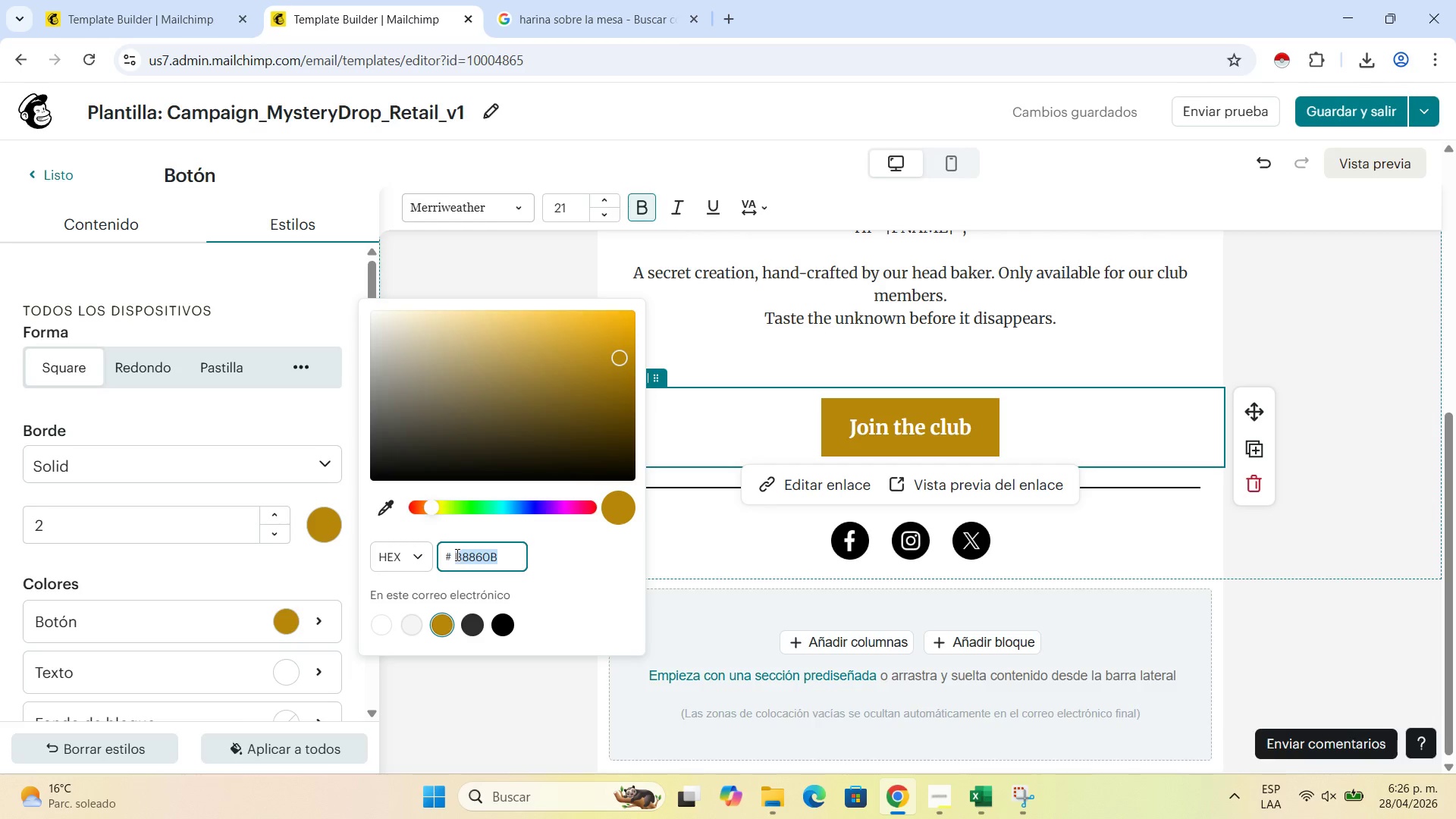 
key(Control+C)
 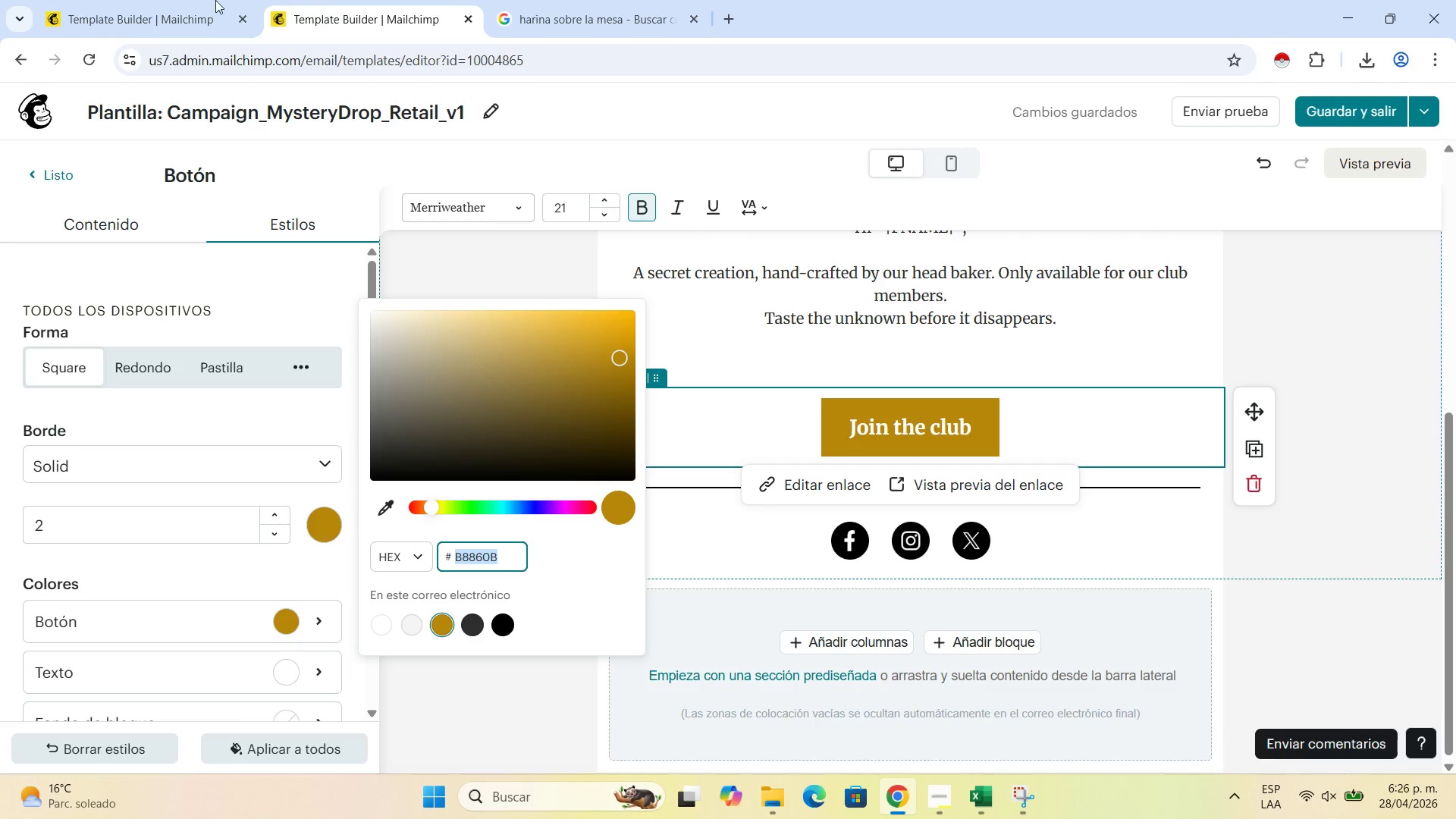 
left_click([155, 0])
 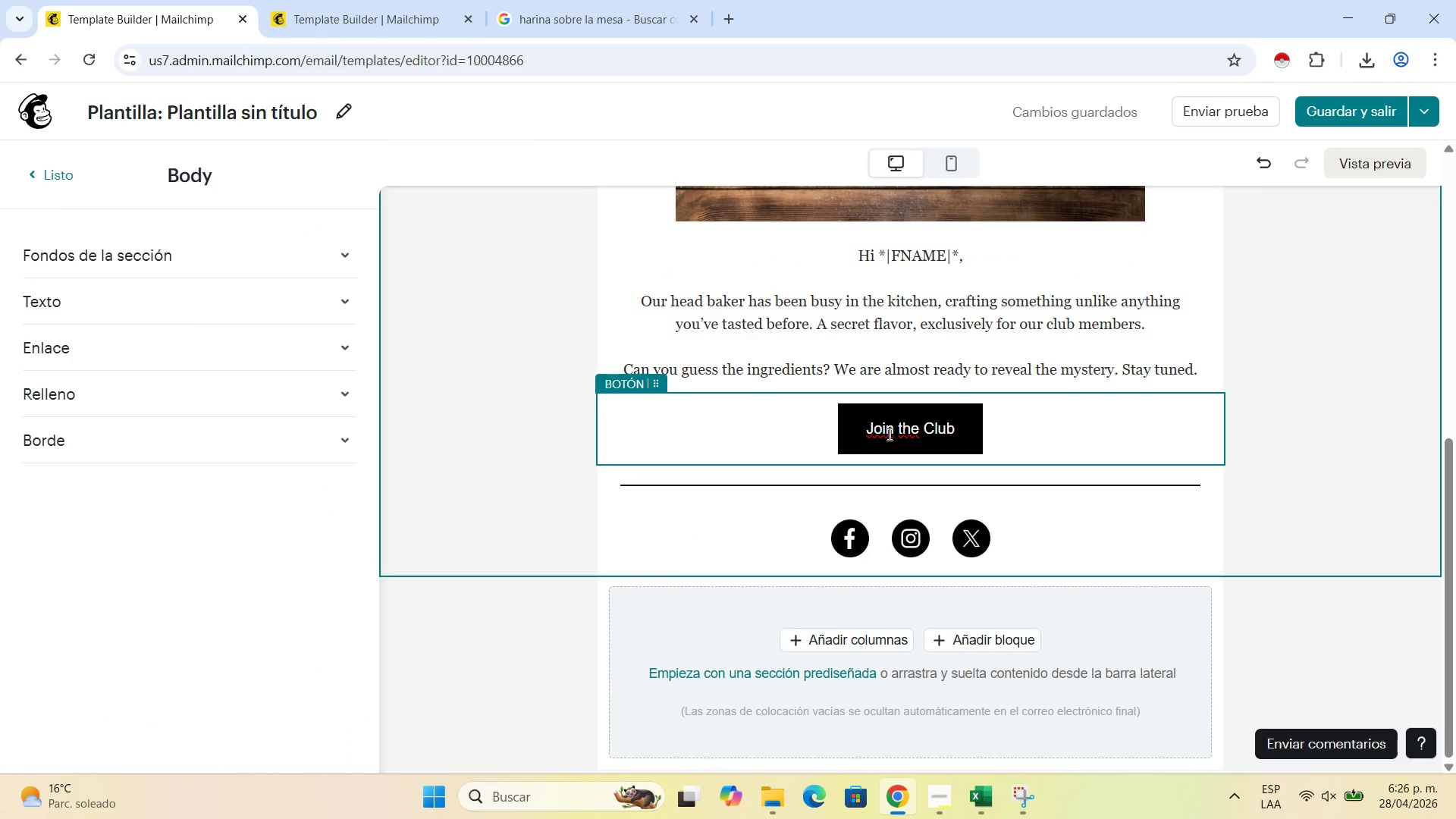 
left_click([916, 429])
 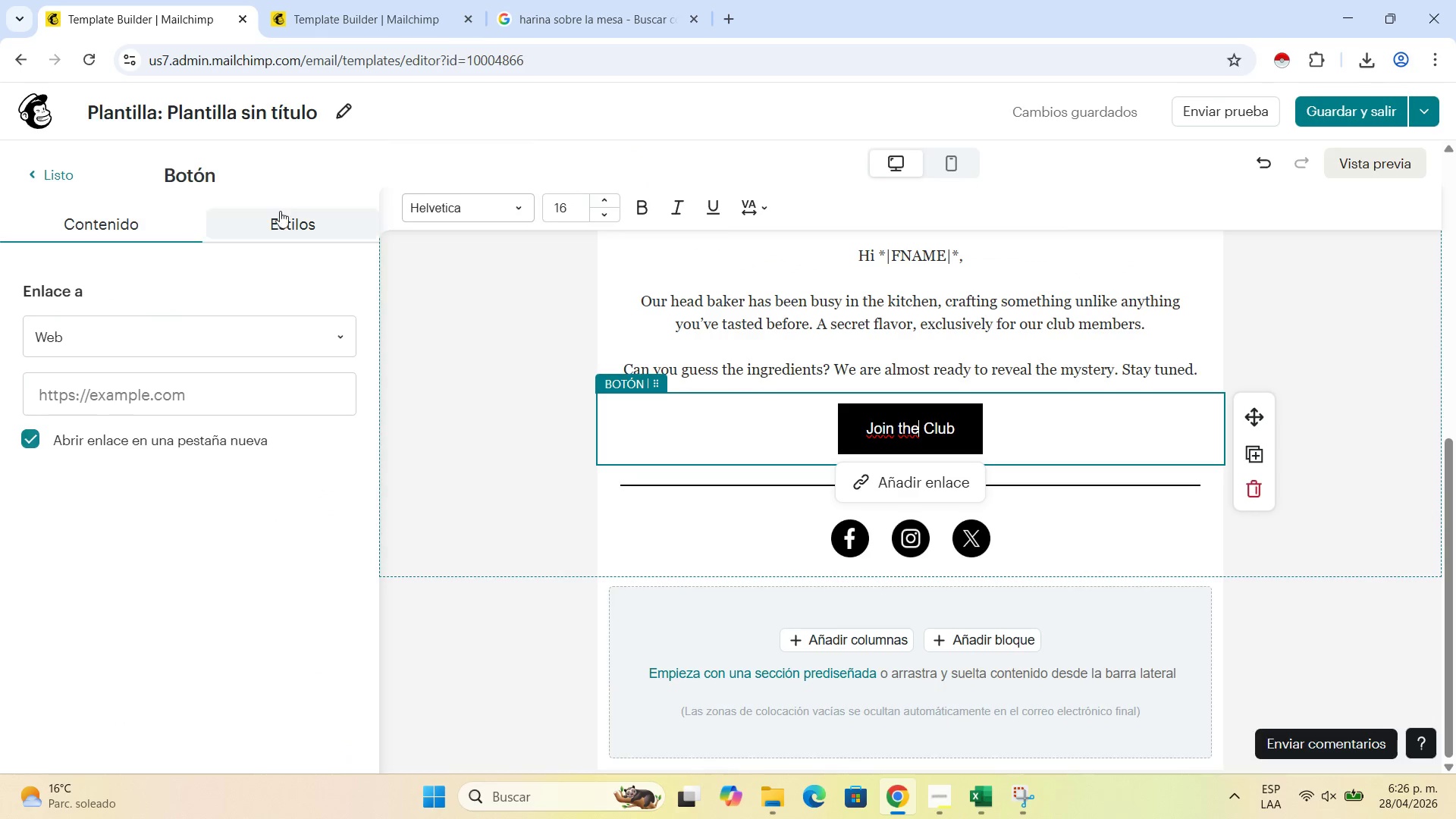 
left_click([281, 222])
 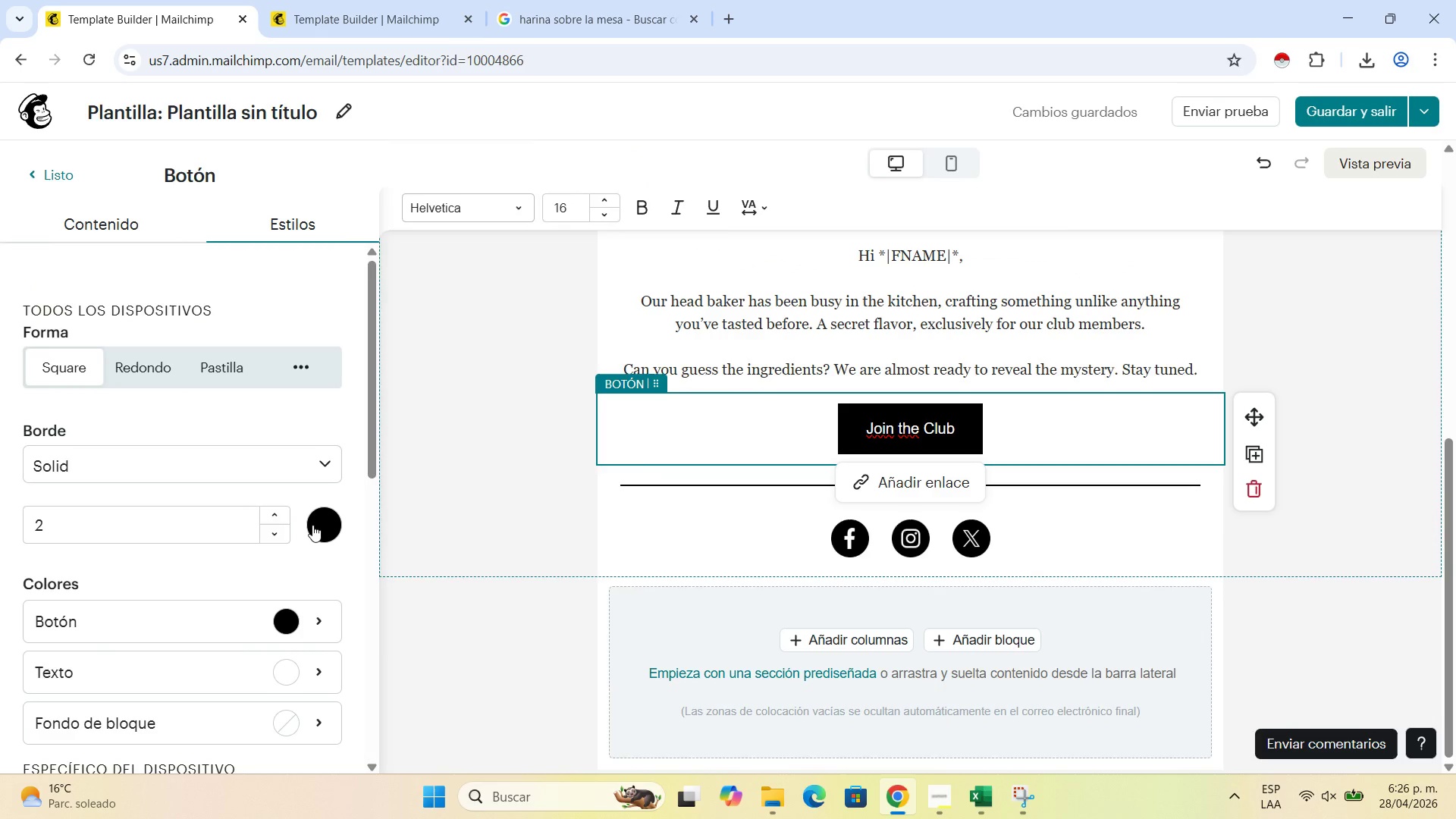 
left_click([314, 522])
 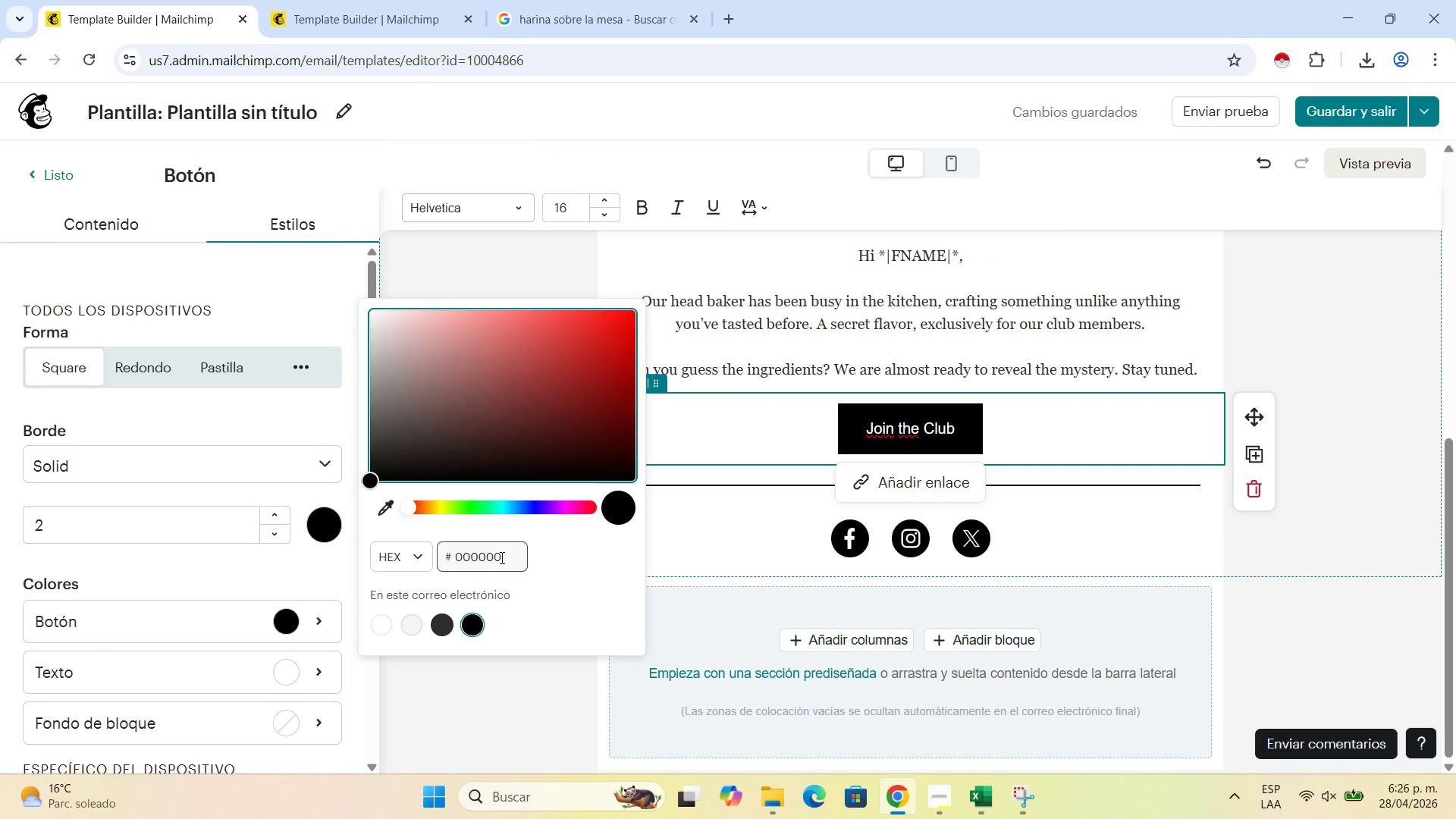 
left_click_drag(start_coordinate=[502, 557], to_coordinate=[457, 558])
 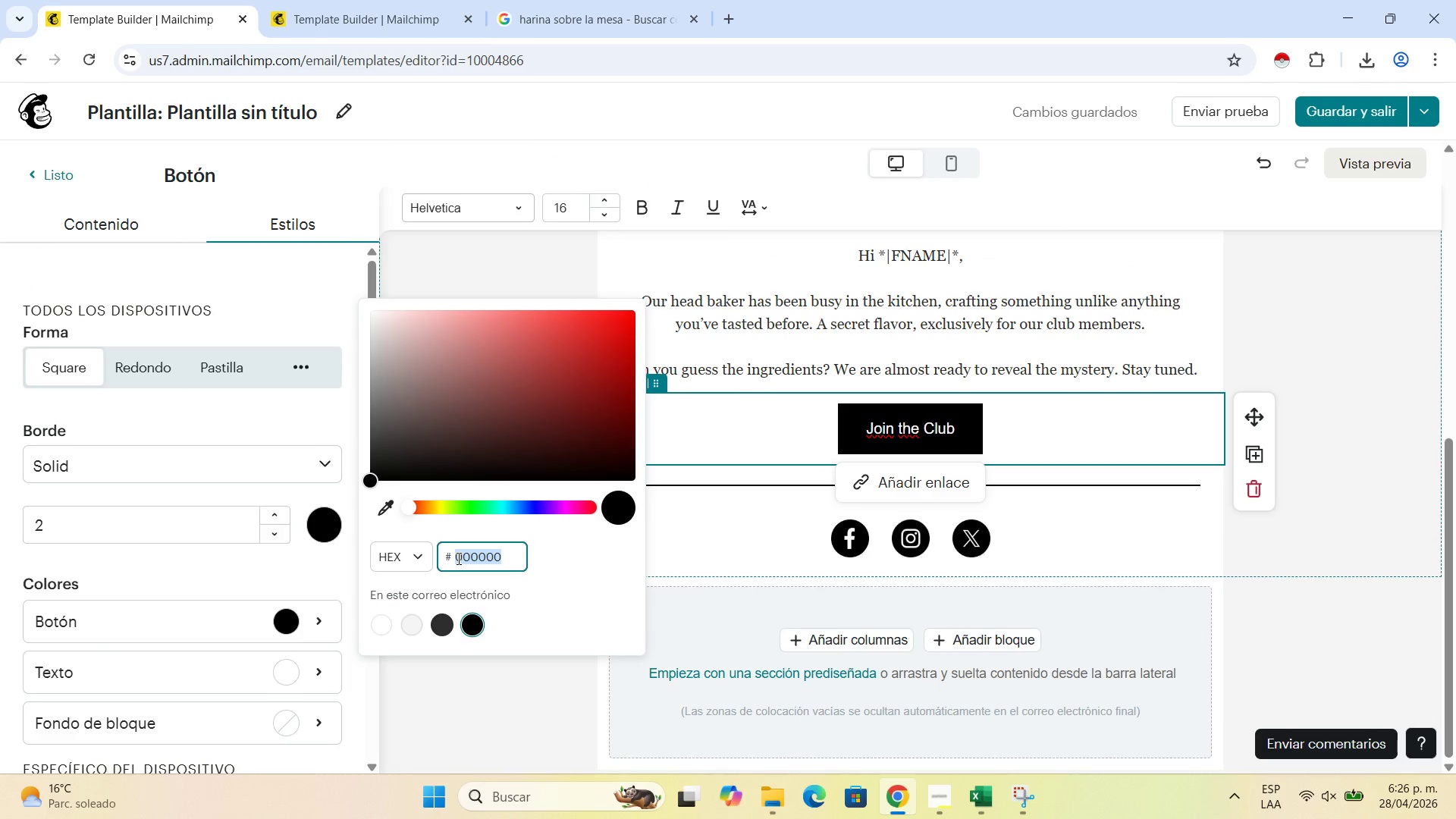 
key(Control+V)
 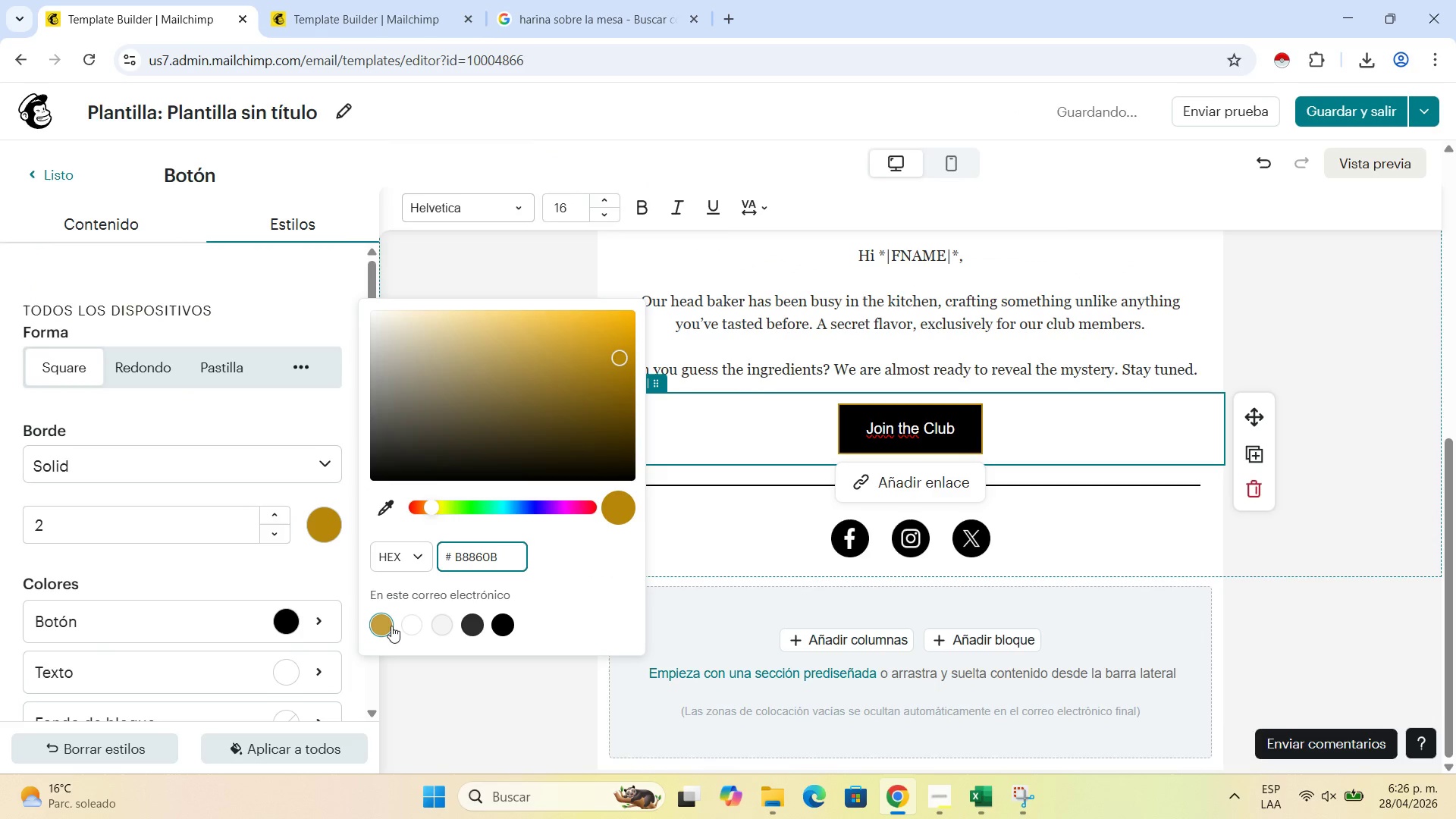 
left_click([385, 625])
 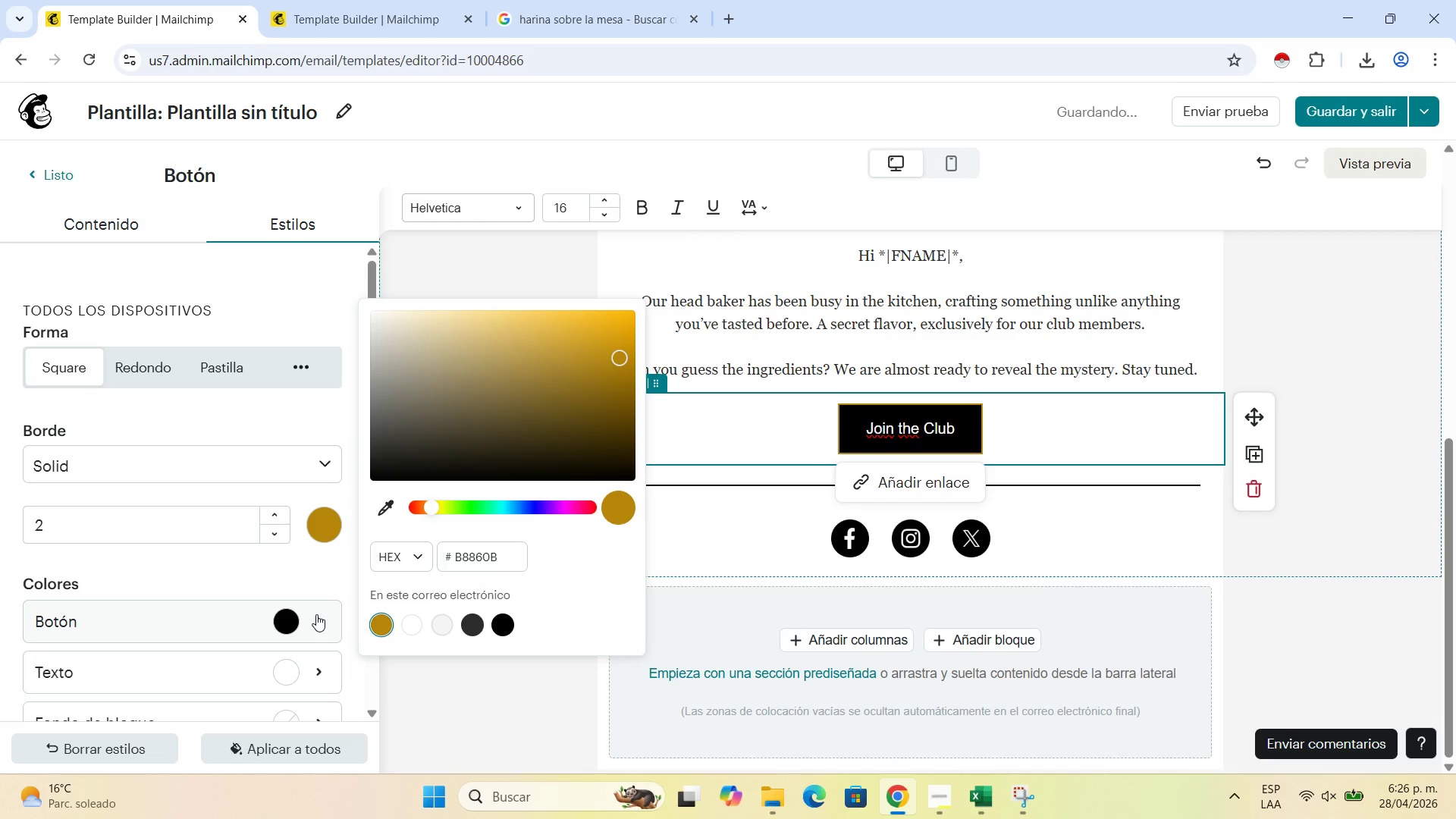 
left_click([316, 614])
 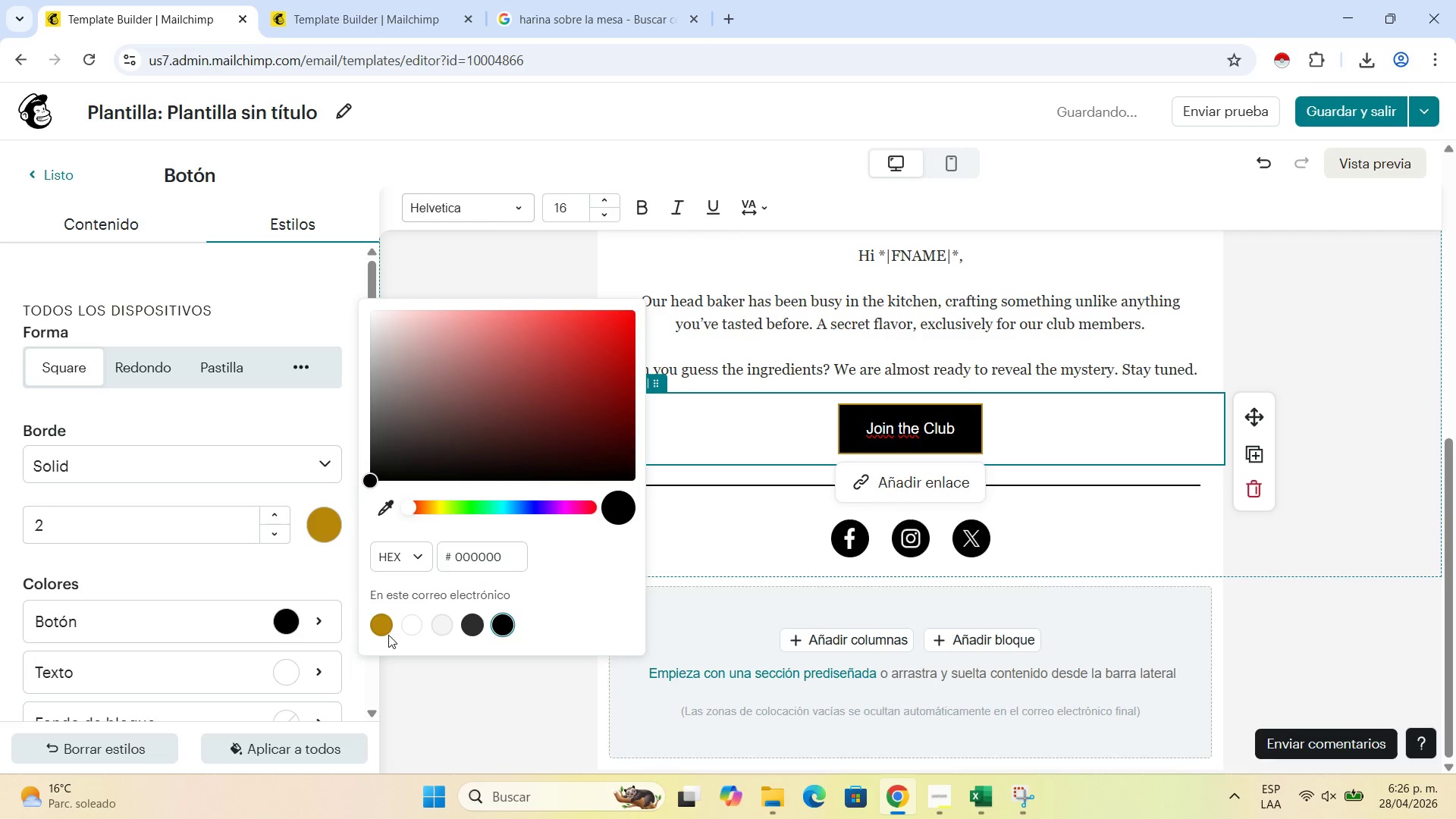 
double_click([386, 626])
 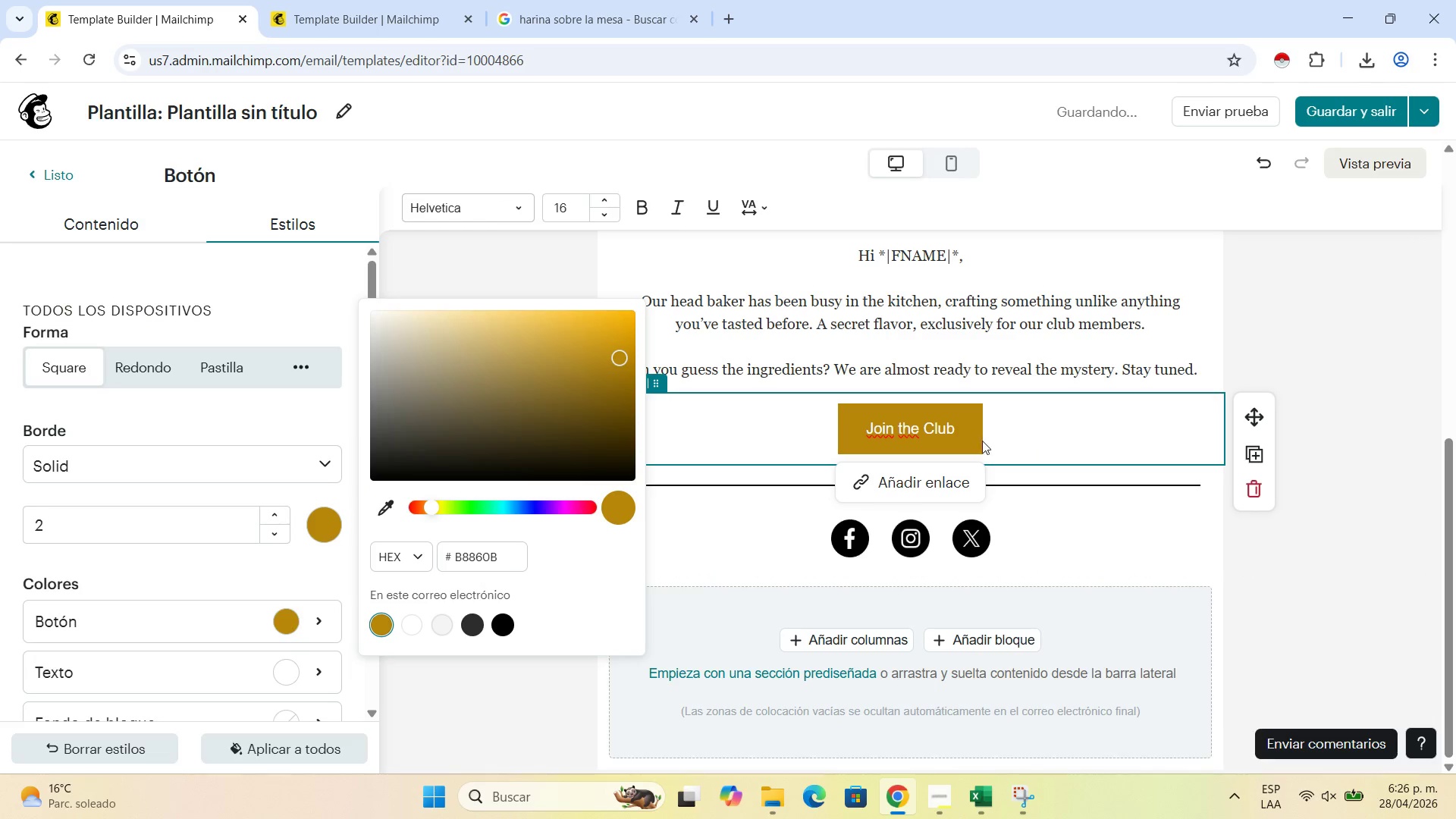 
left_click([966, 435])
 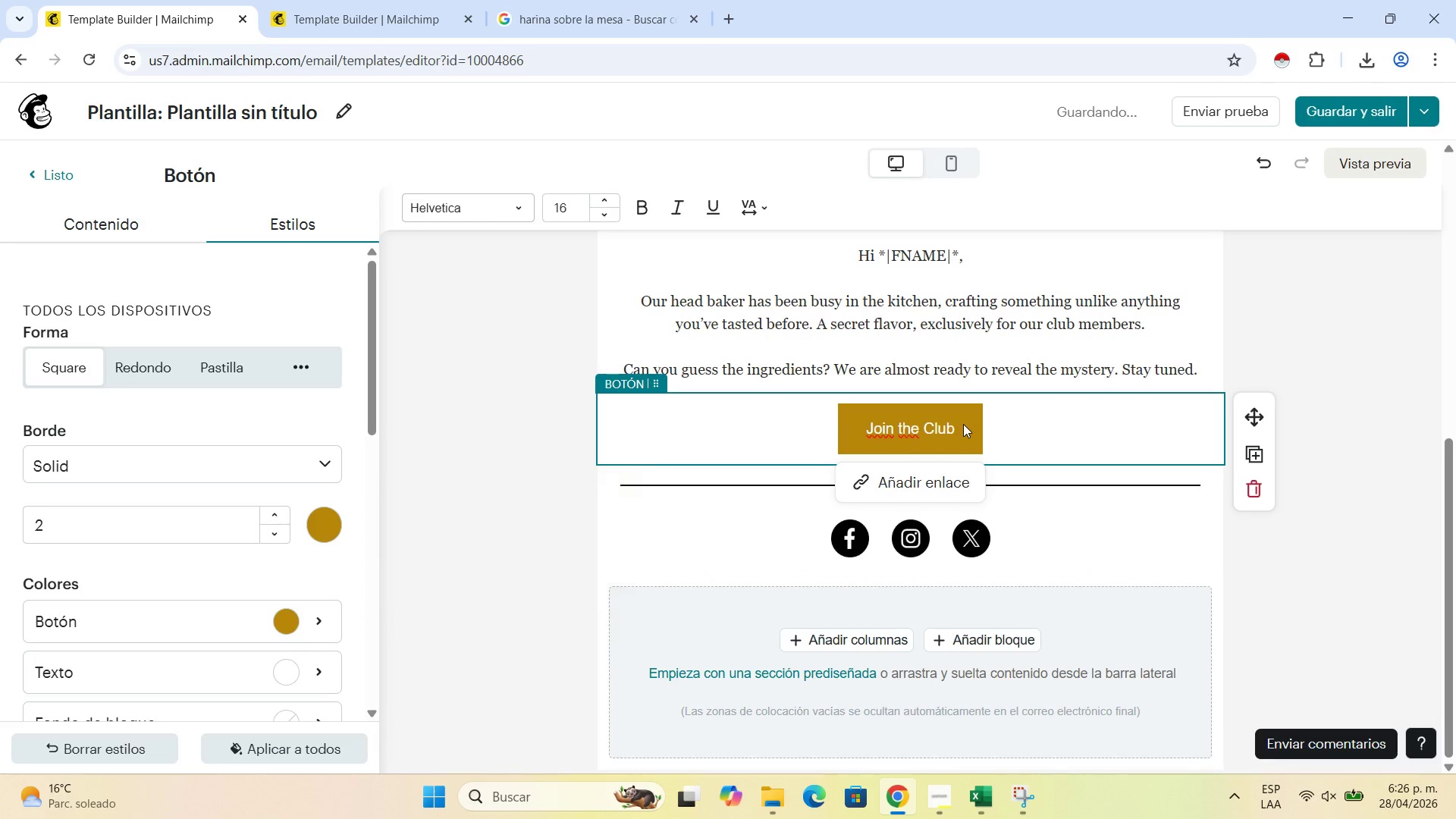 
left_click([963, 424])
 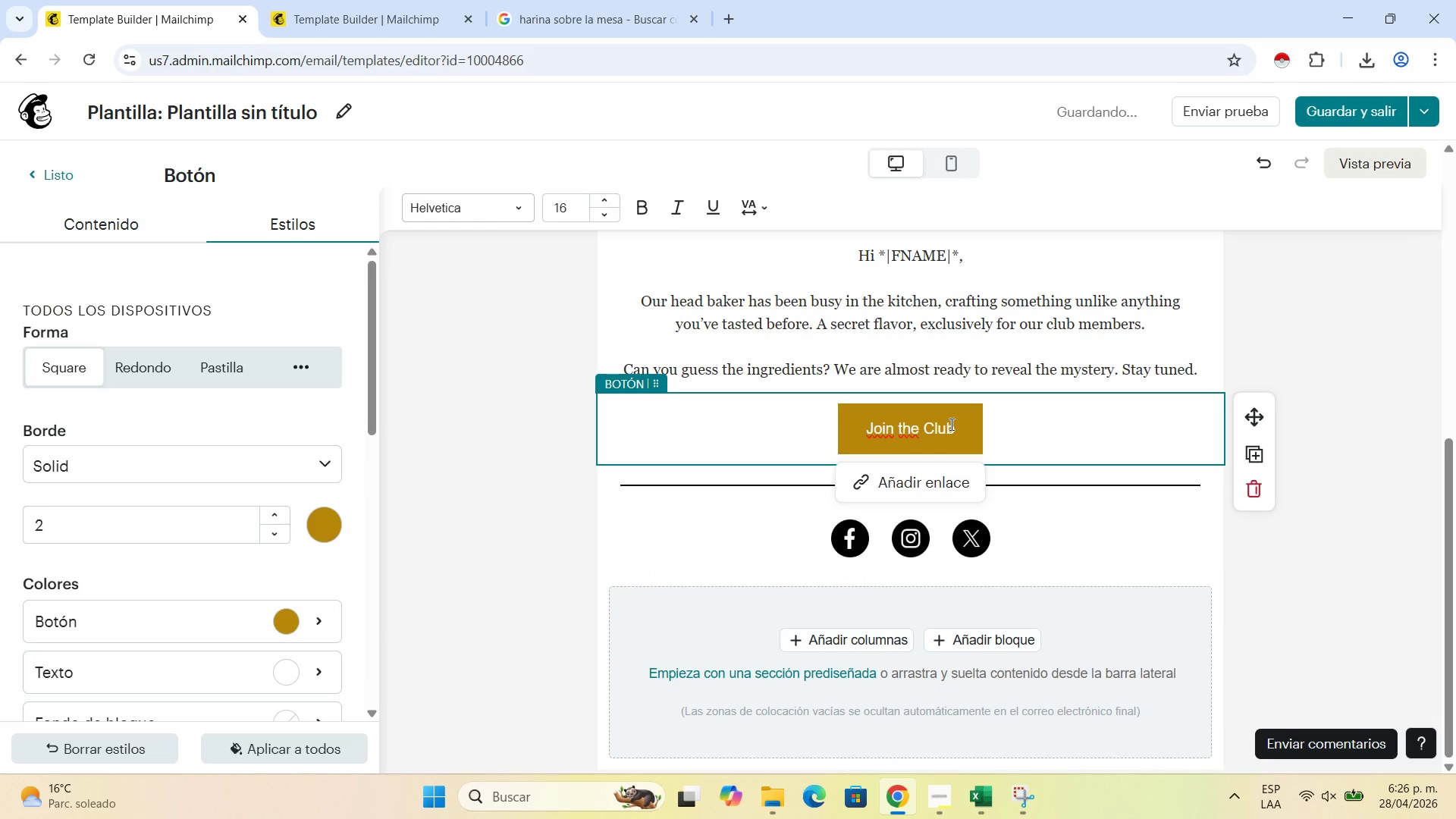 
left_click_drag(start_coordinate=[950, 424], to_coordinate=[839, 424])
 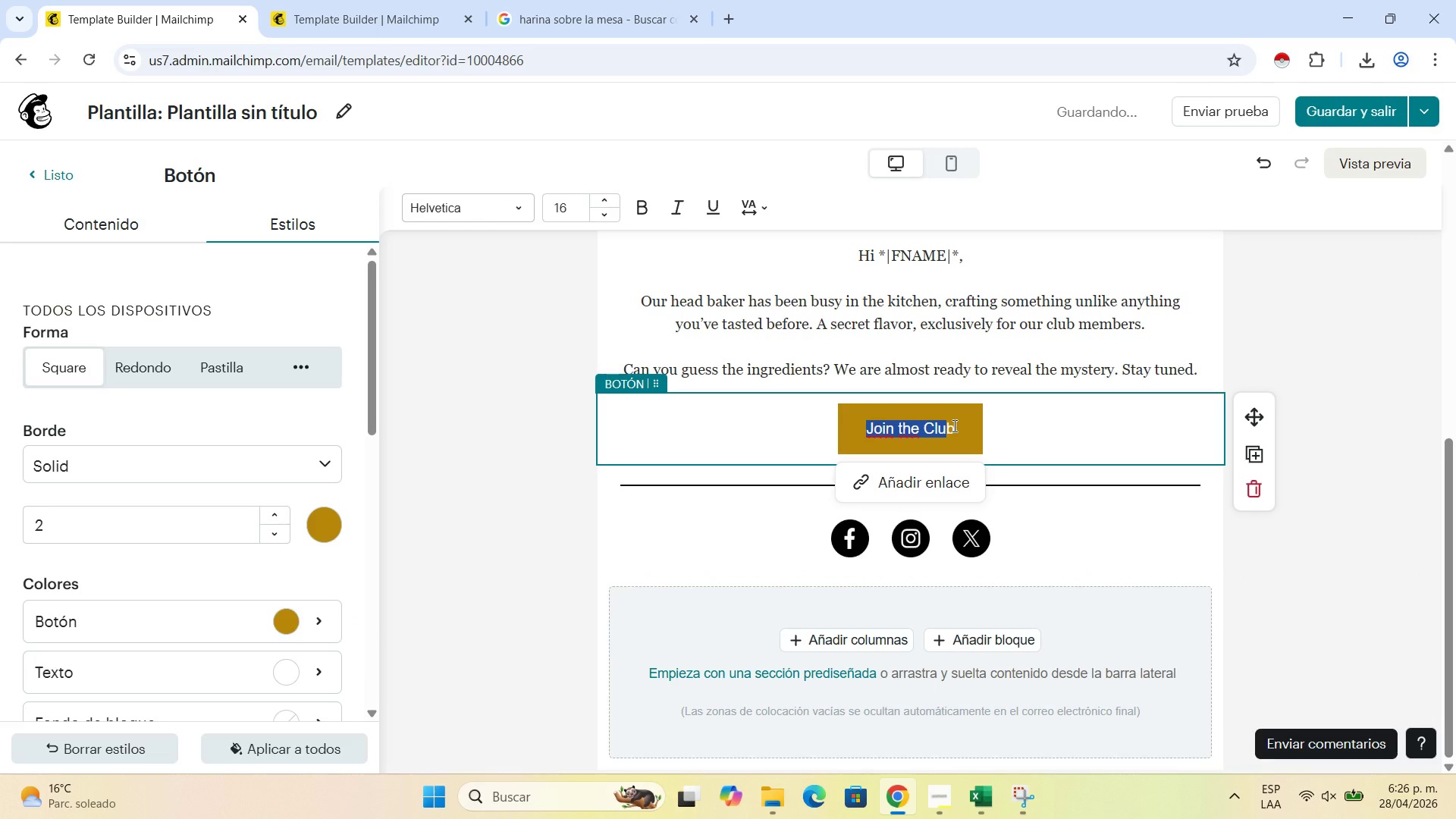 
left_click_drag(start_coordinate=[953, 425], to_coordinate=[867, 427])
 